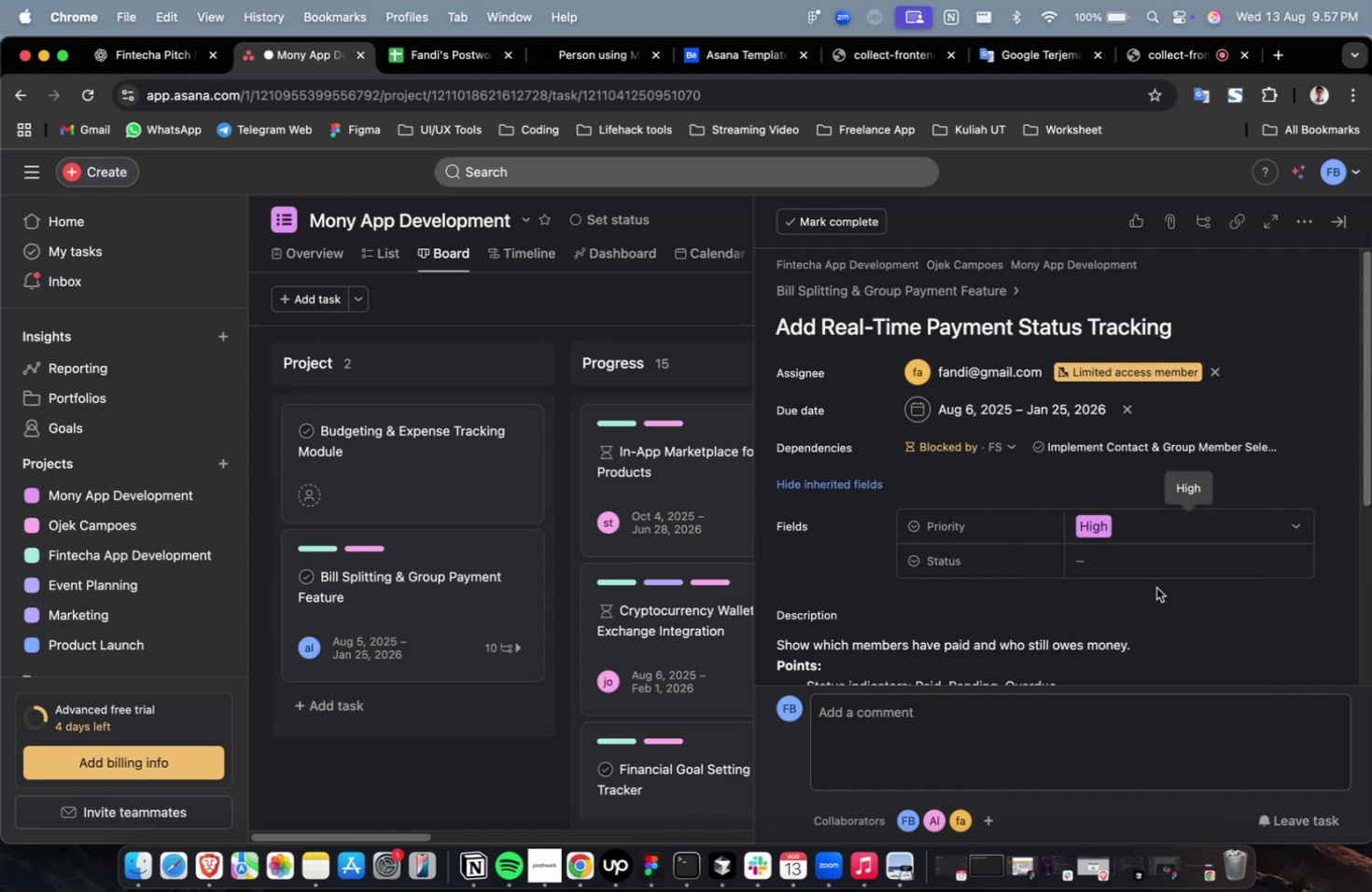 
triple_click([1155, 587])
 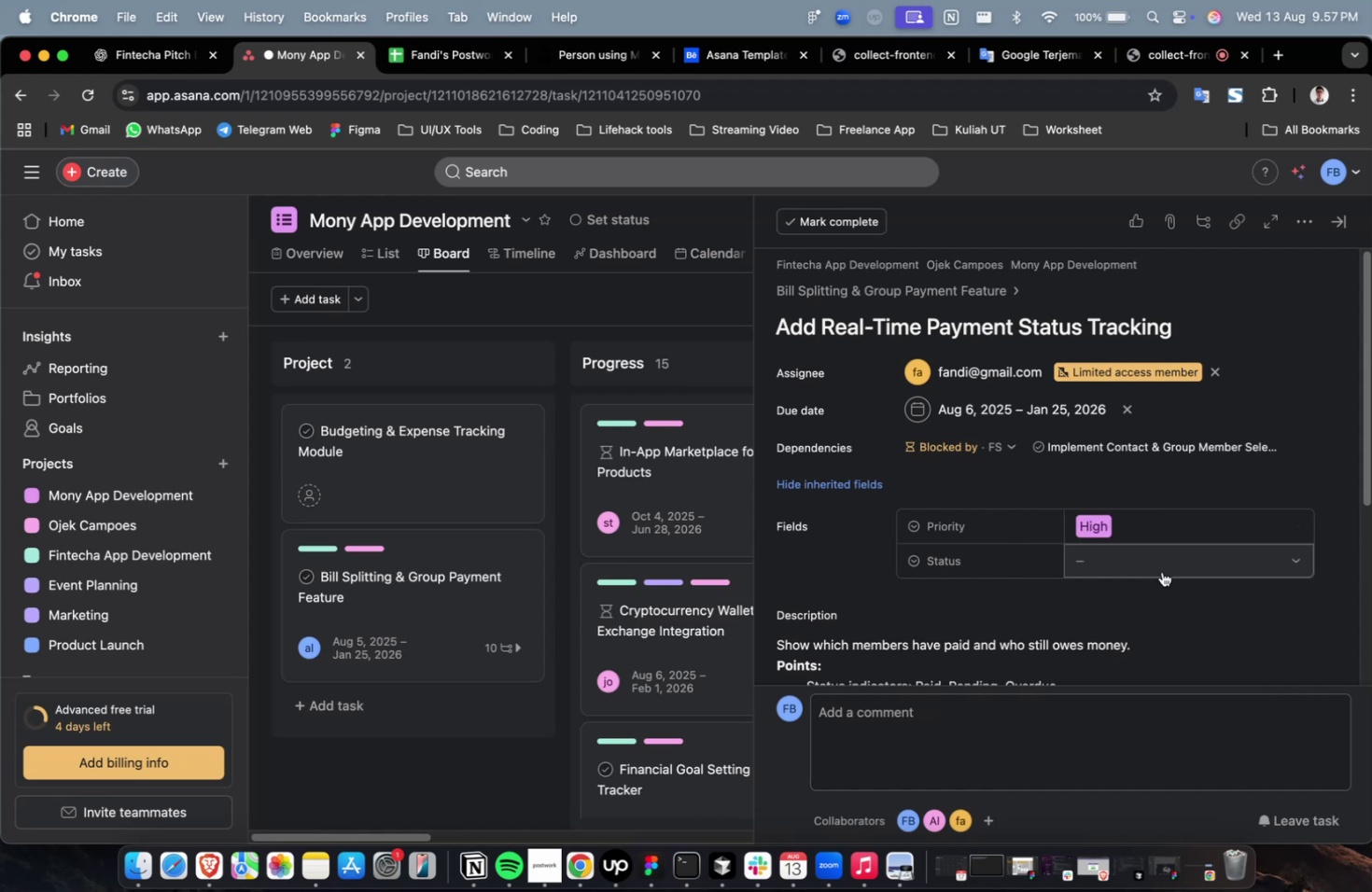 
triple_click([1161, 571])
 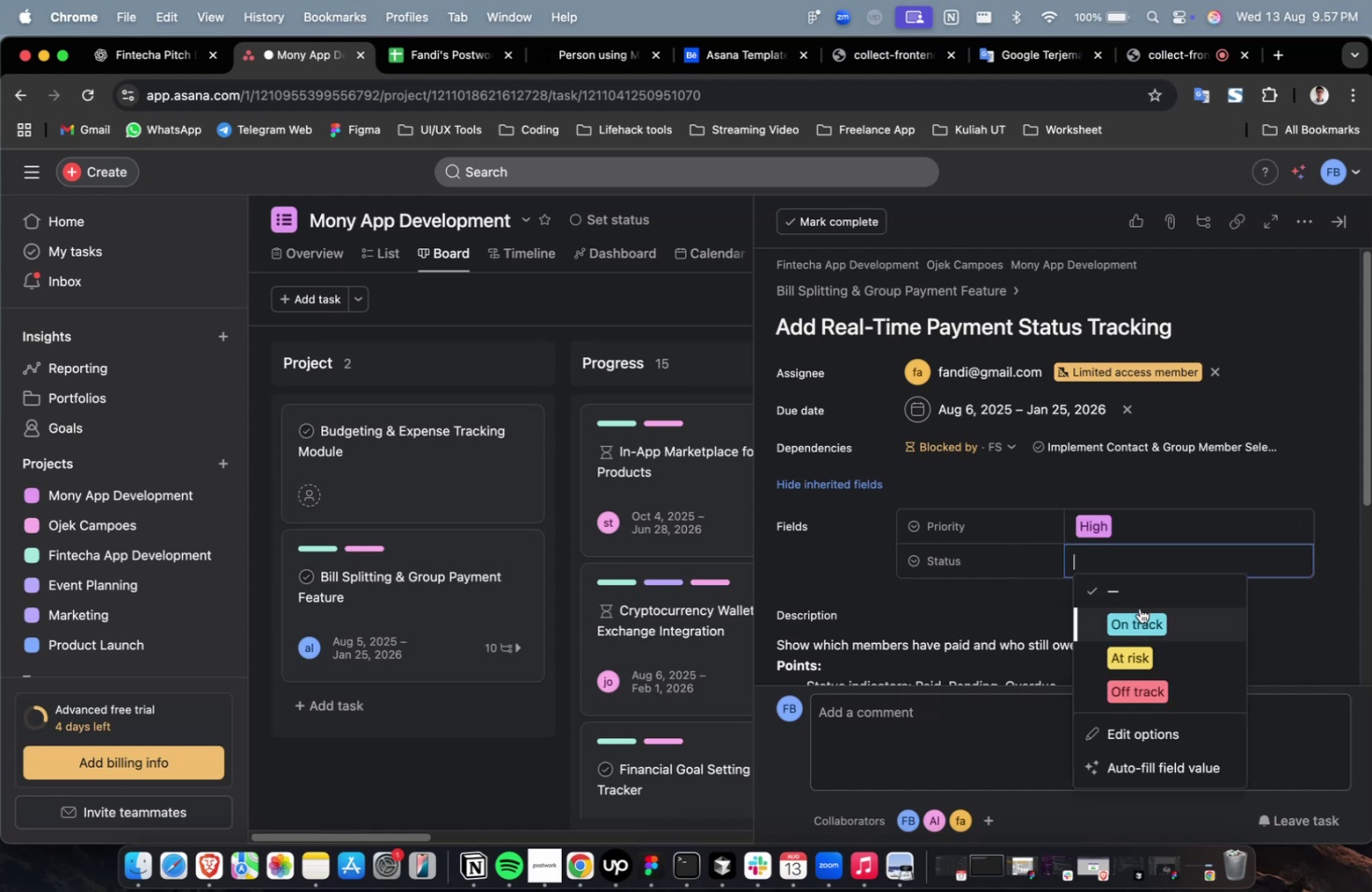 
triple_click([1139, 607])
 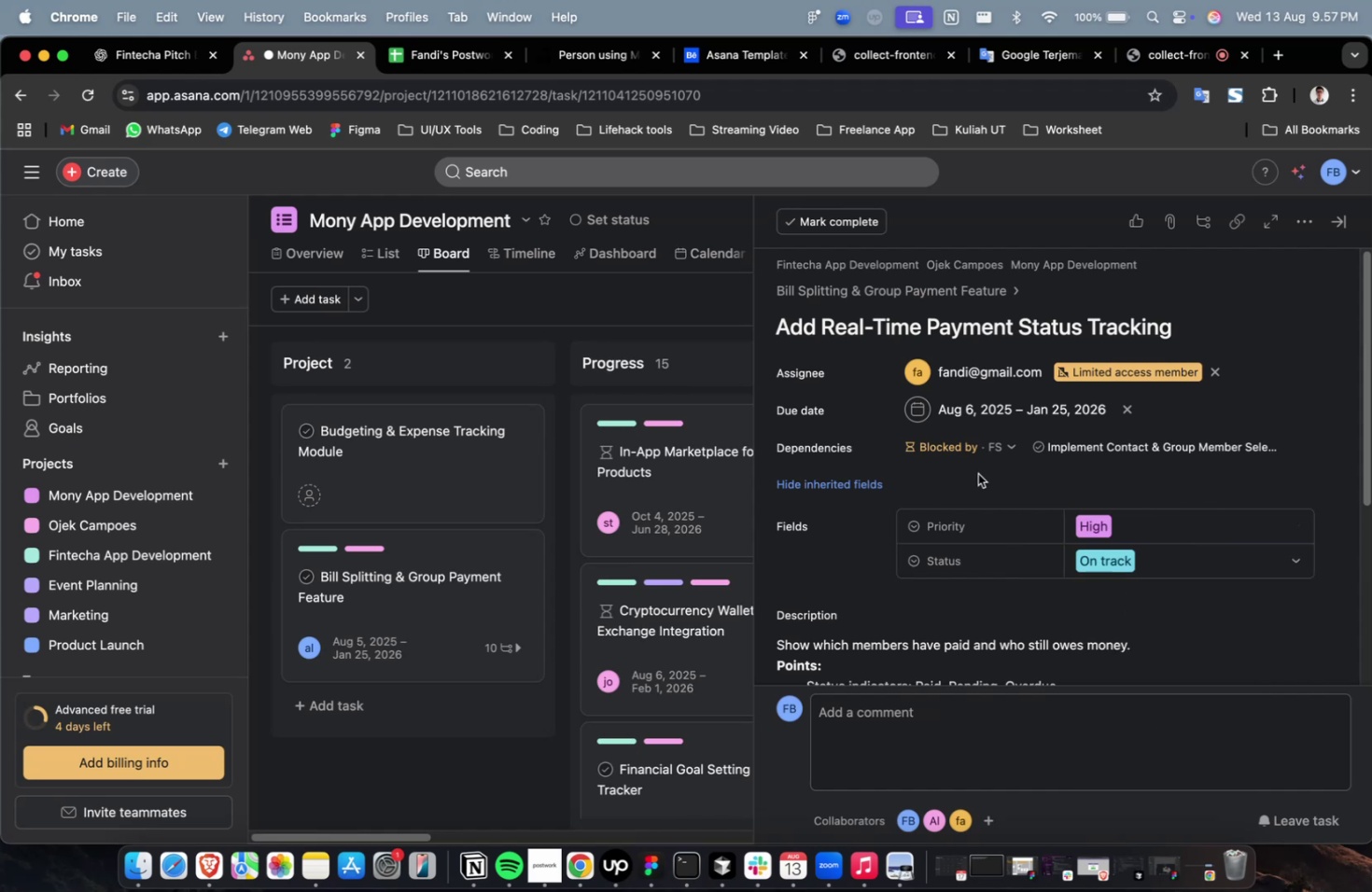 
scroll: coordinate [977, 473], scroll_direction: down, amount: 4.0
 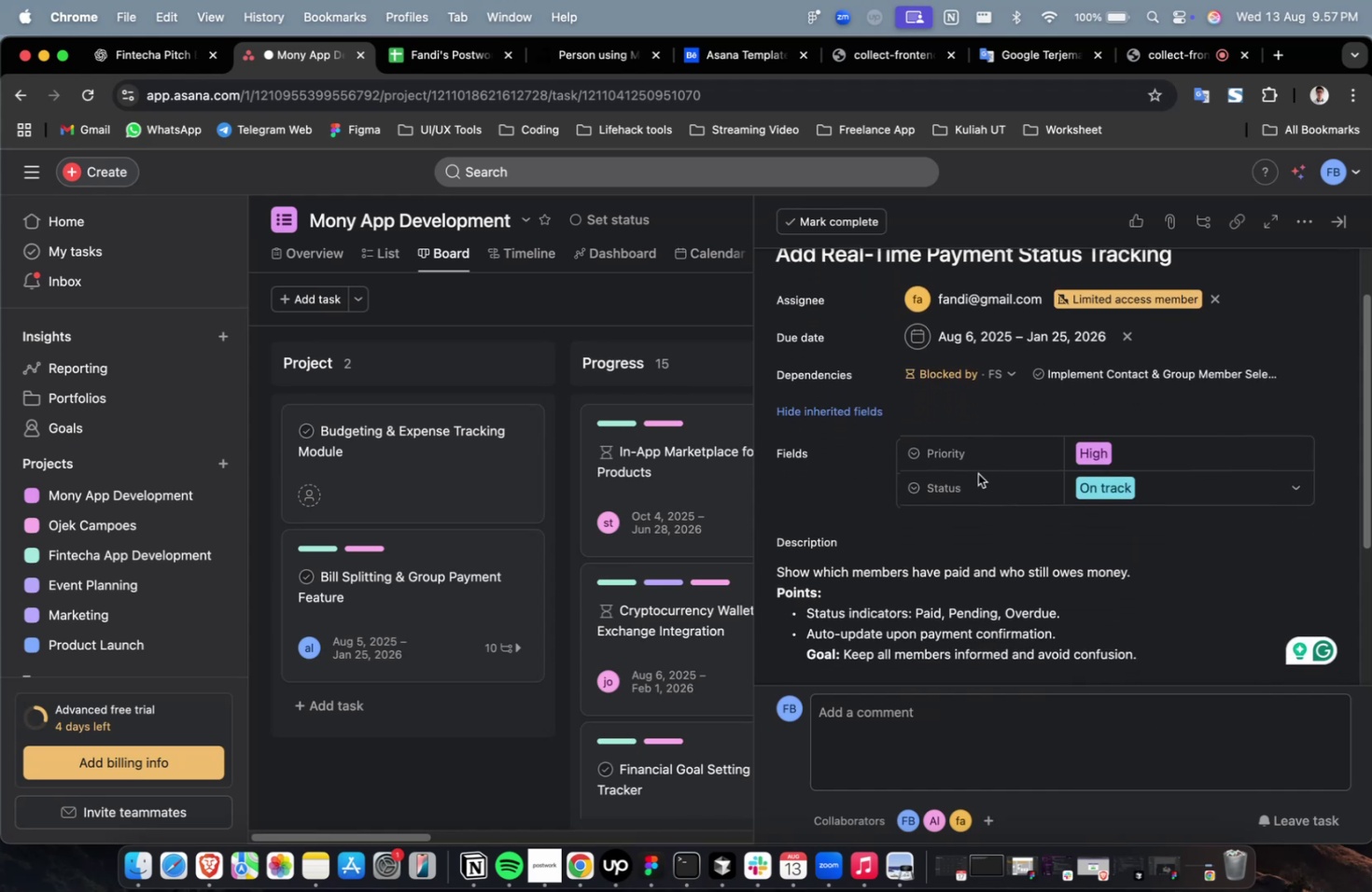 
scroll: coordinate [977, 473], scroll_direction: up, amount: 4.0
 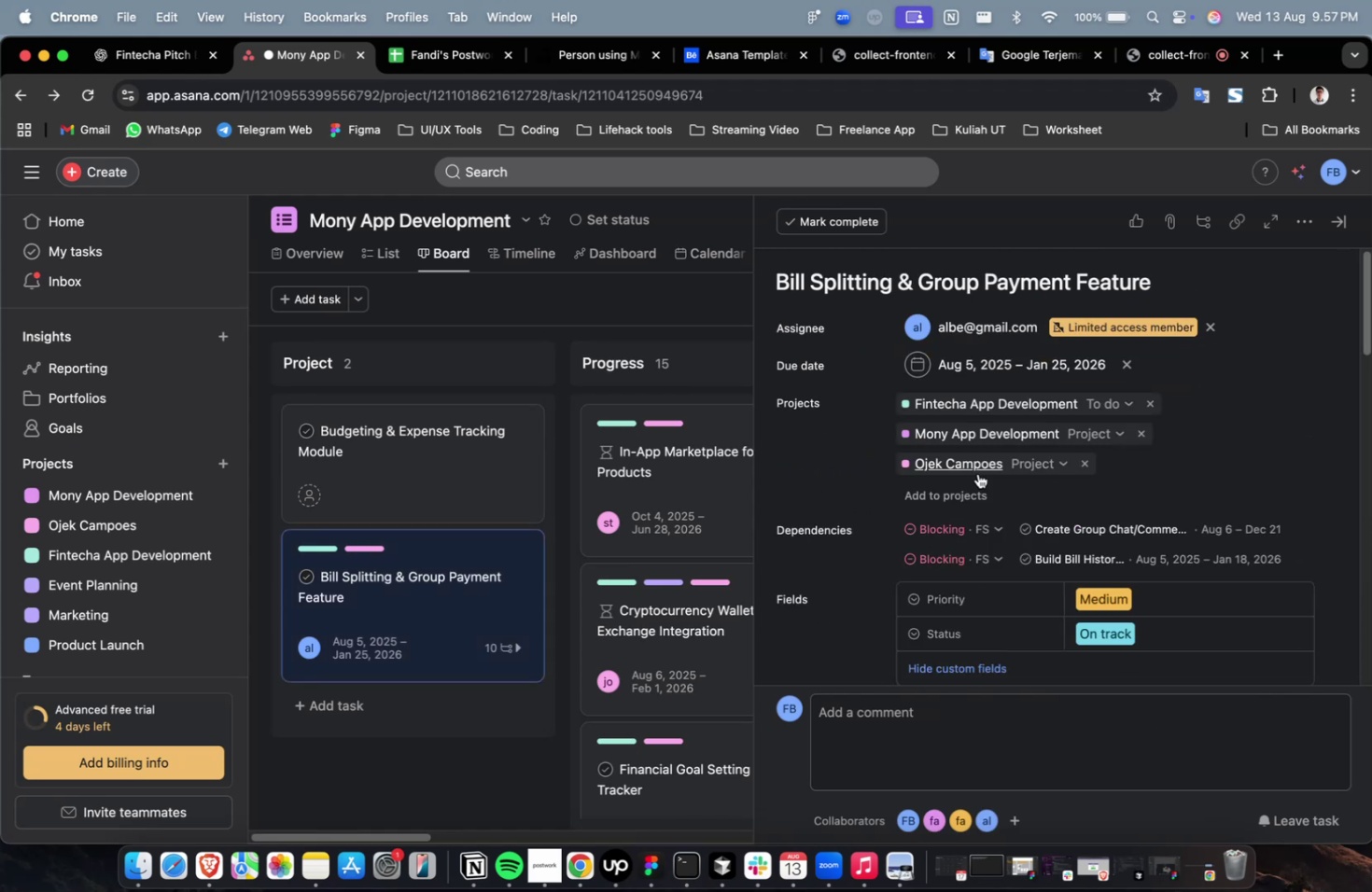 
scroll: coordinate [977, 473], scroll_direction: down, amount: 35.0
 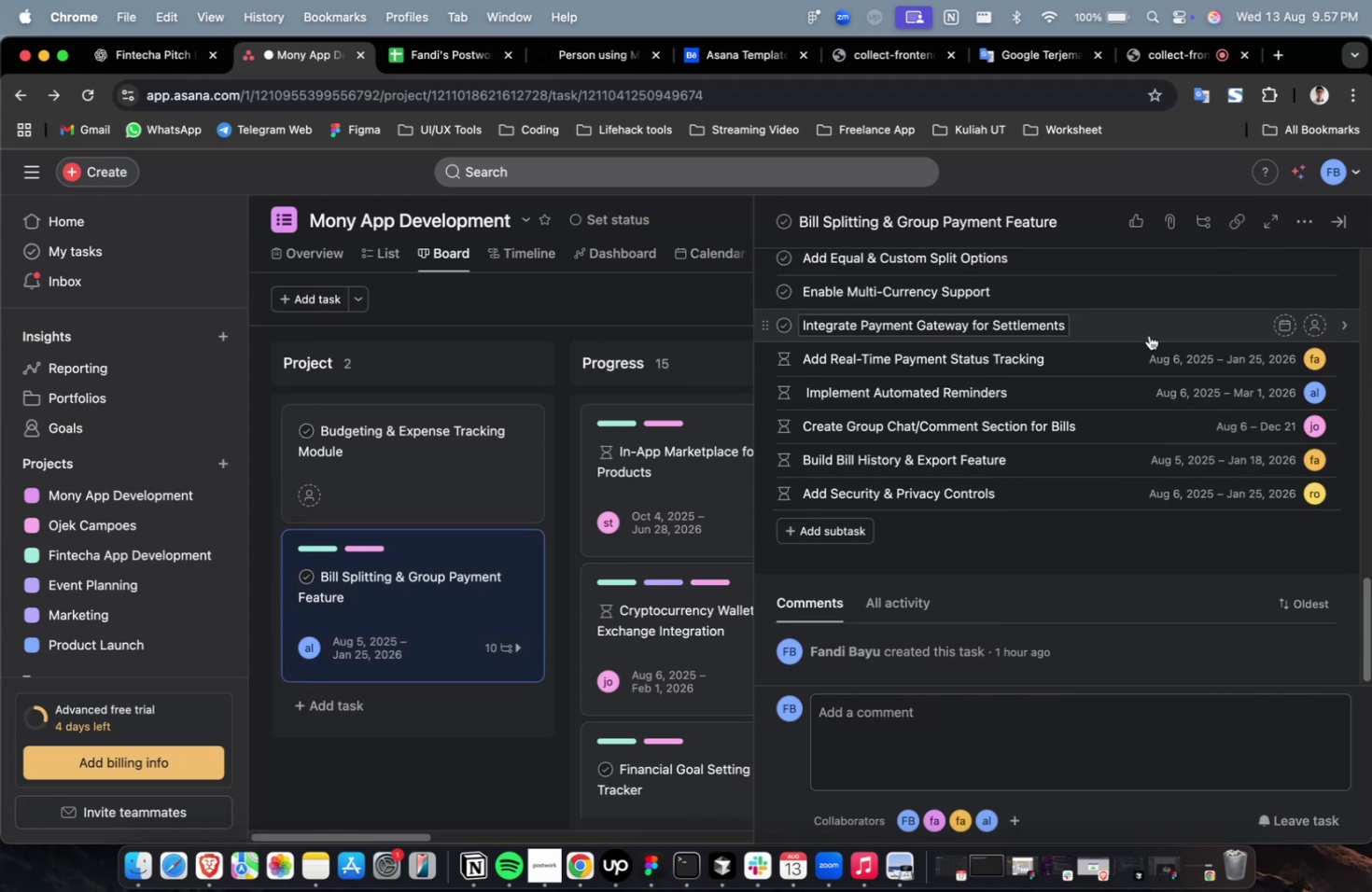 
left_click([1148, 335])
 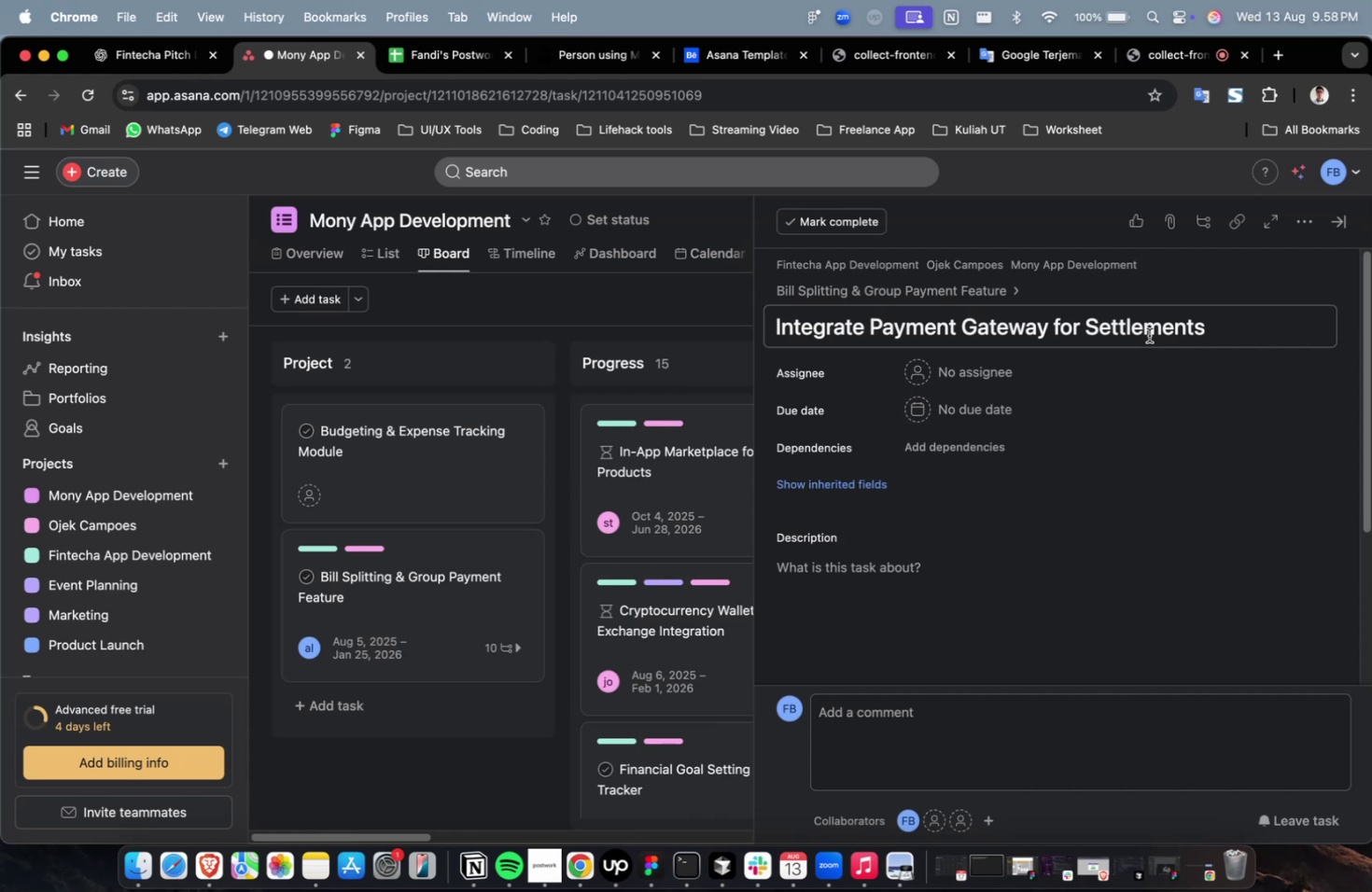 
wait(41.45)
 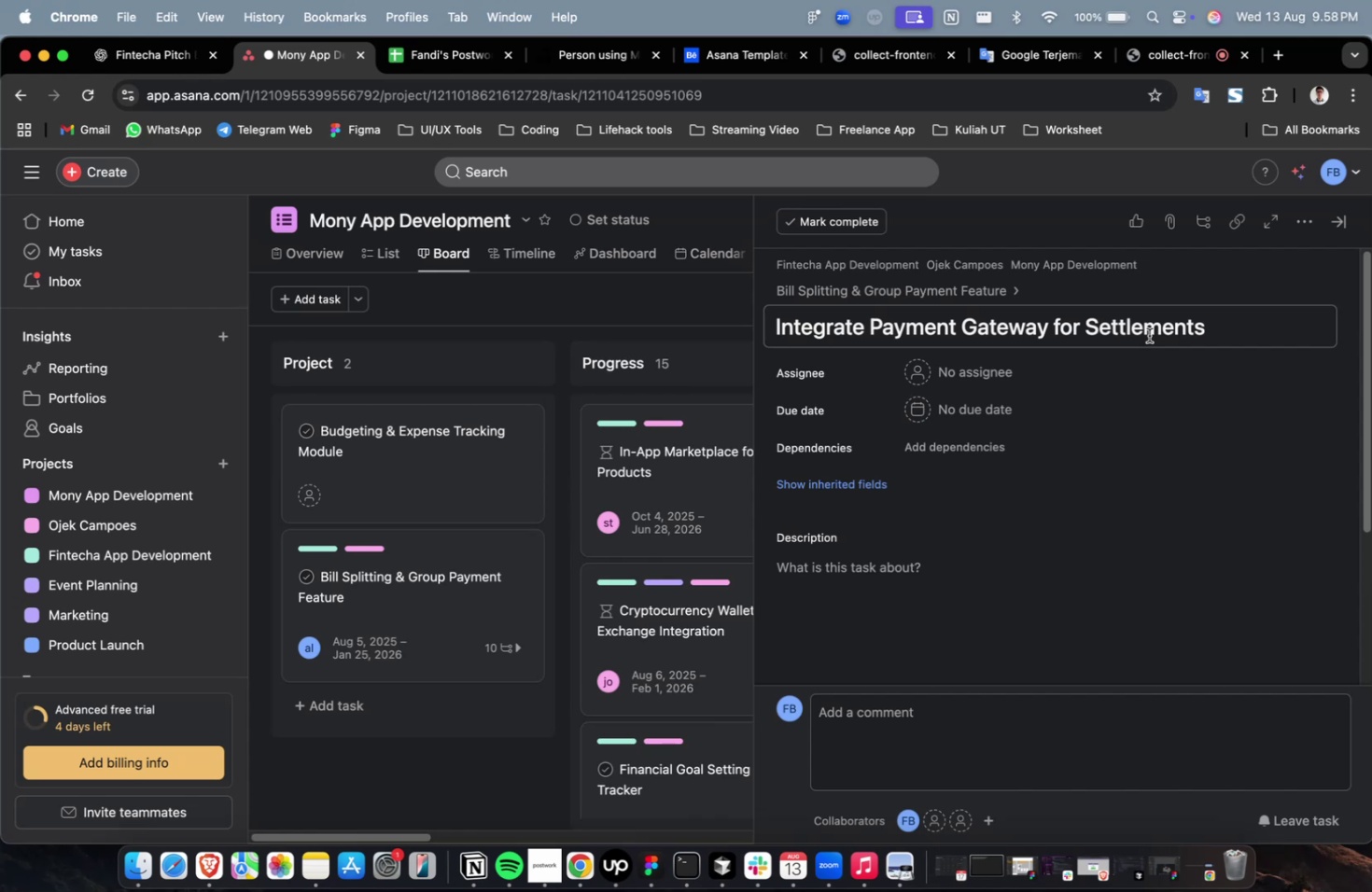 
left_click([983, 379])
 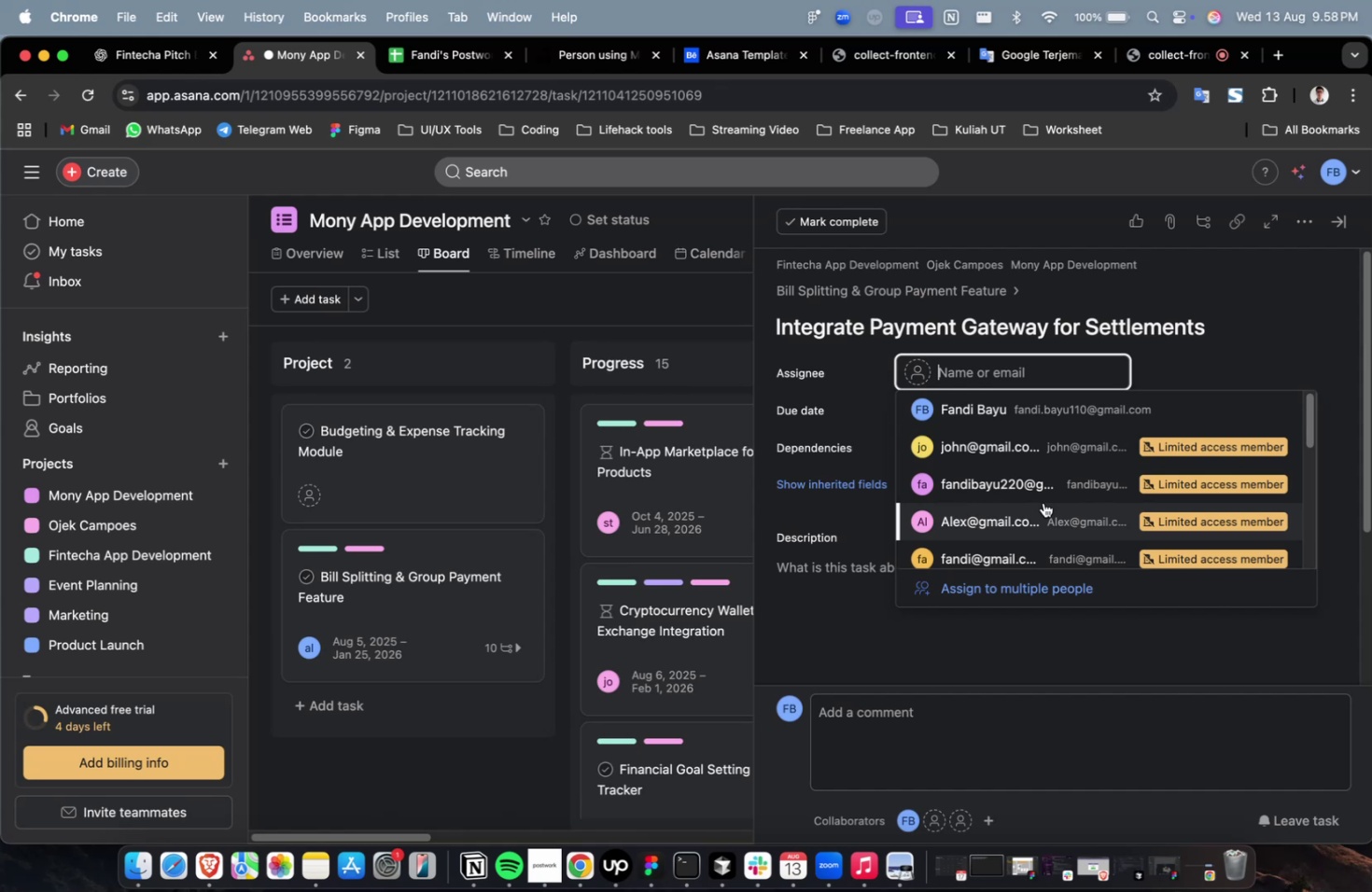 
left_click([1043, 502])
 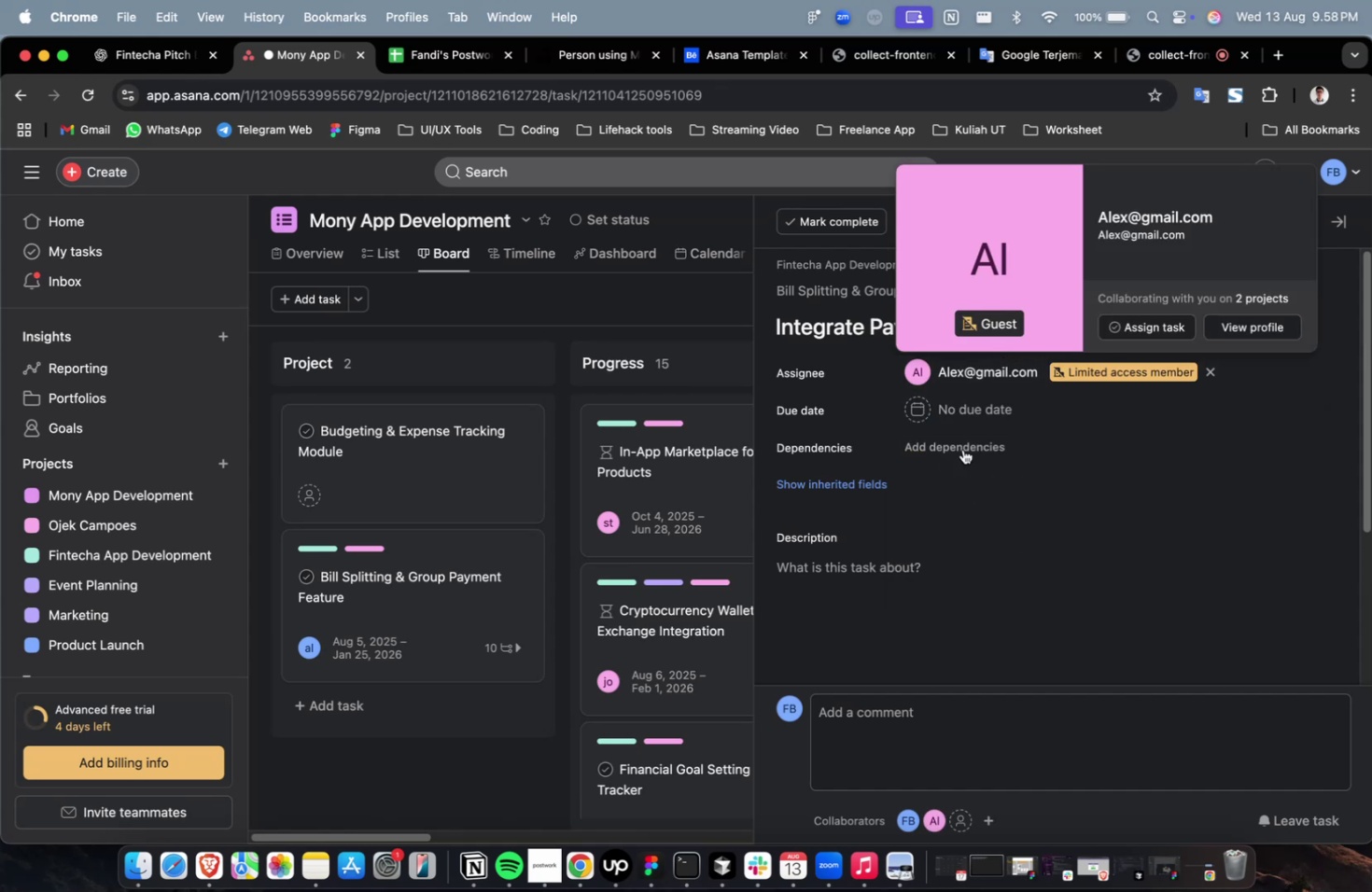 
left_click([994, 406])
 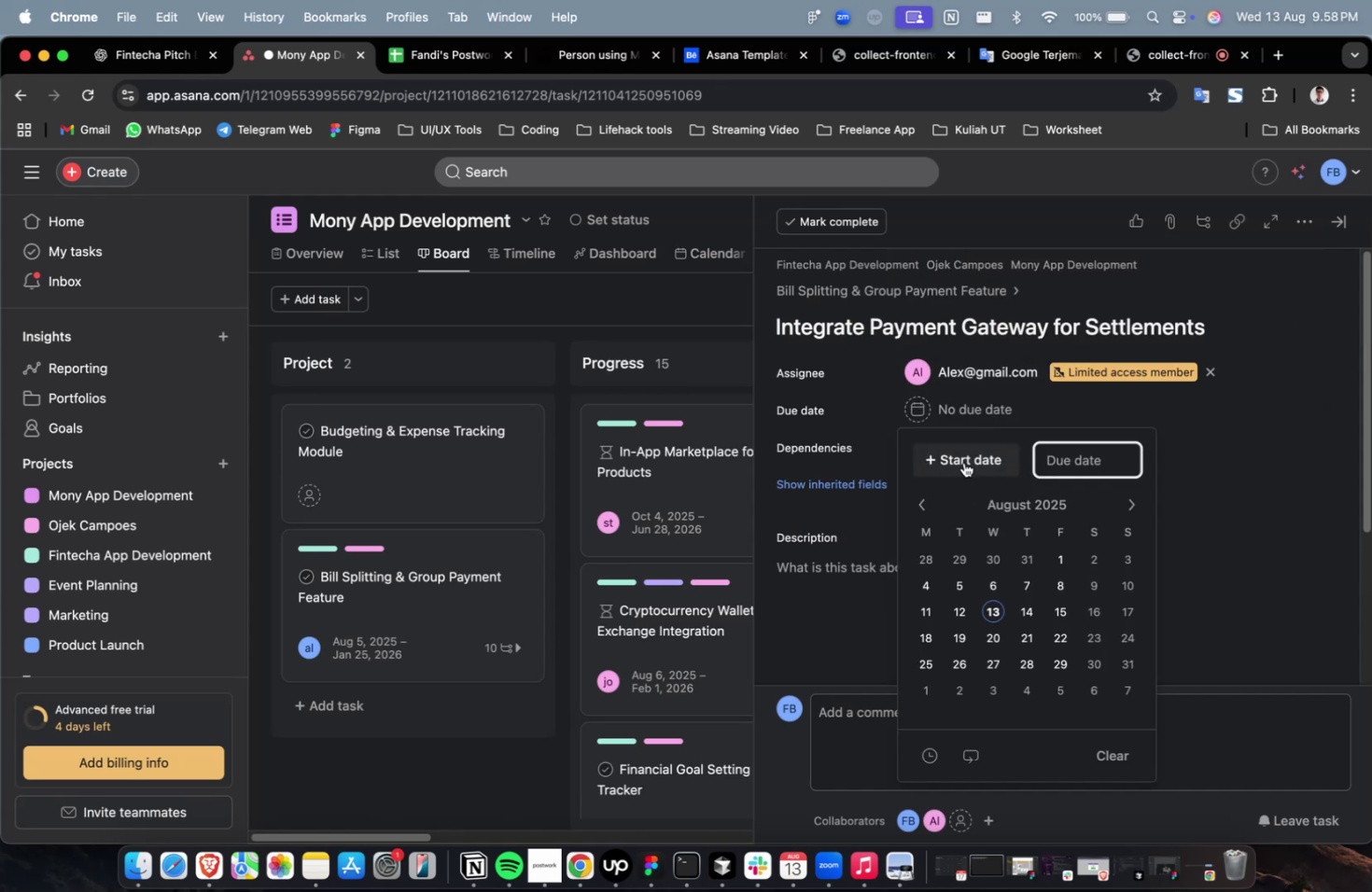 
double_click([963, 462])
 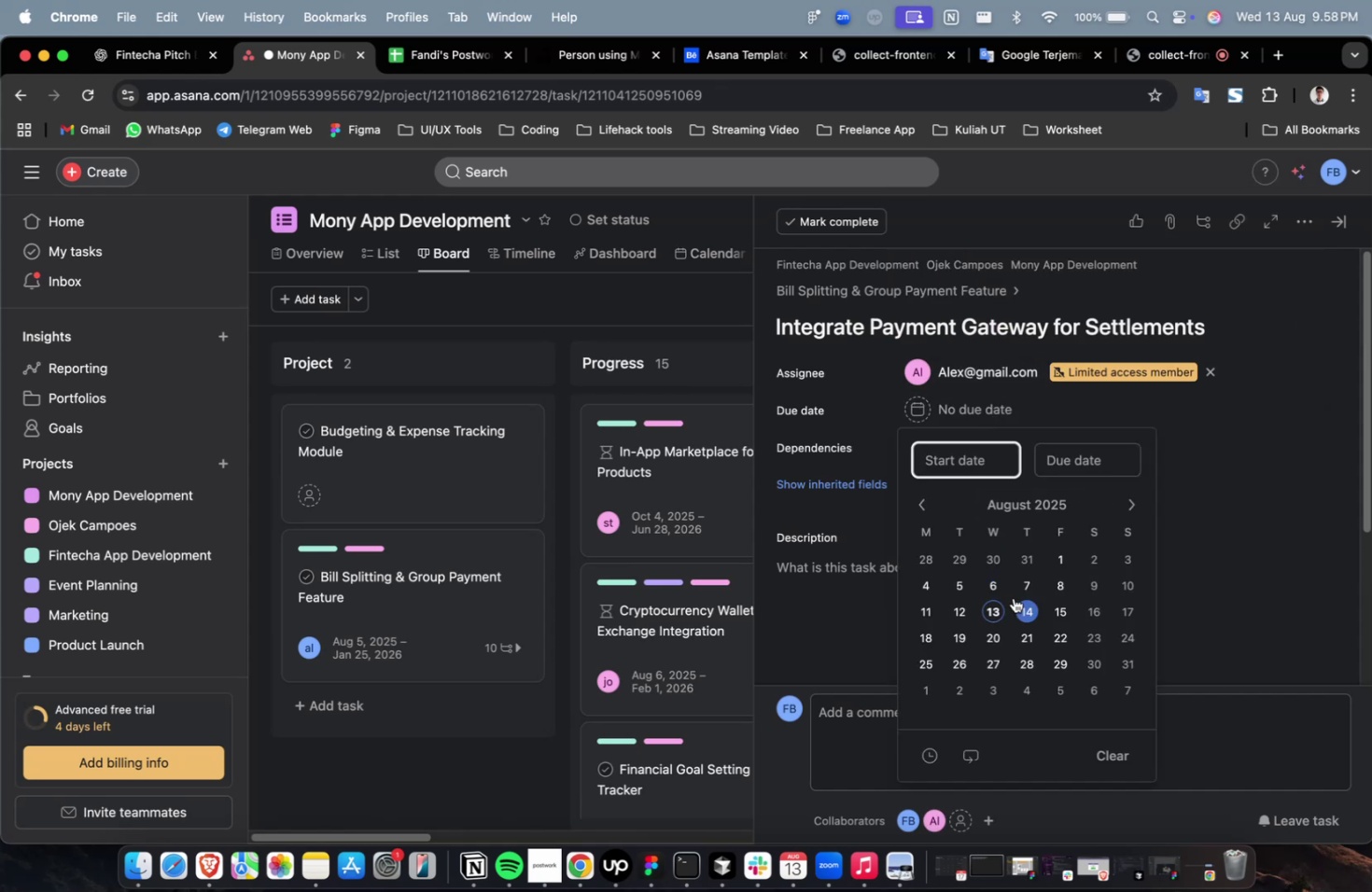 
left_click([1020, 603])
 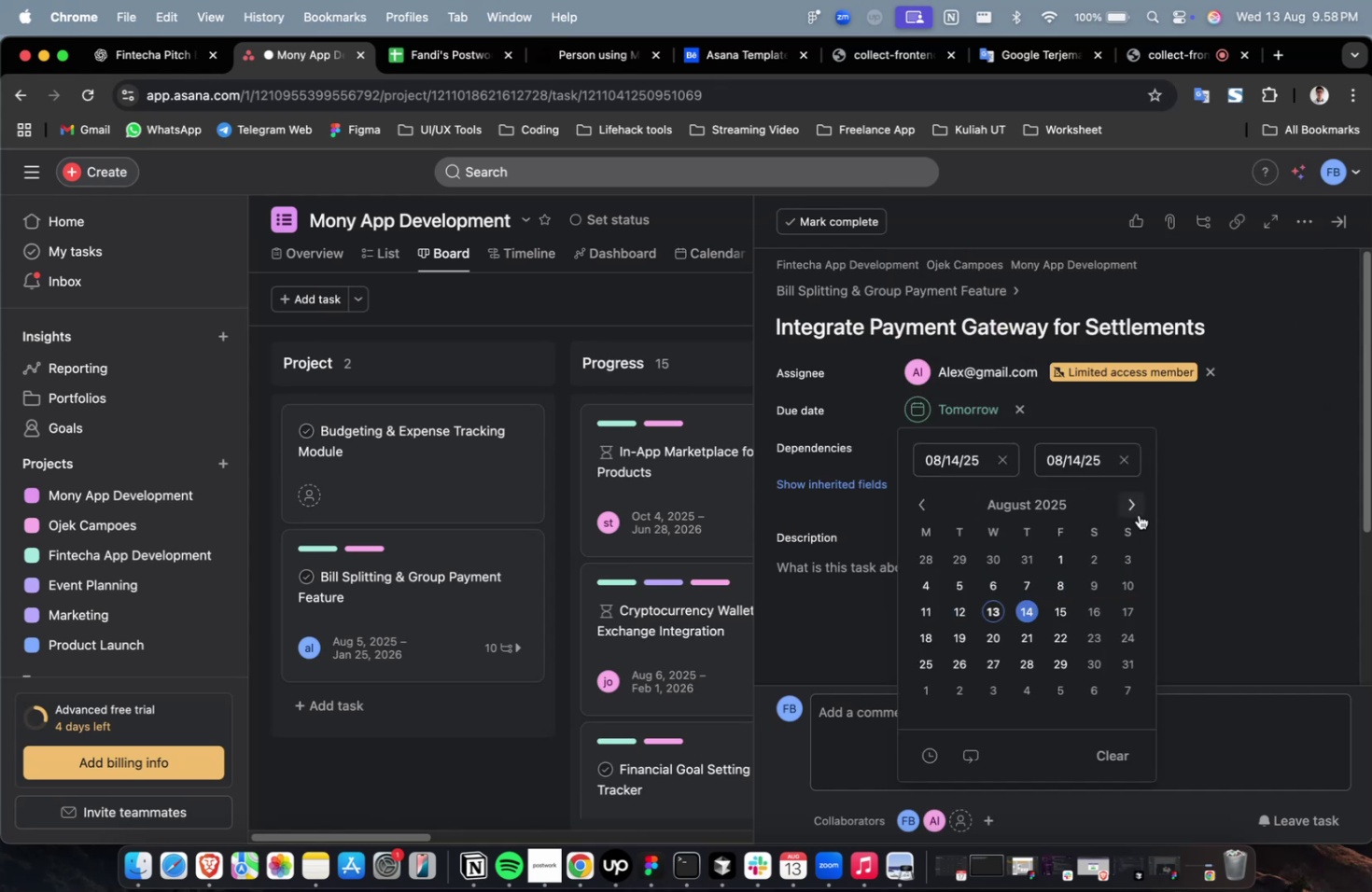 
double_click([1128, 510])
 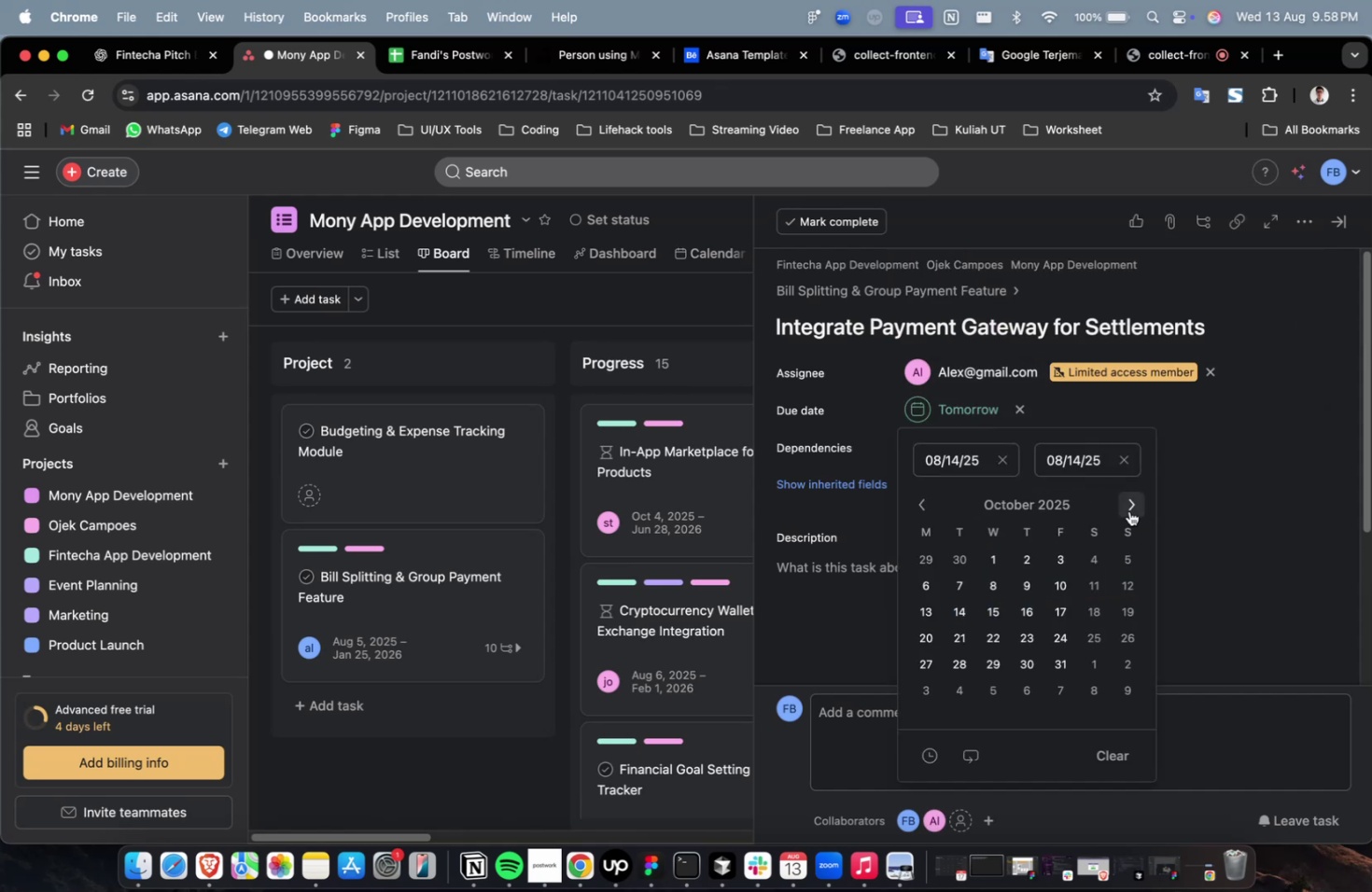 
triple_click([1128, 510])
 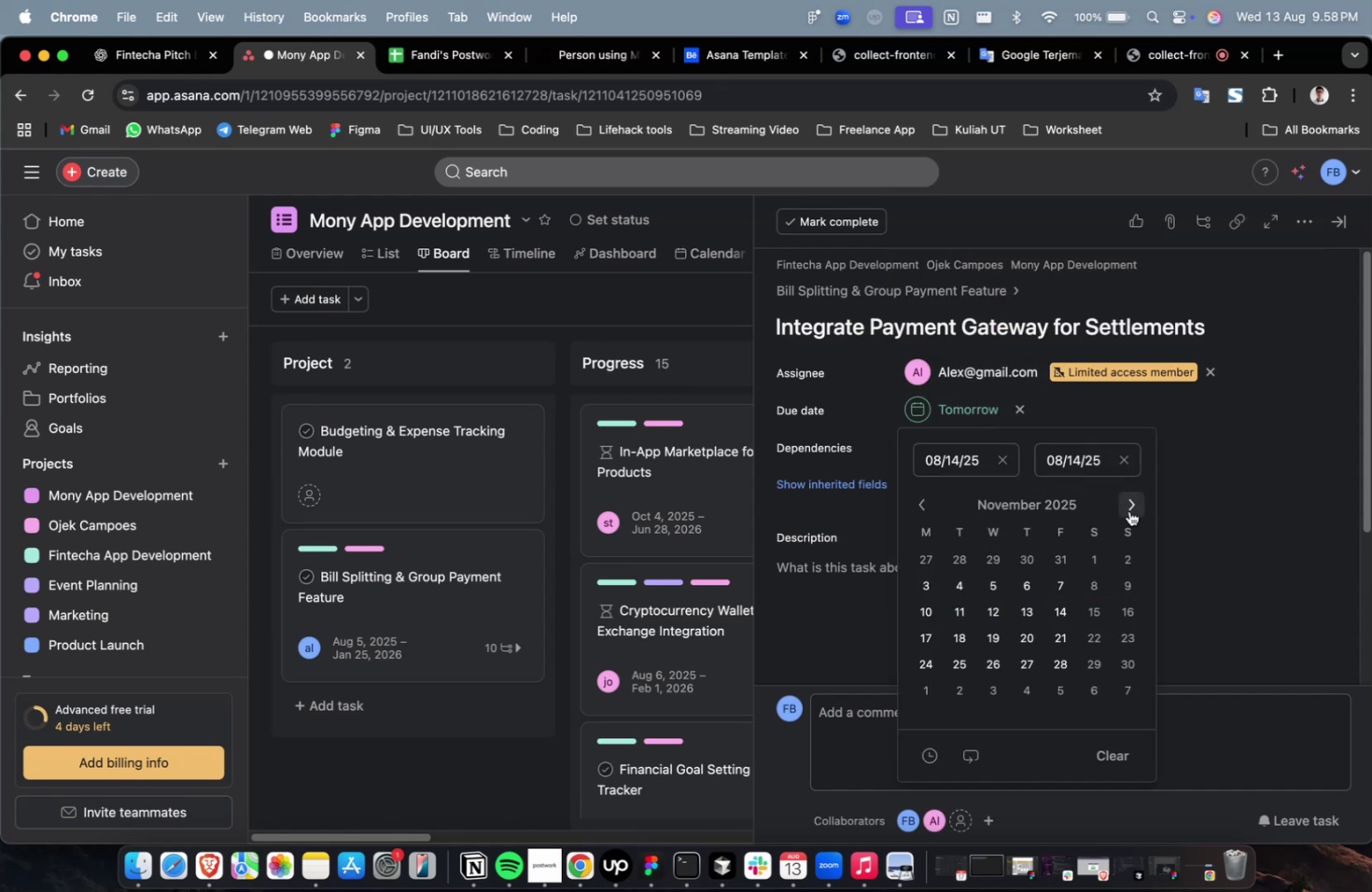 
triple_click([1128, 510])
 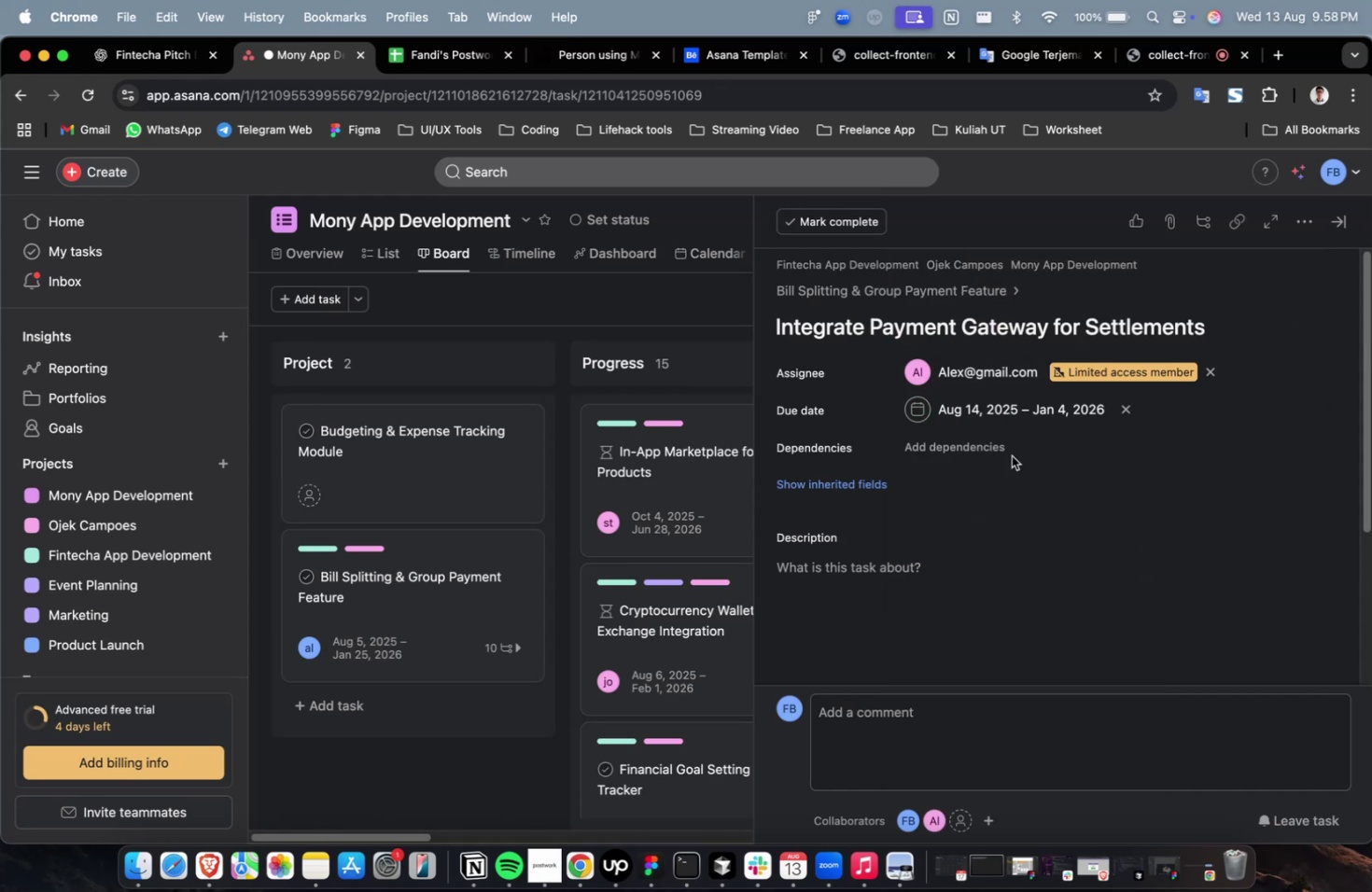 
triple_click([986, 452])
 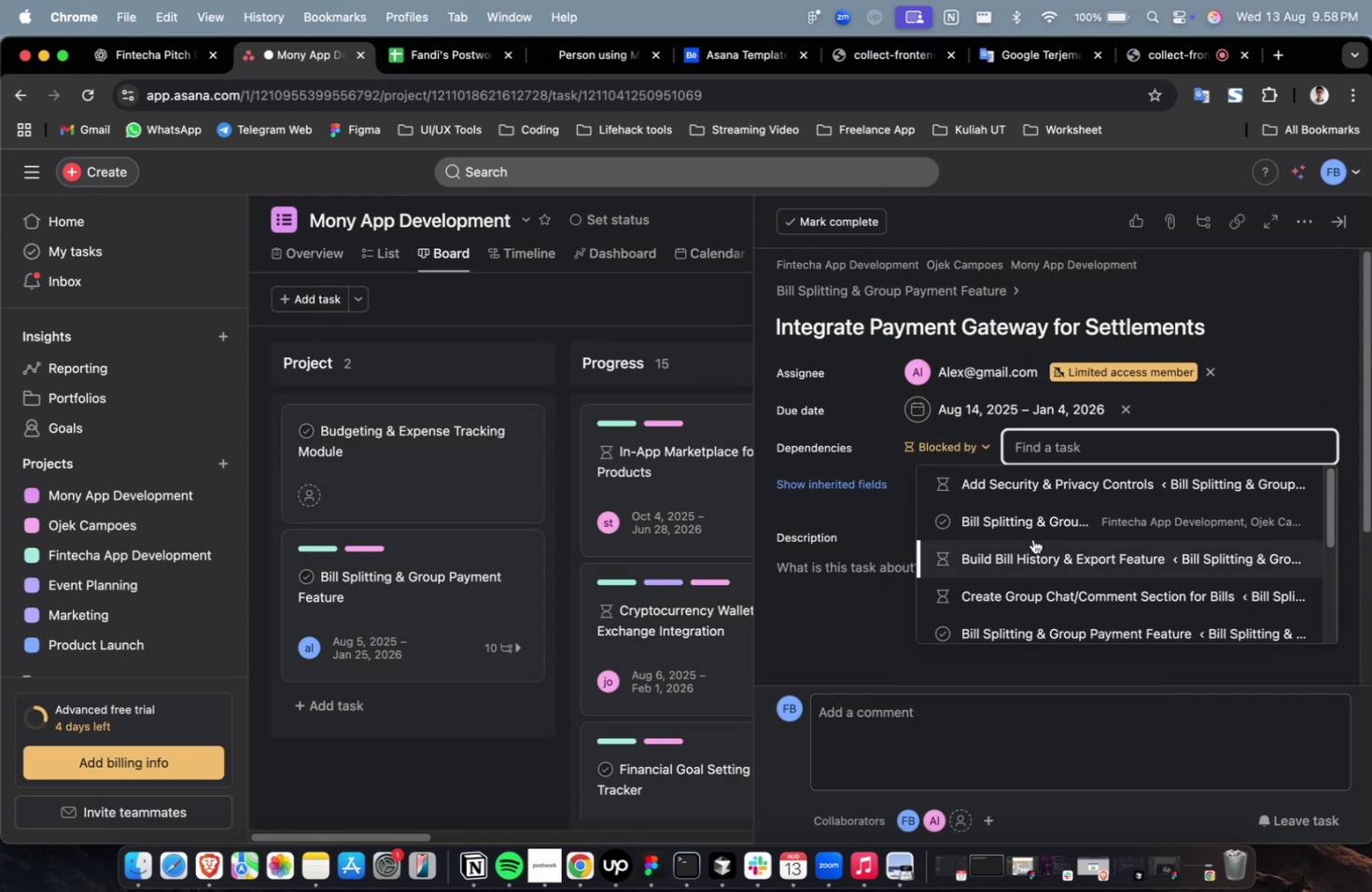 
left_click([1032, 538])
 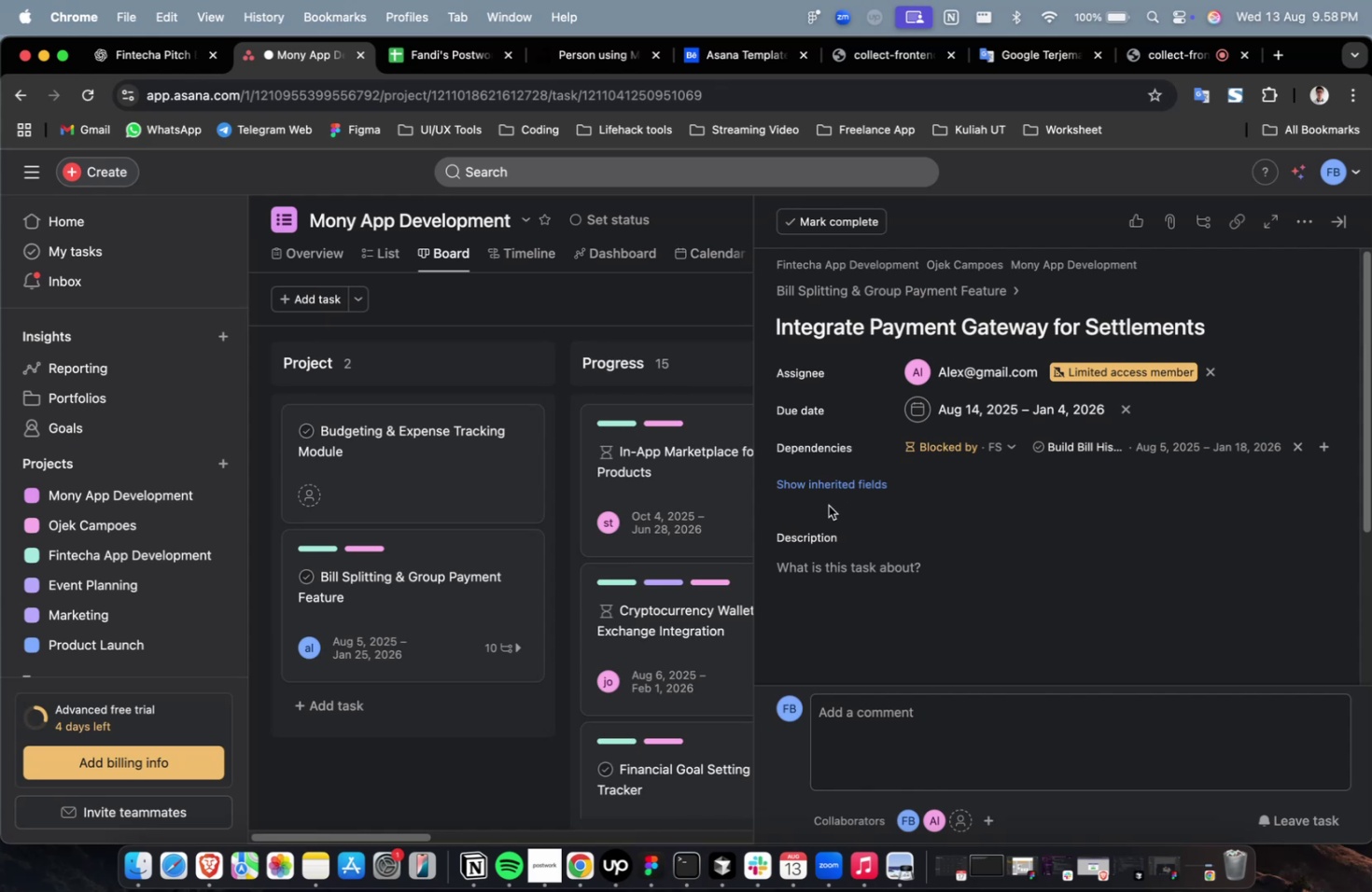 
left_click([823, 494])
 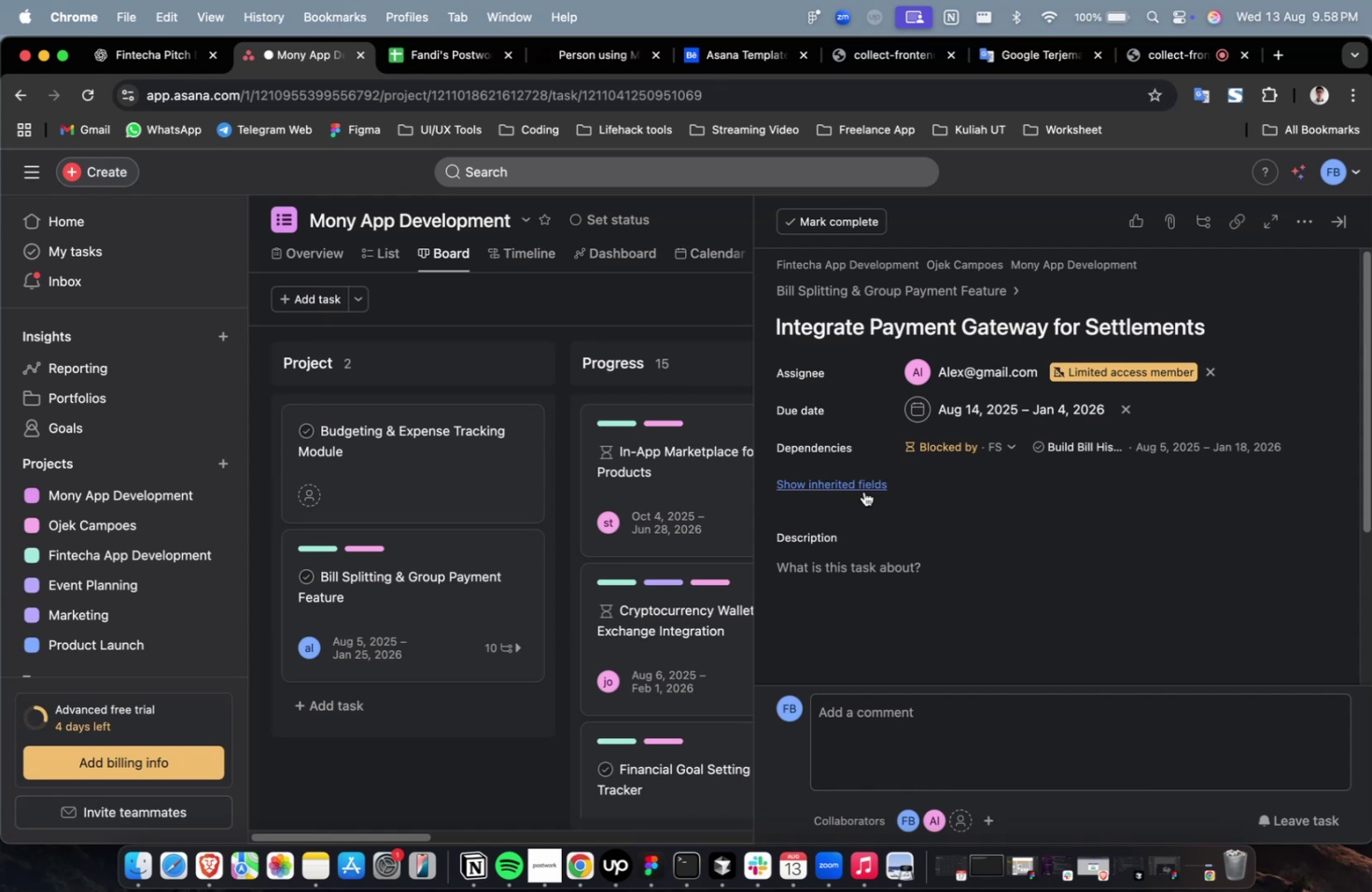 
double_click([863, 491])
 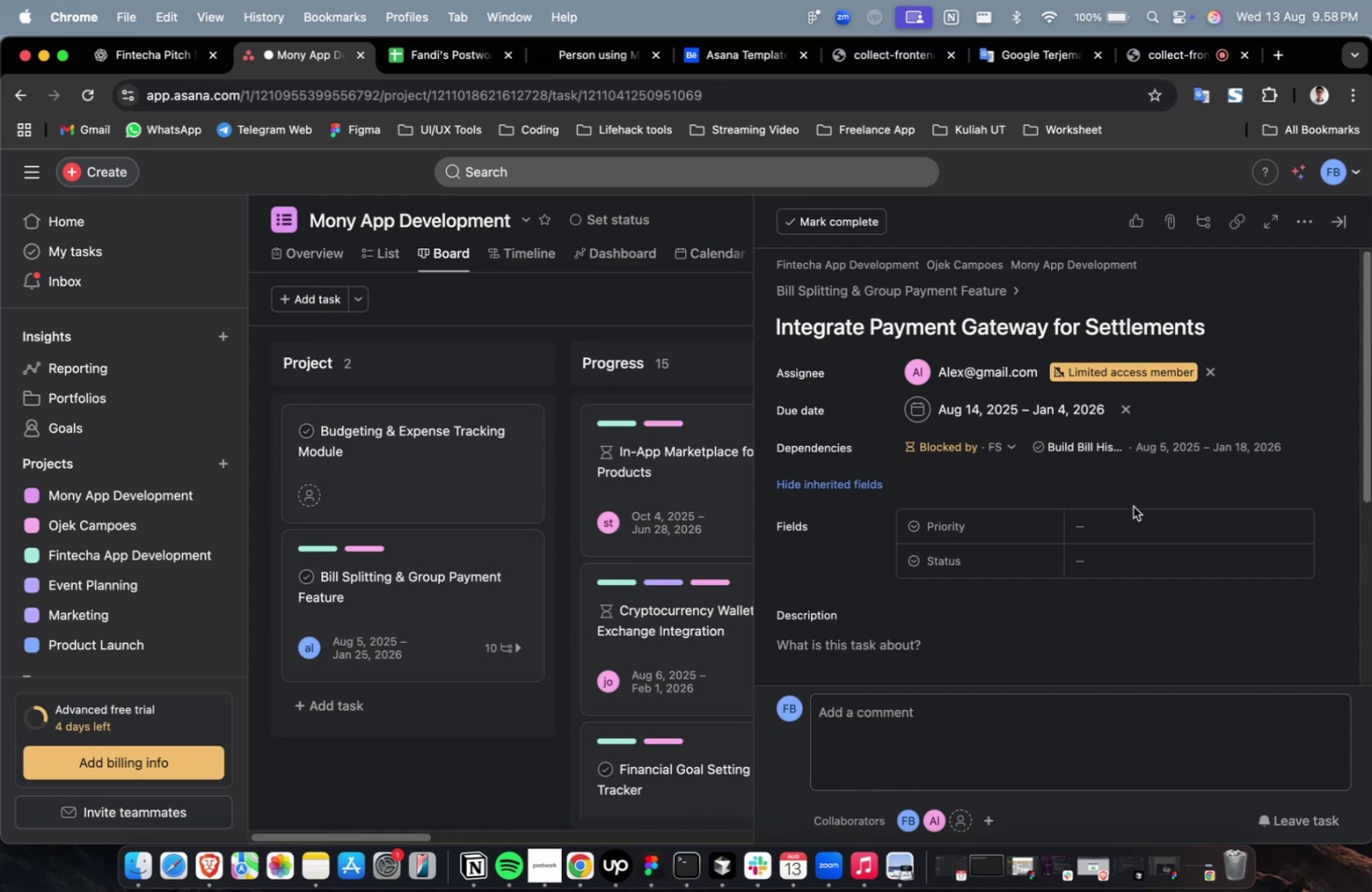 
left_click([1135, 517])
 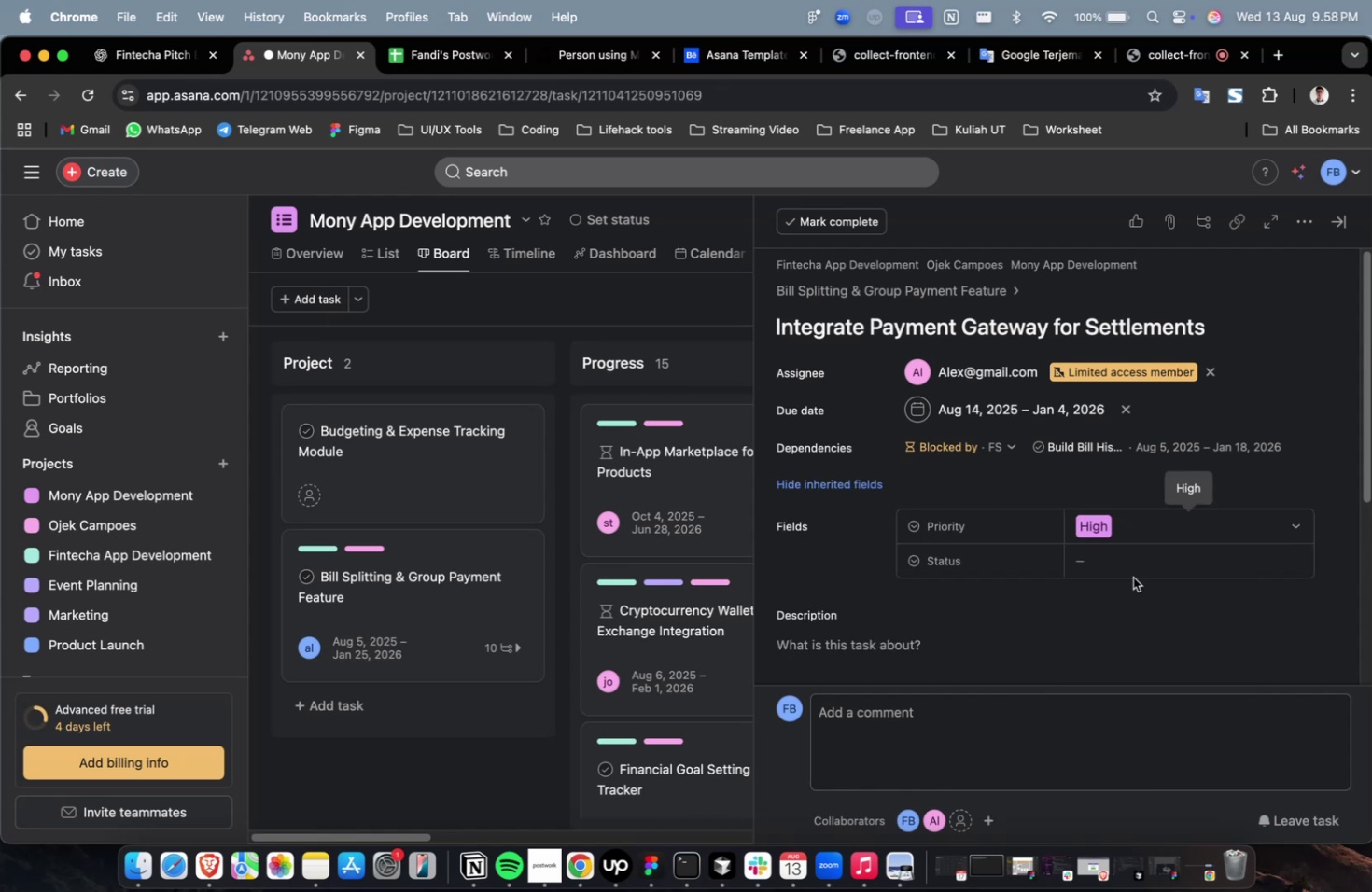 
triple_click([1134, 560])
 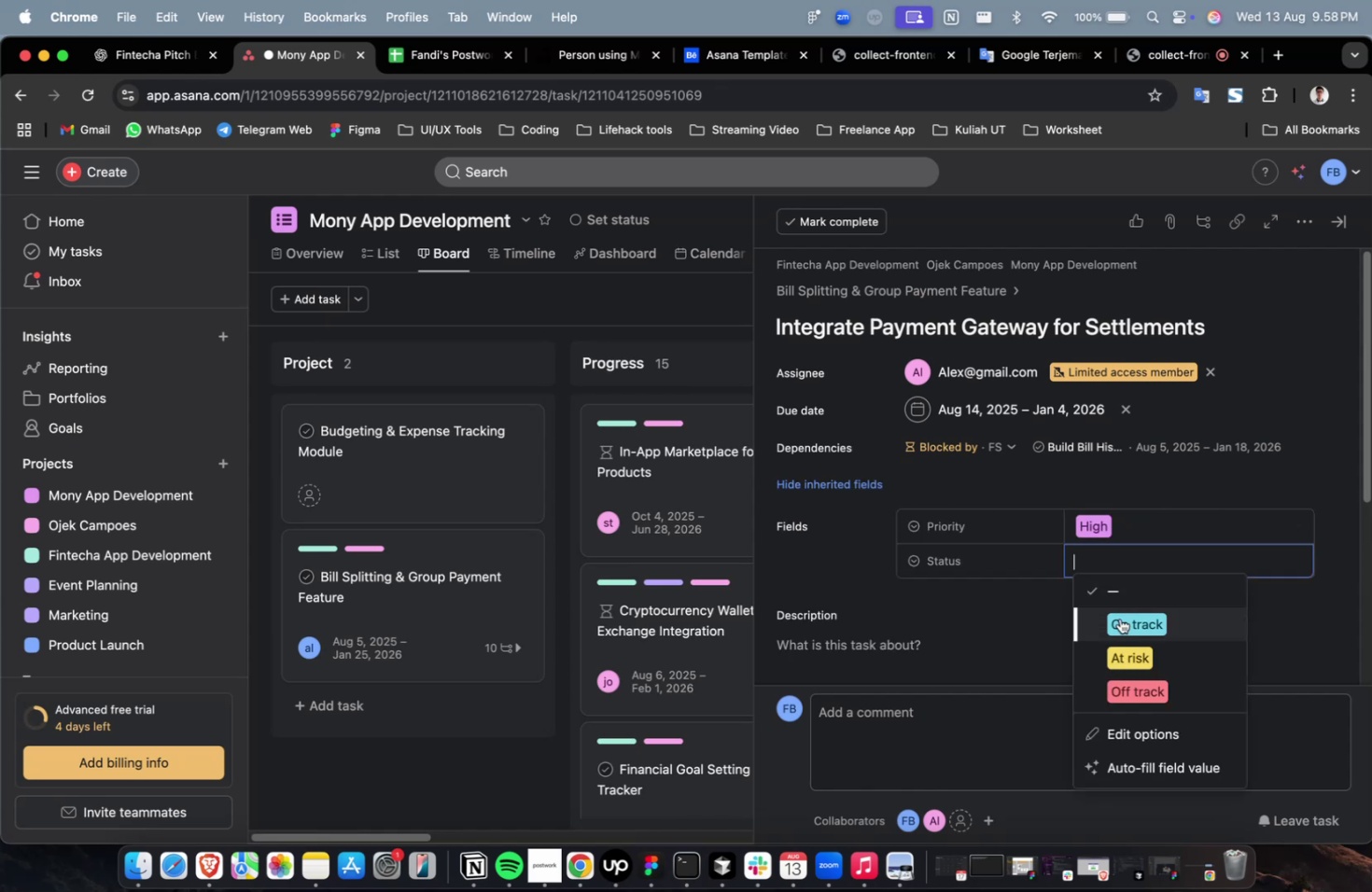 
triple_click([1119, 618])
 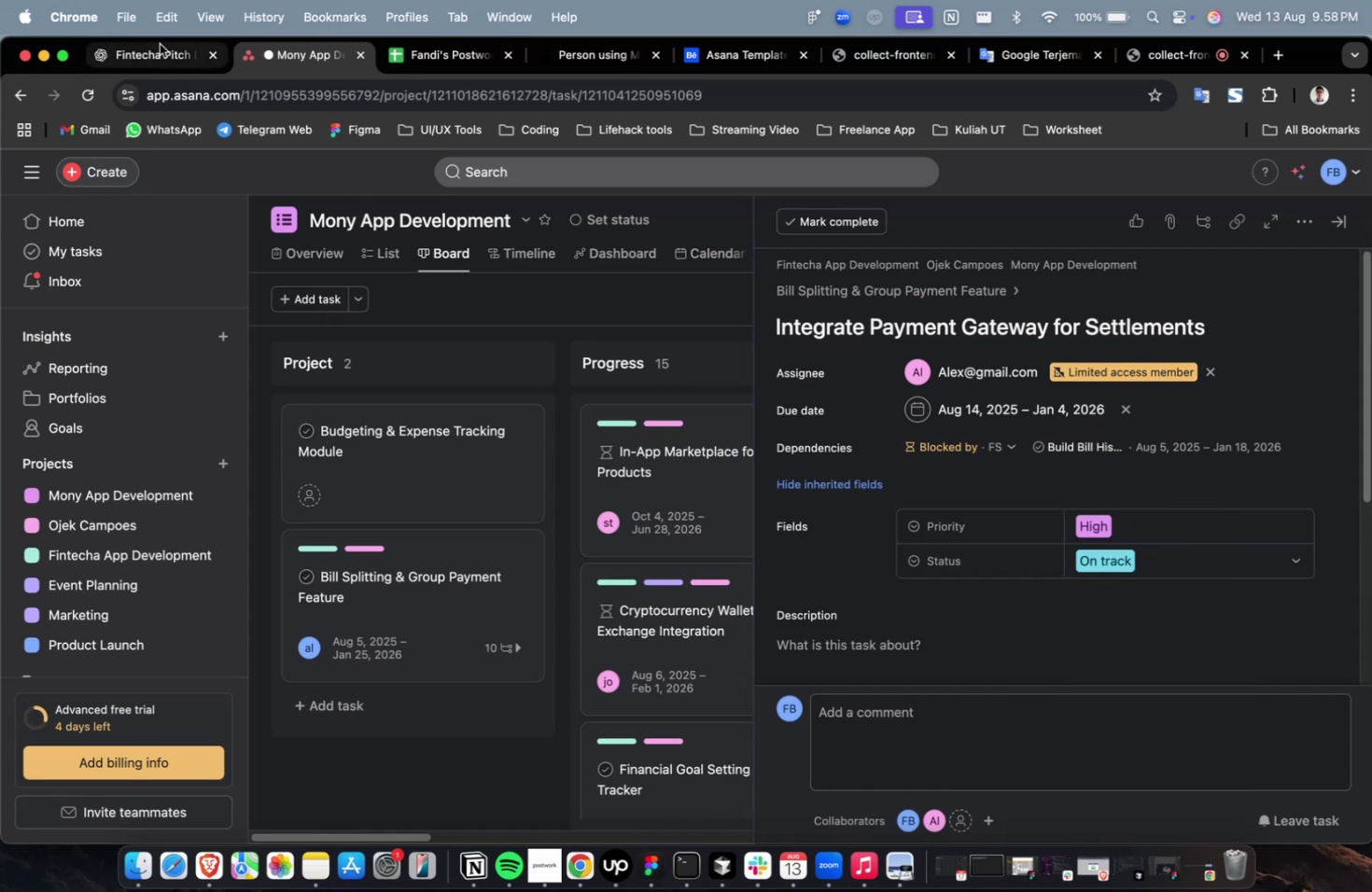 
left_click([162, 58])
 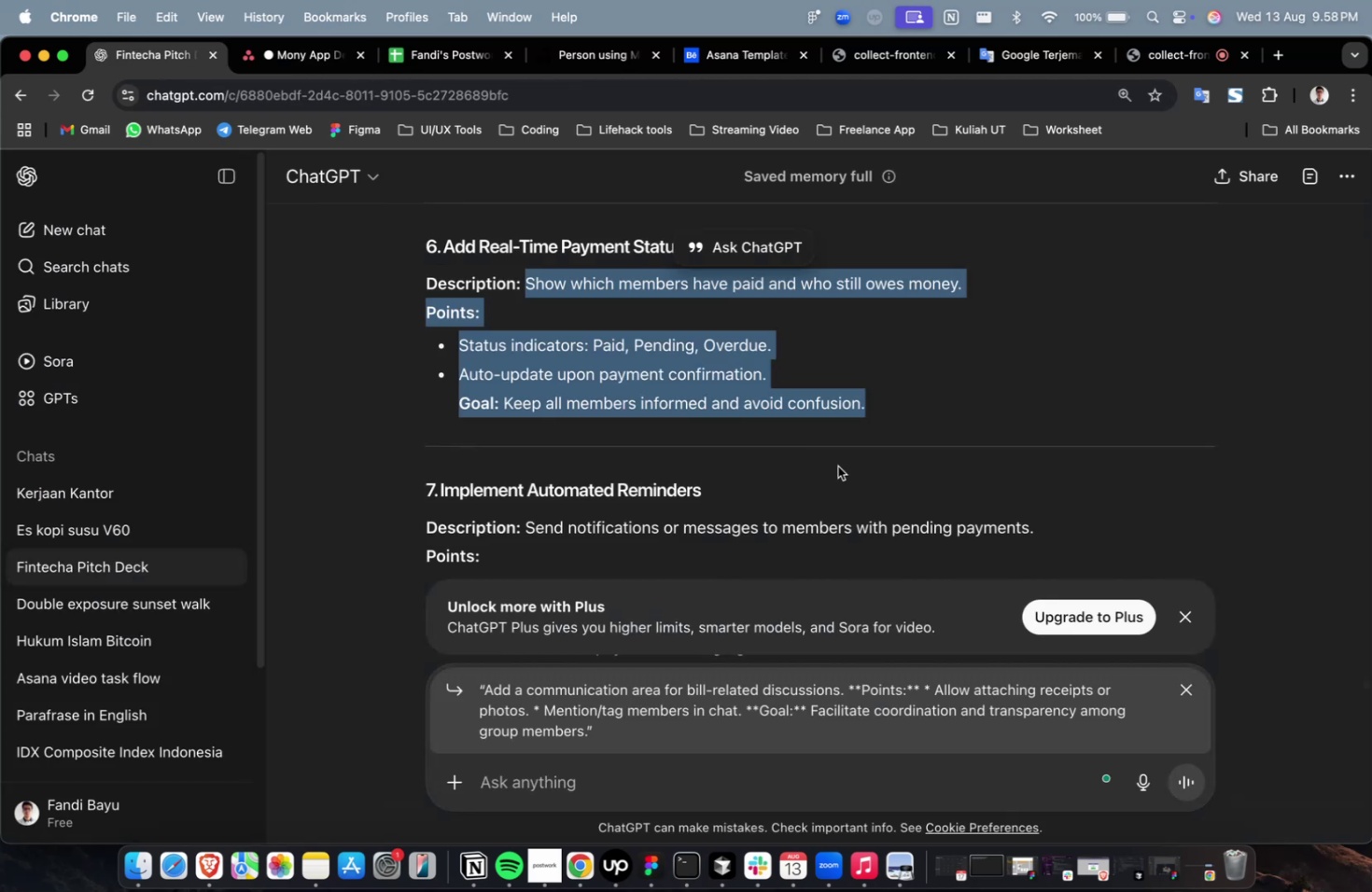 
scroll: coordinate [843, 459], scroll_direction: up, amount: 7.0
 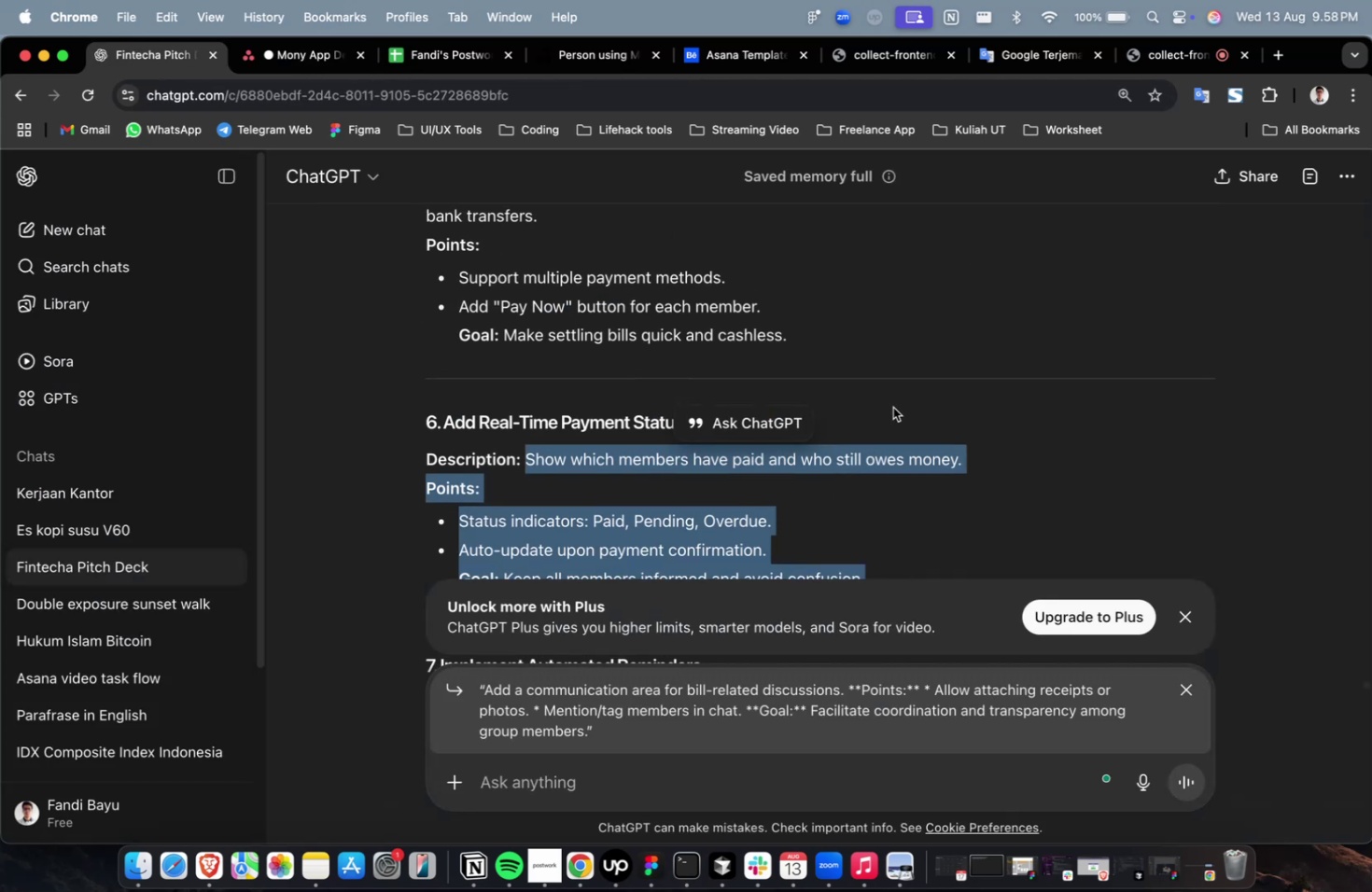 
left_click([896, 406])
 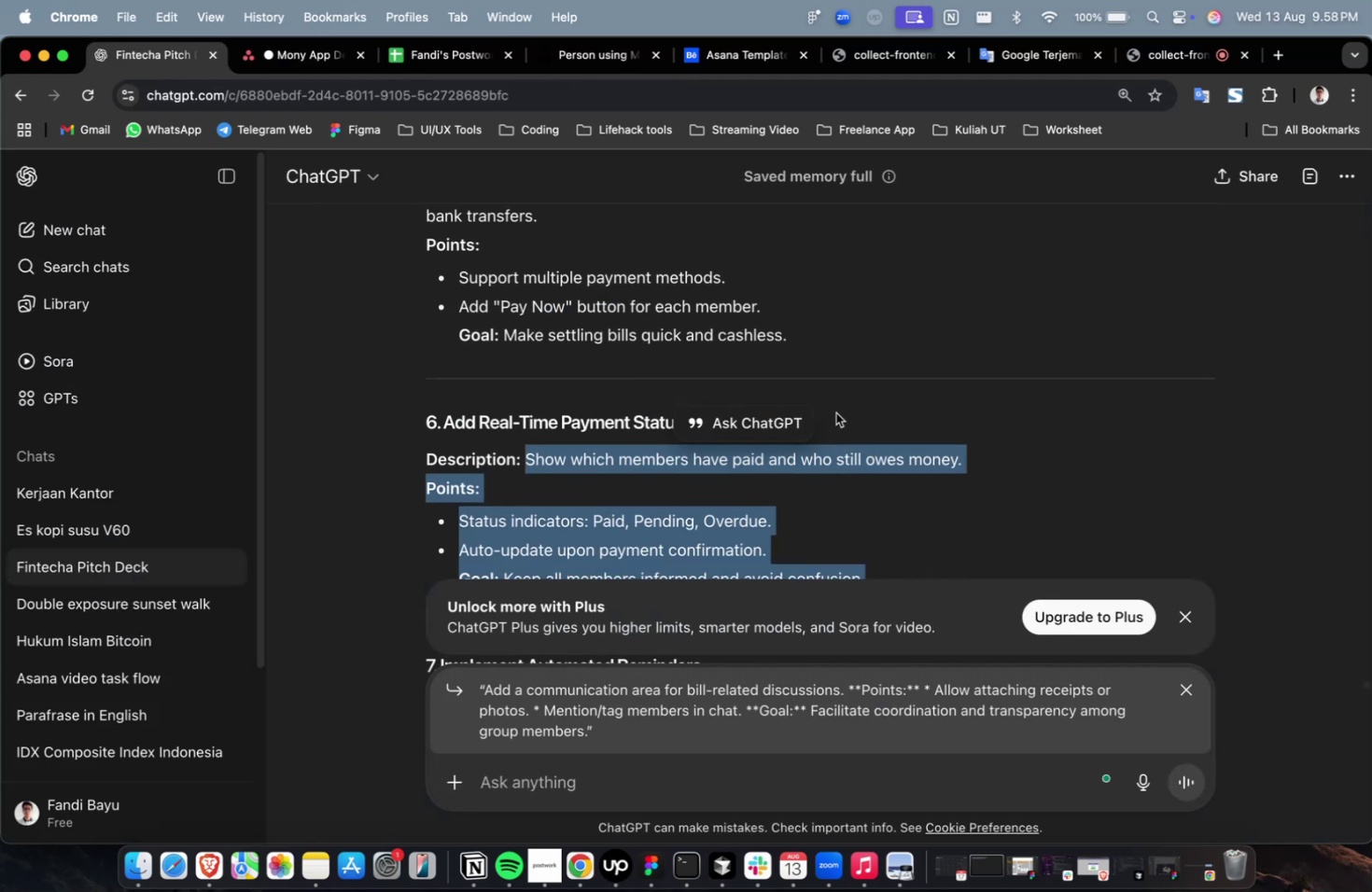 
scroll: coordinate [832, 411], scroll_direction: up, amount: 6.0
 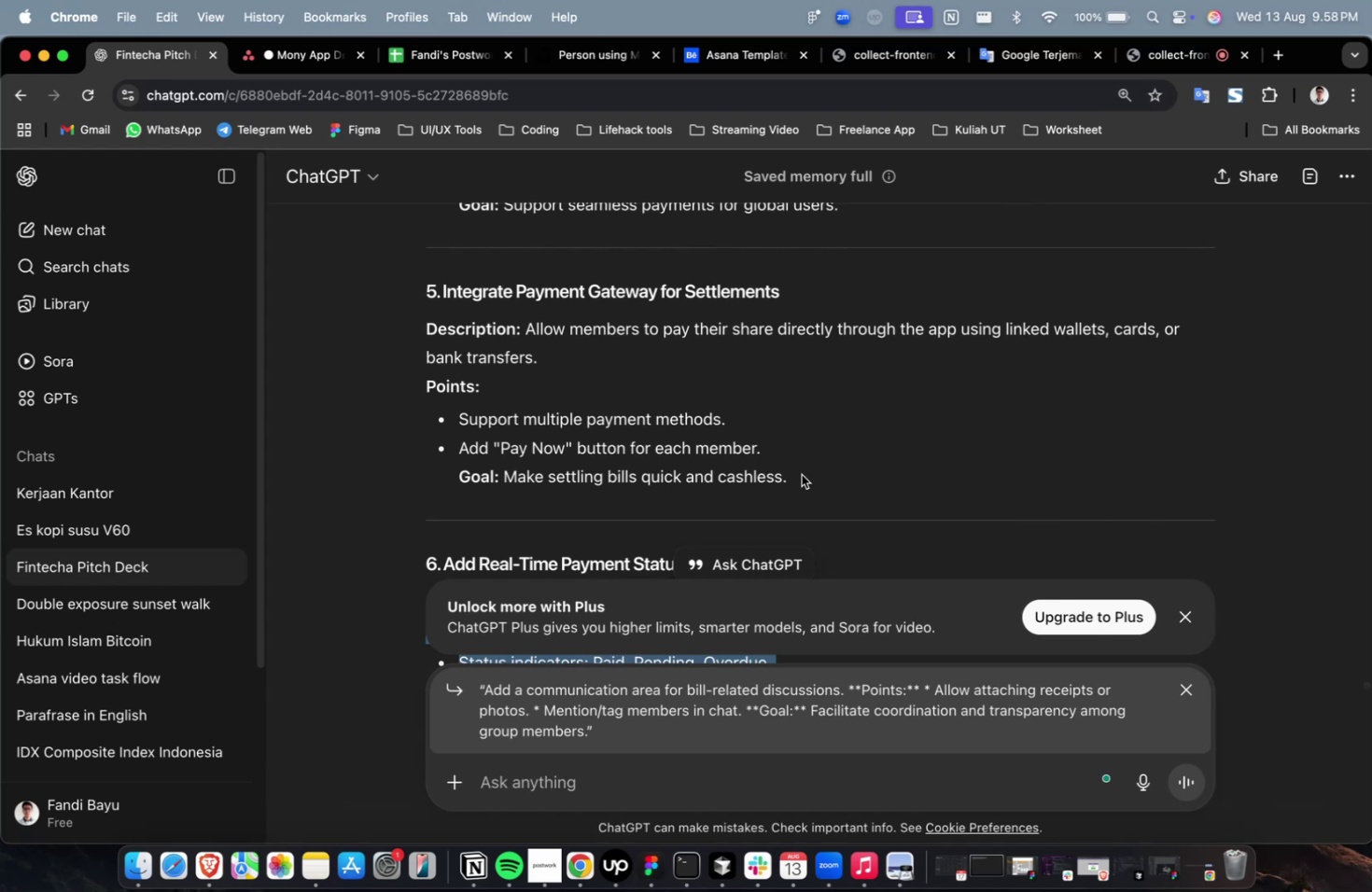 
left_click_drag(start_coordinate=[802, 481], to_coordinate=[523, 337])
 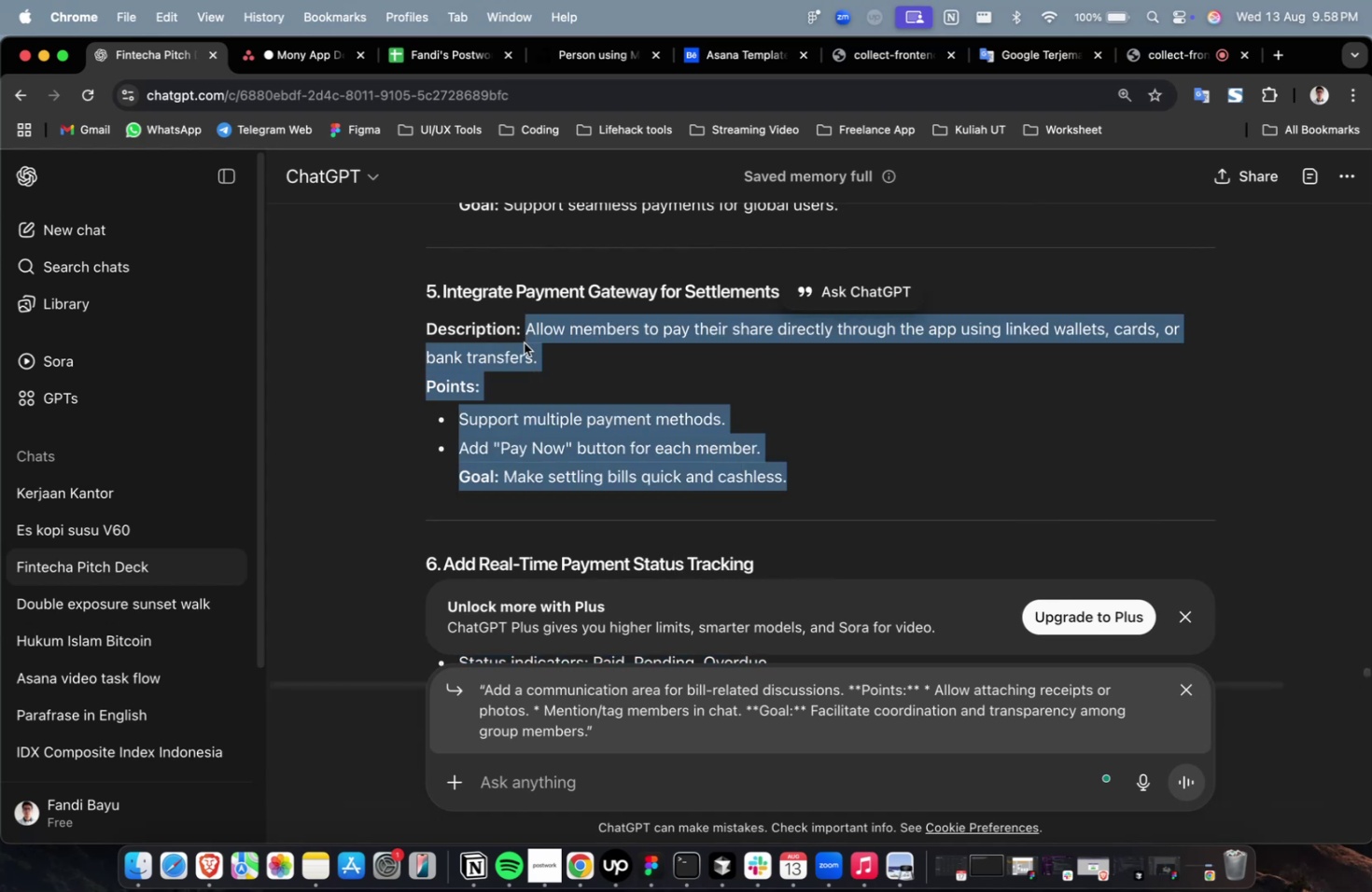 
key(Meta+C)
 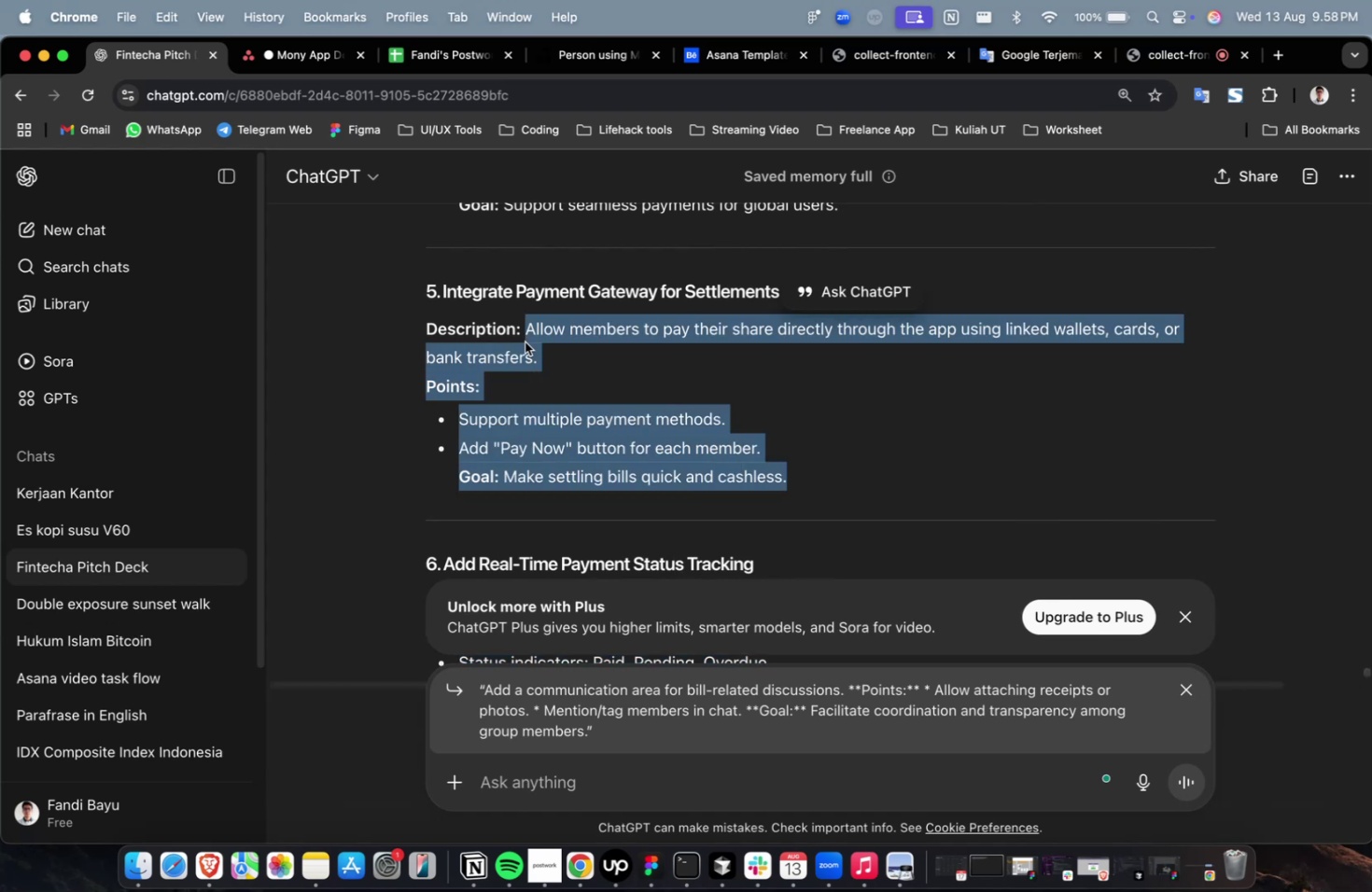 
key(Meta+C)
 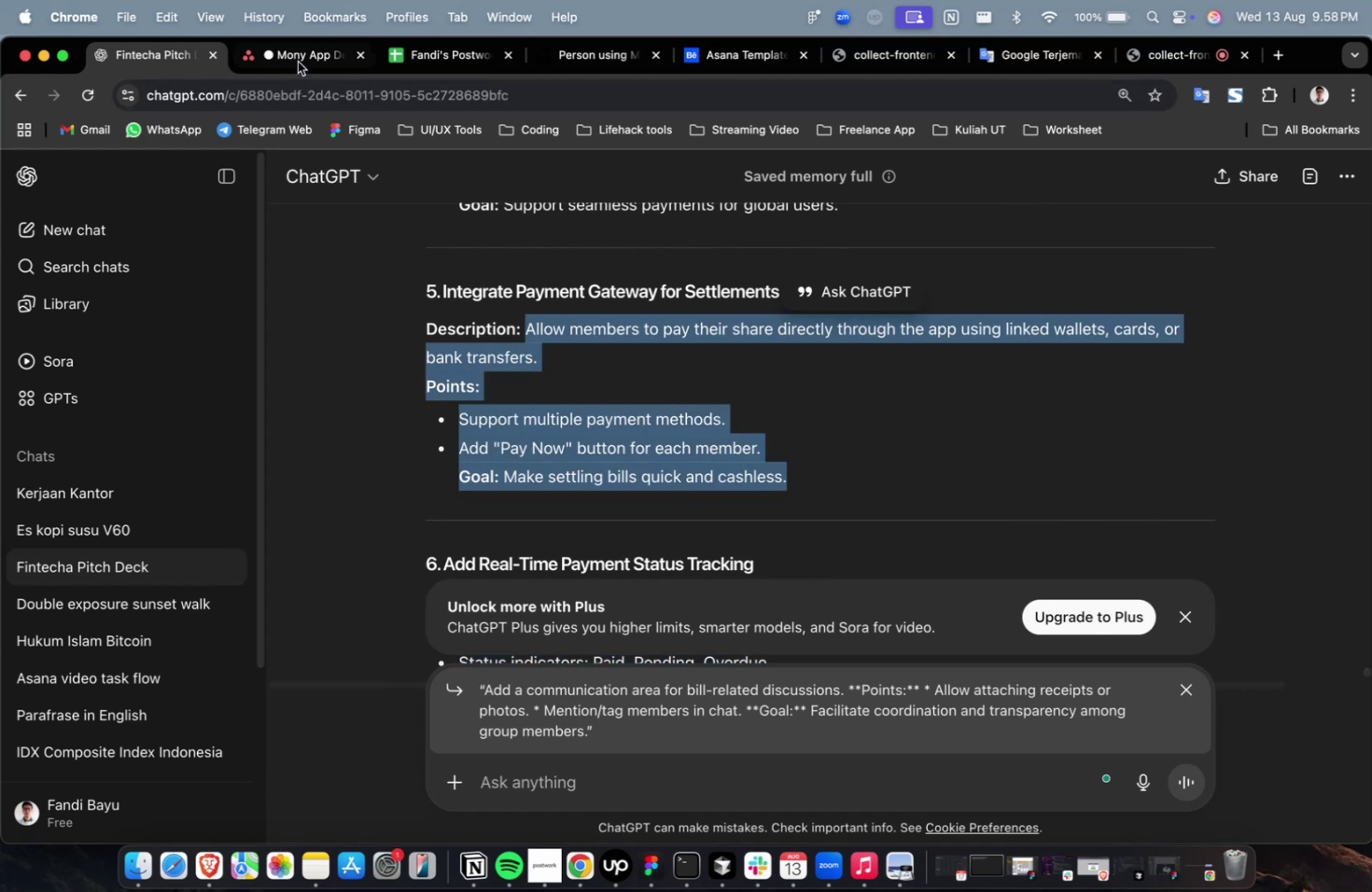 
left_click([298, 61])
 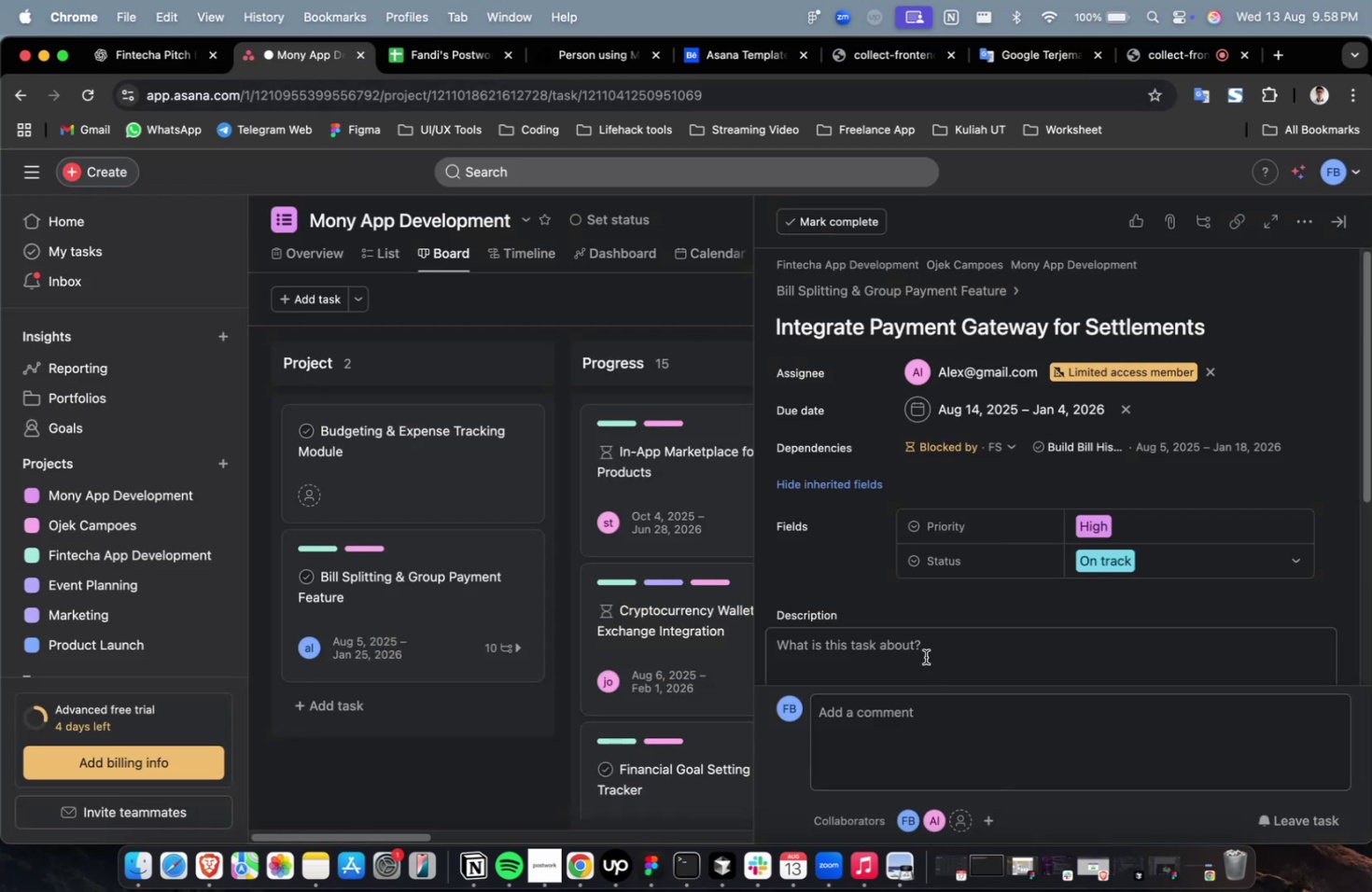 
left_click([923, 652])
 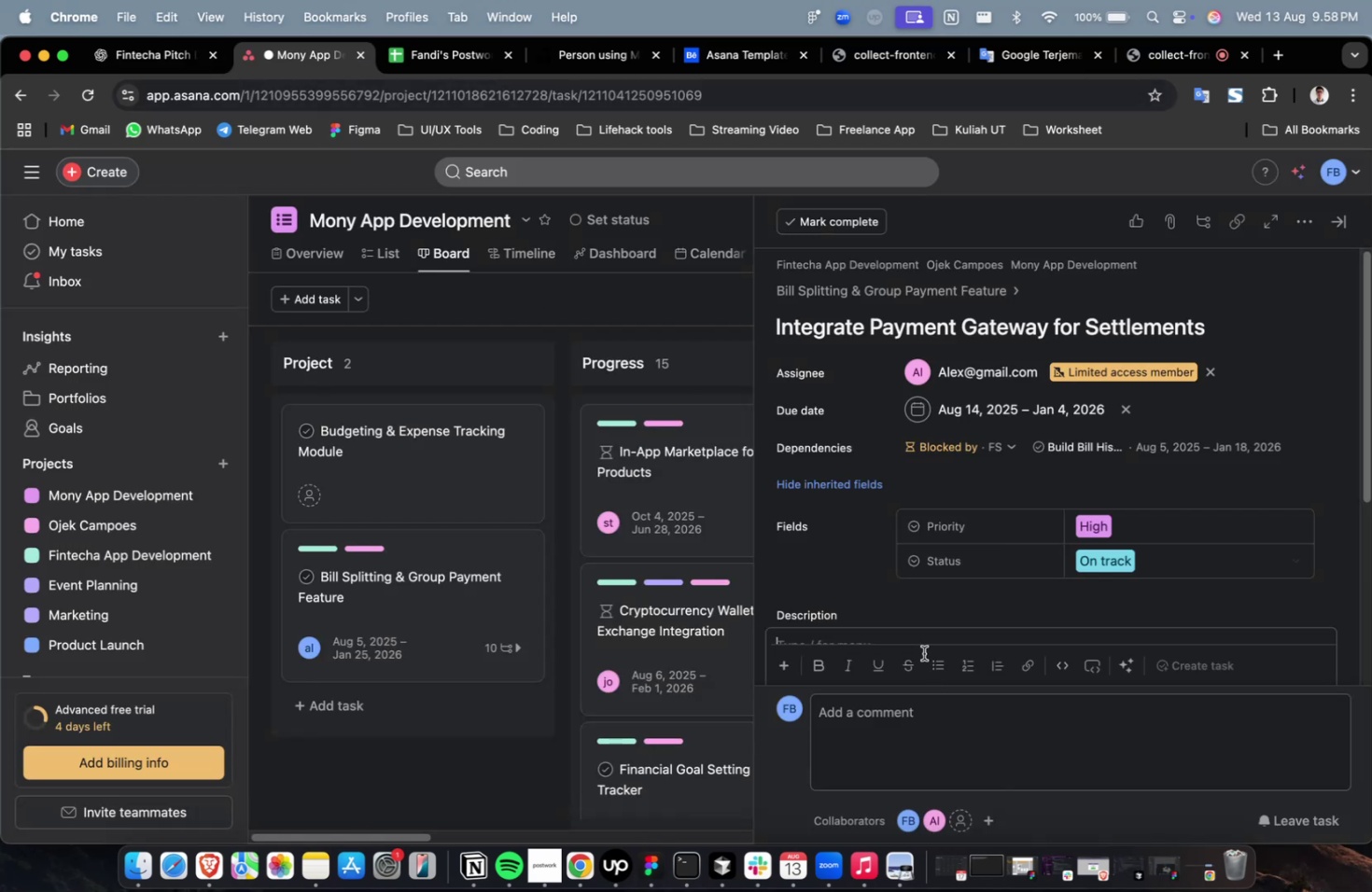 
key(Meta+CommandLeft)
 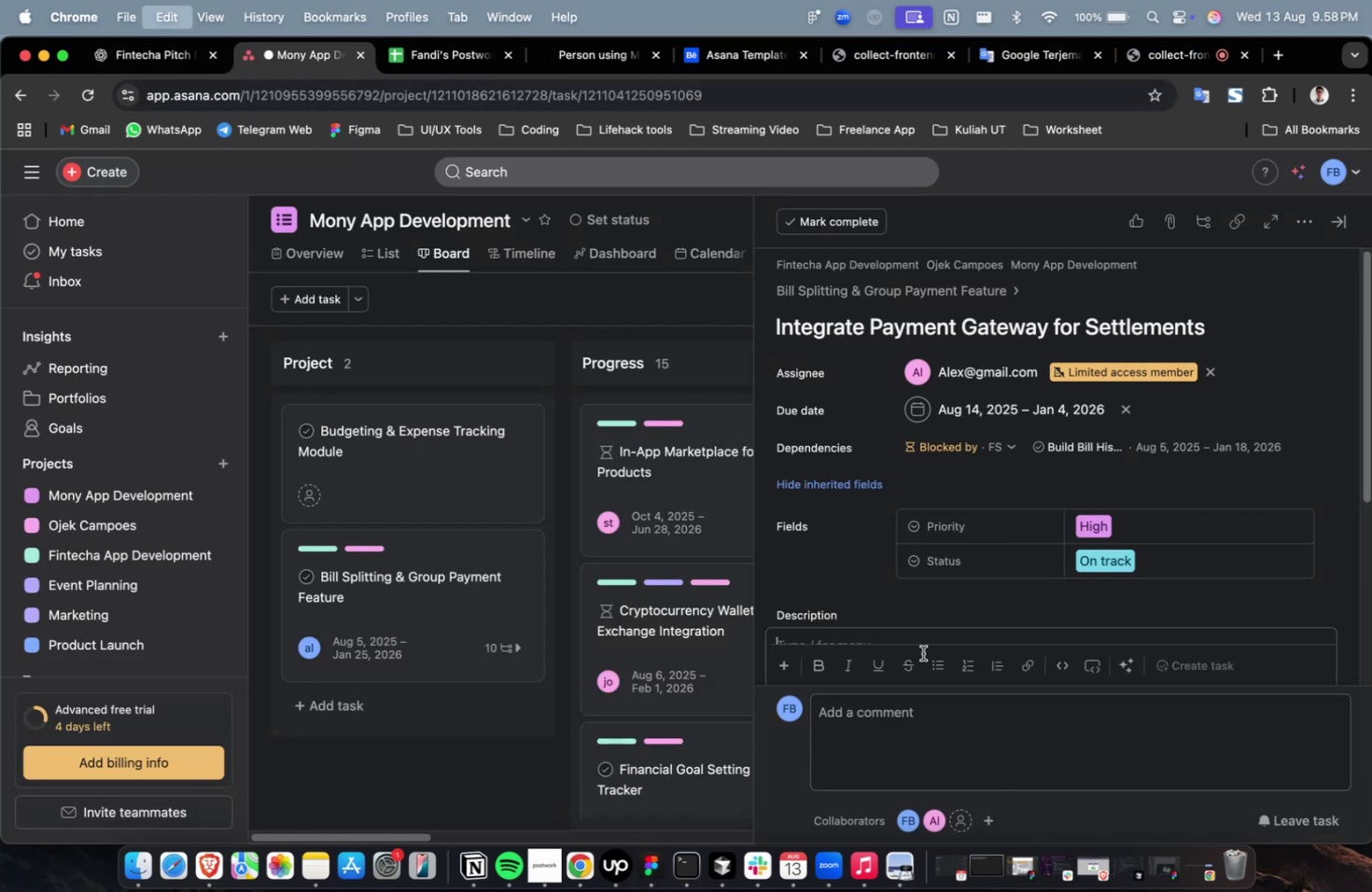 
key(Meta+V)
 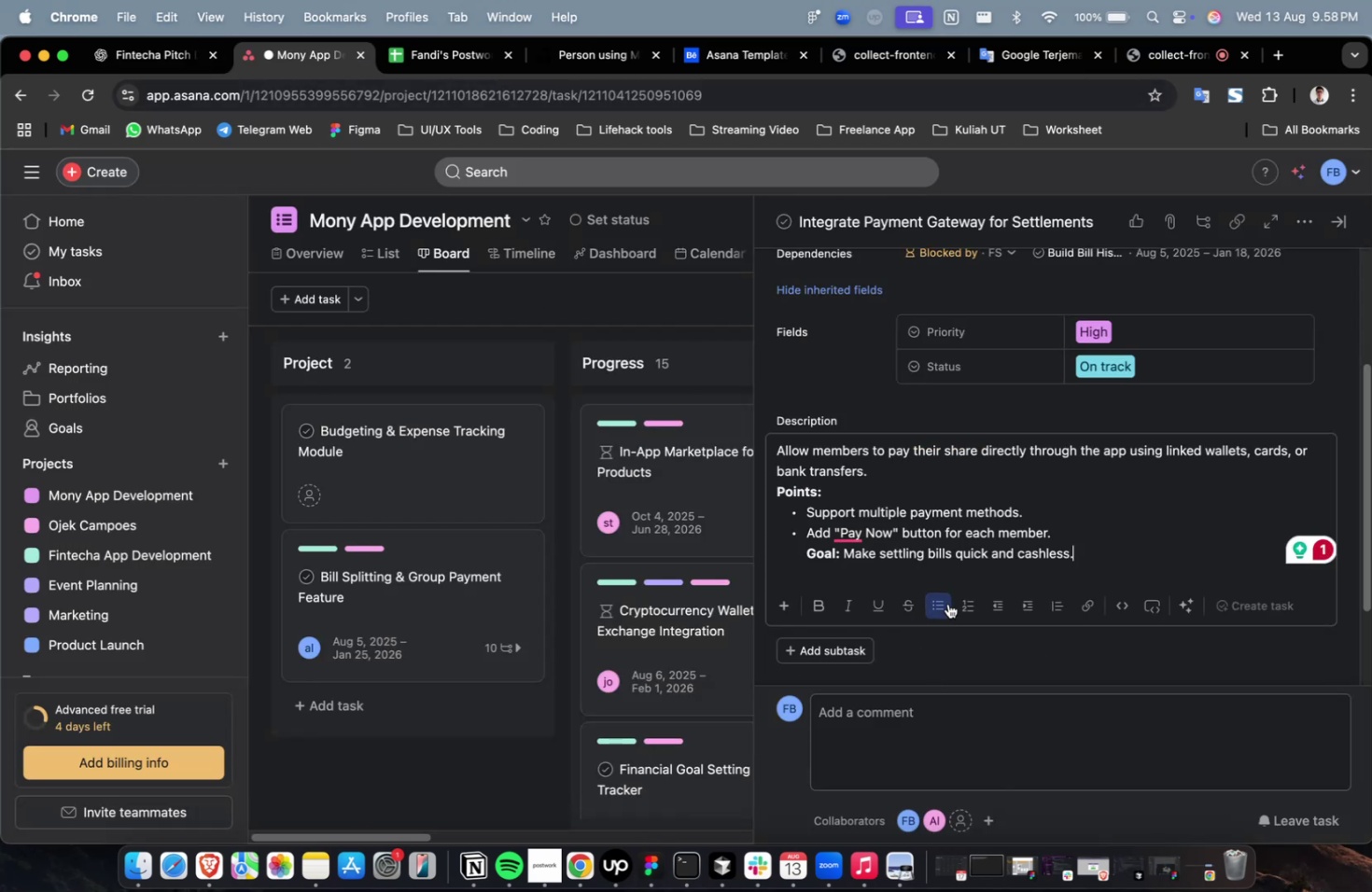 
scroll: coordinate [1065, 502], scroll_direction: down, amount: 29.0
 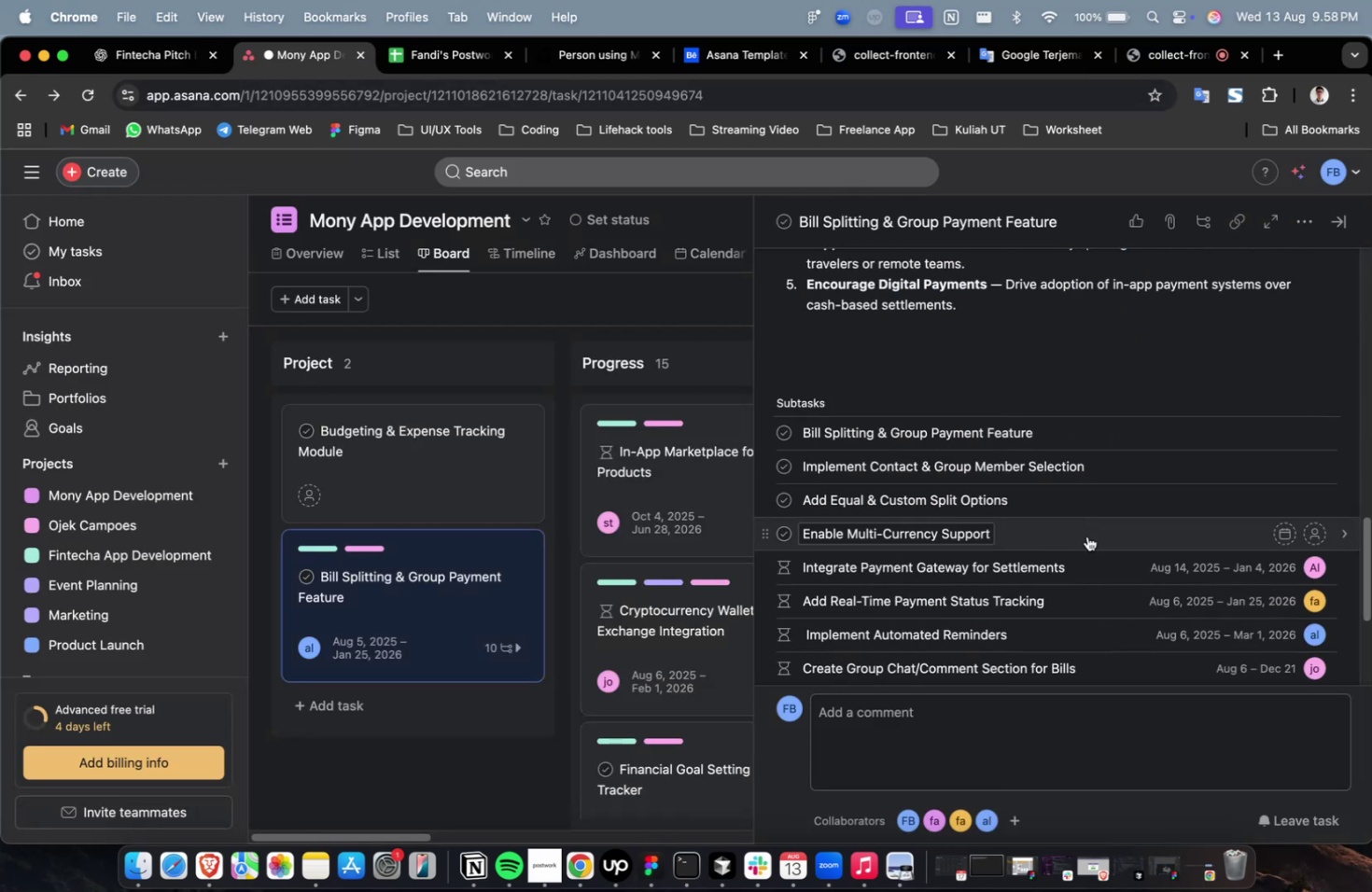 
left_click([1086, 536])
 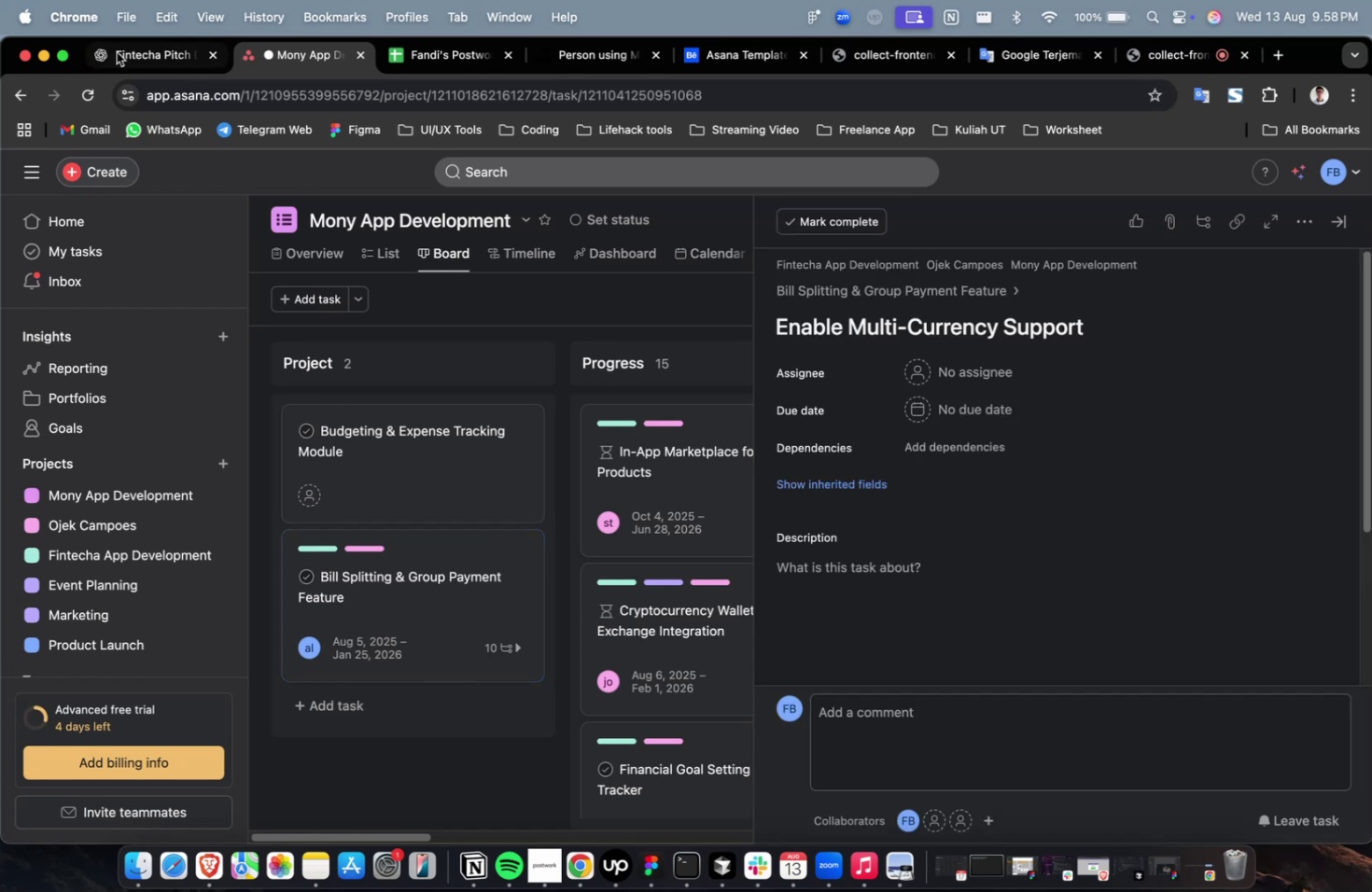 
left_click([140, 52])
 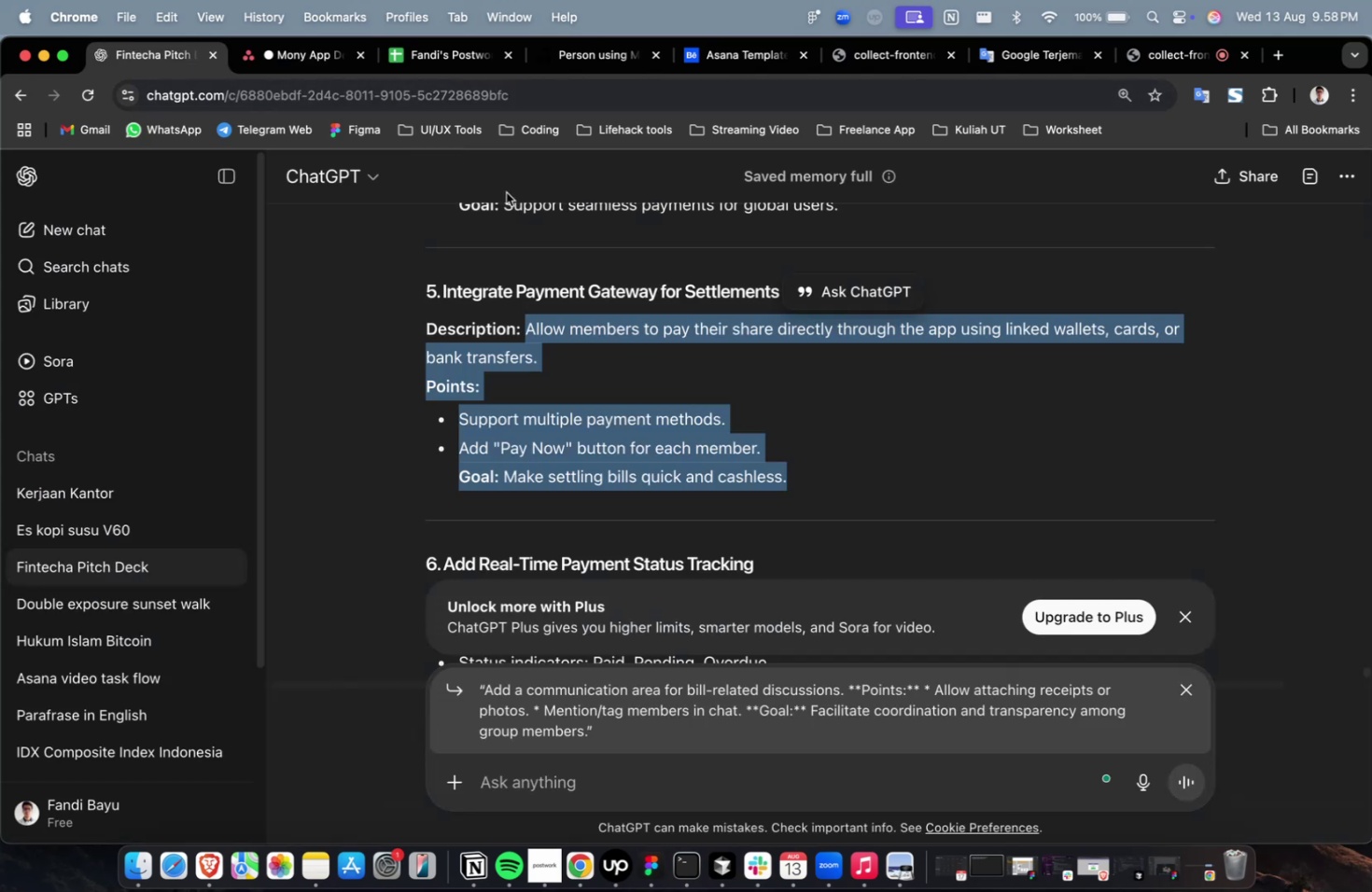 
scroll: coordinate [739, 325], scroll_direction: up, amount: 8.0
 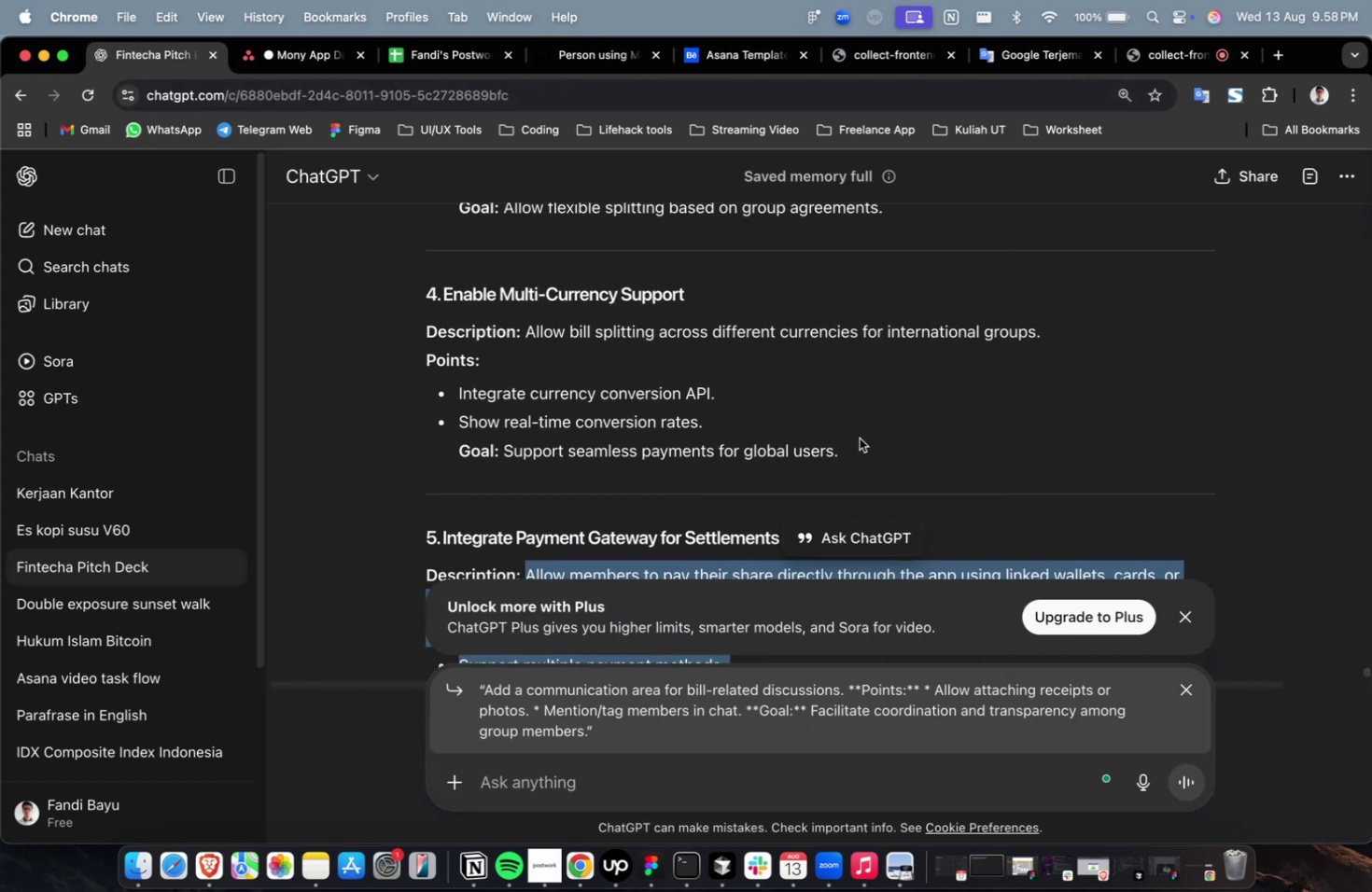 
left_click_drag(start_coordinate=[855, 447], to_coordinate=[528, 329])
 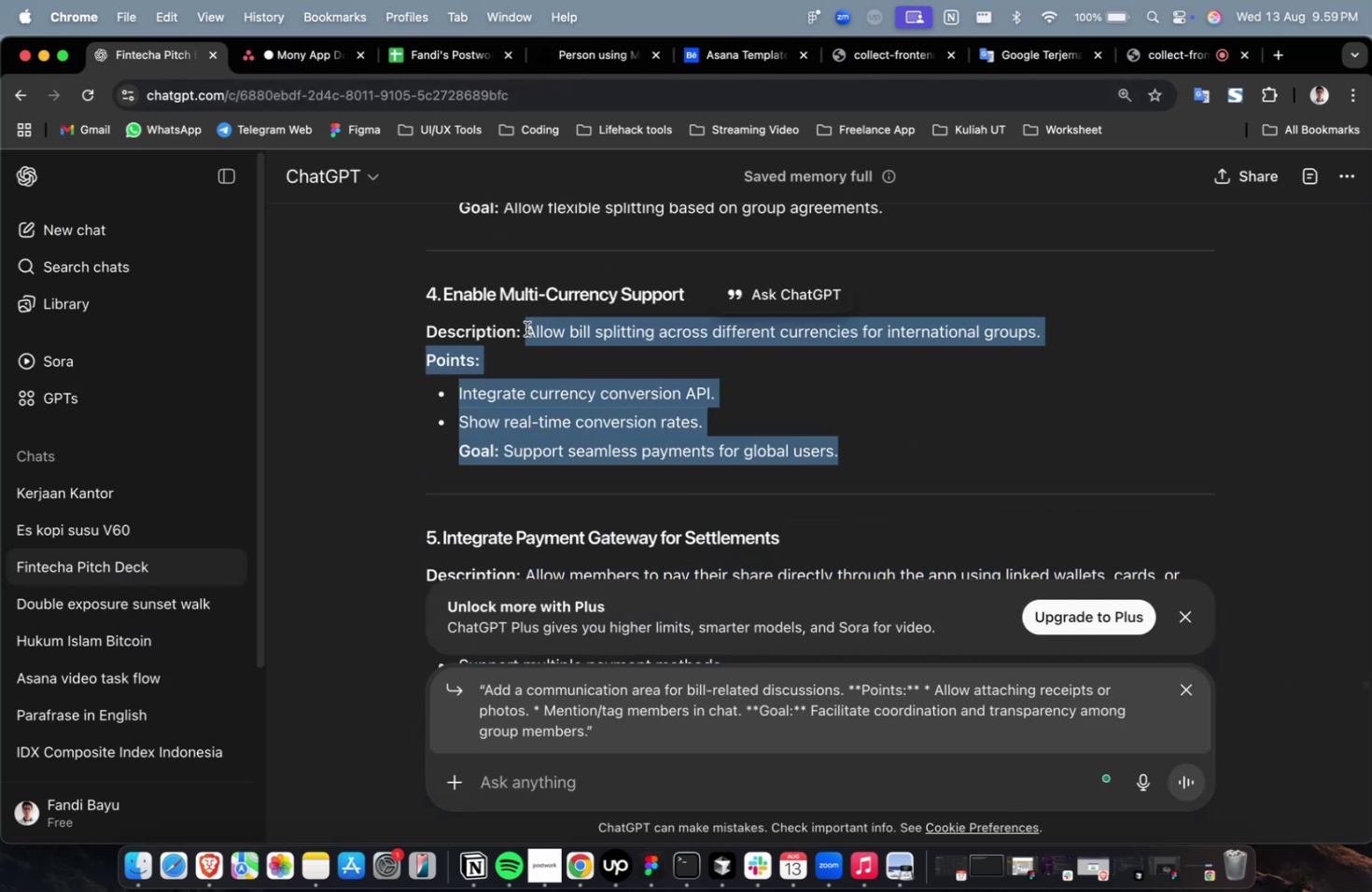 
key(Meta+C)
 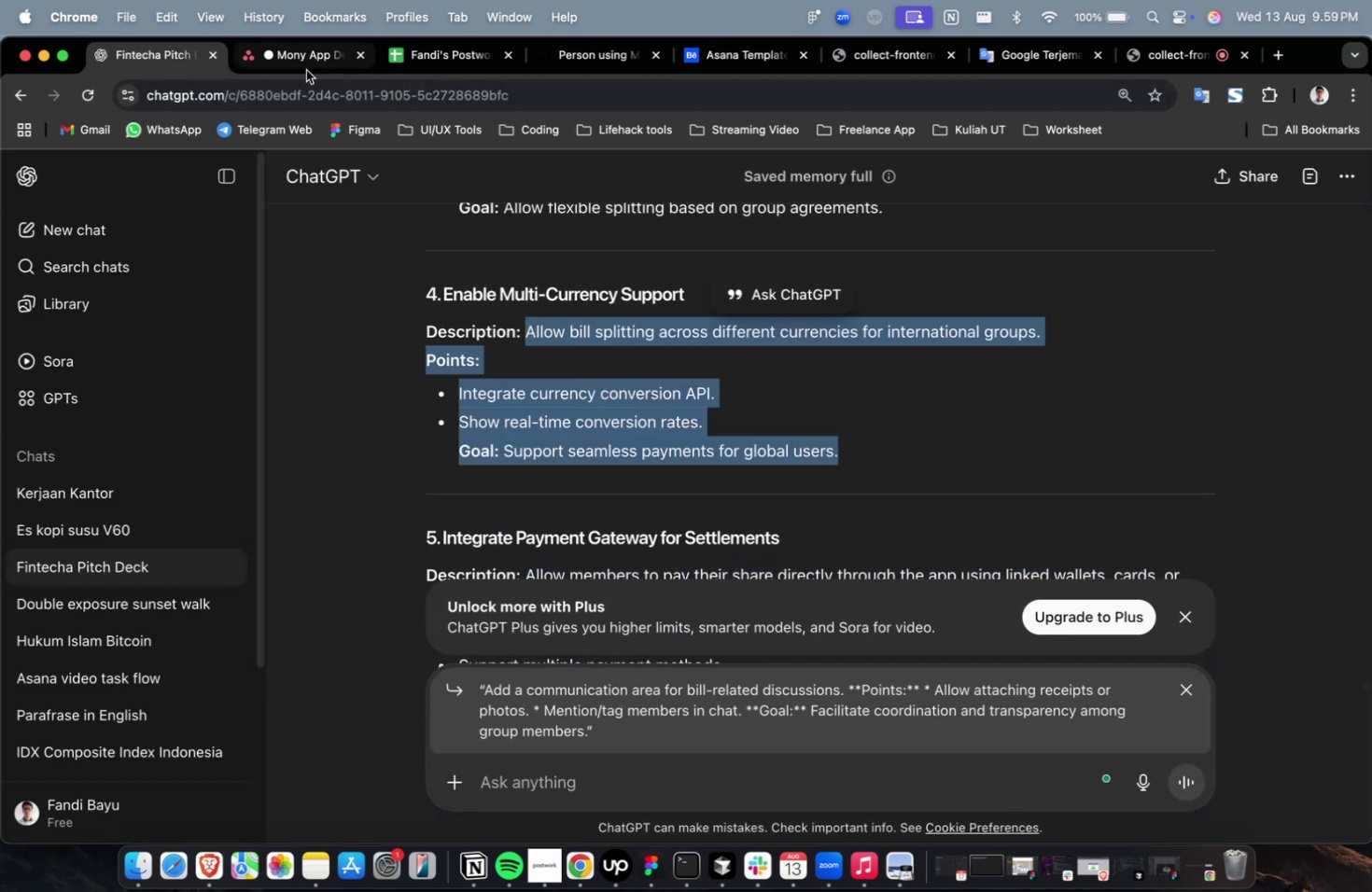 
left_click([306, 70])
 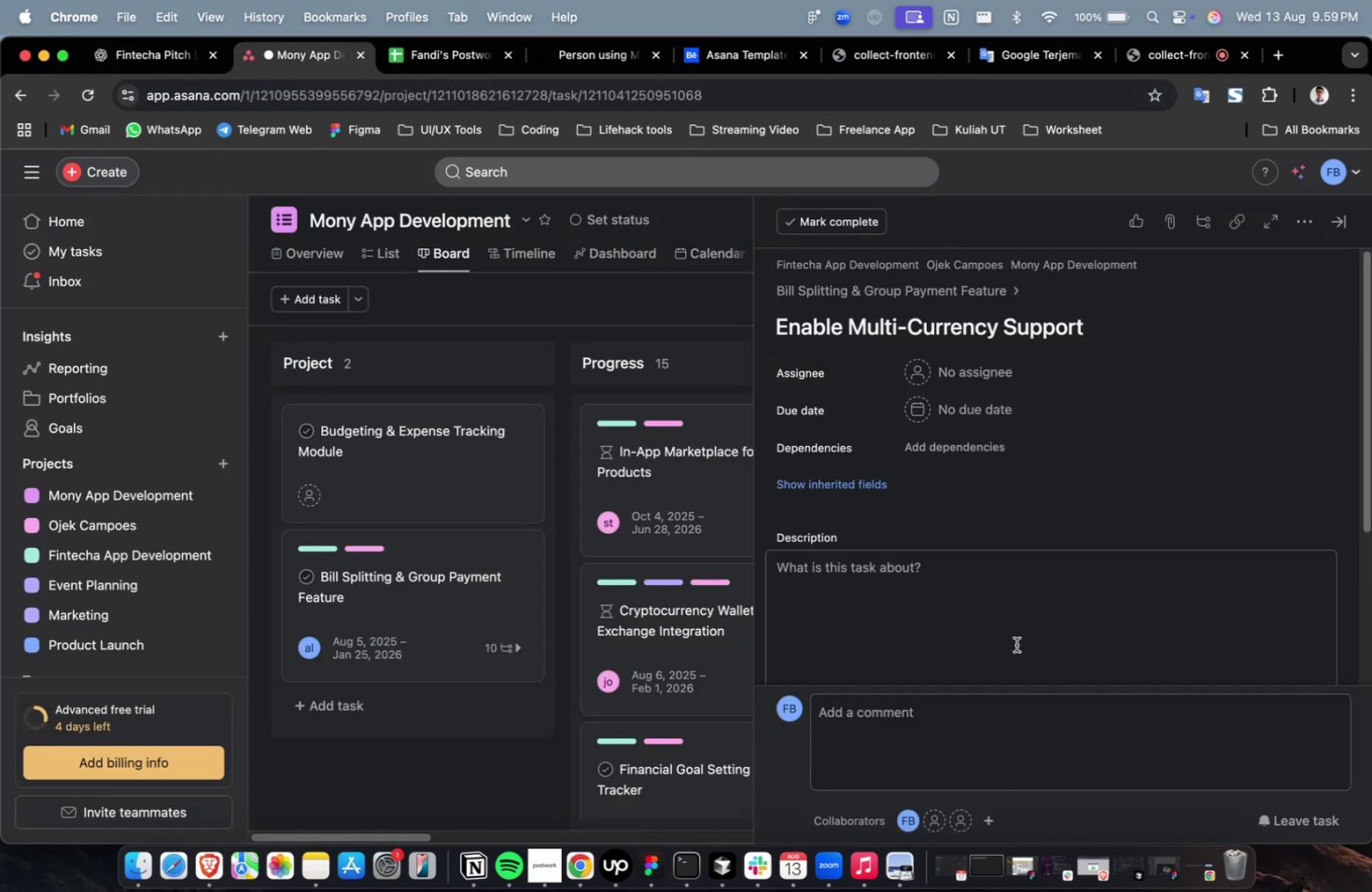 
double_click([1015, 644])
 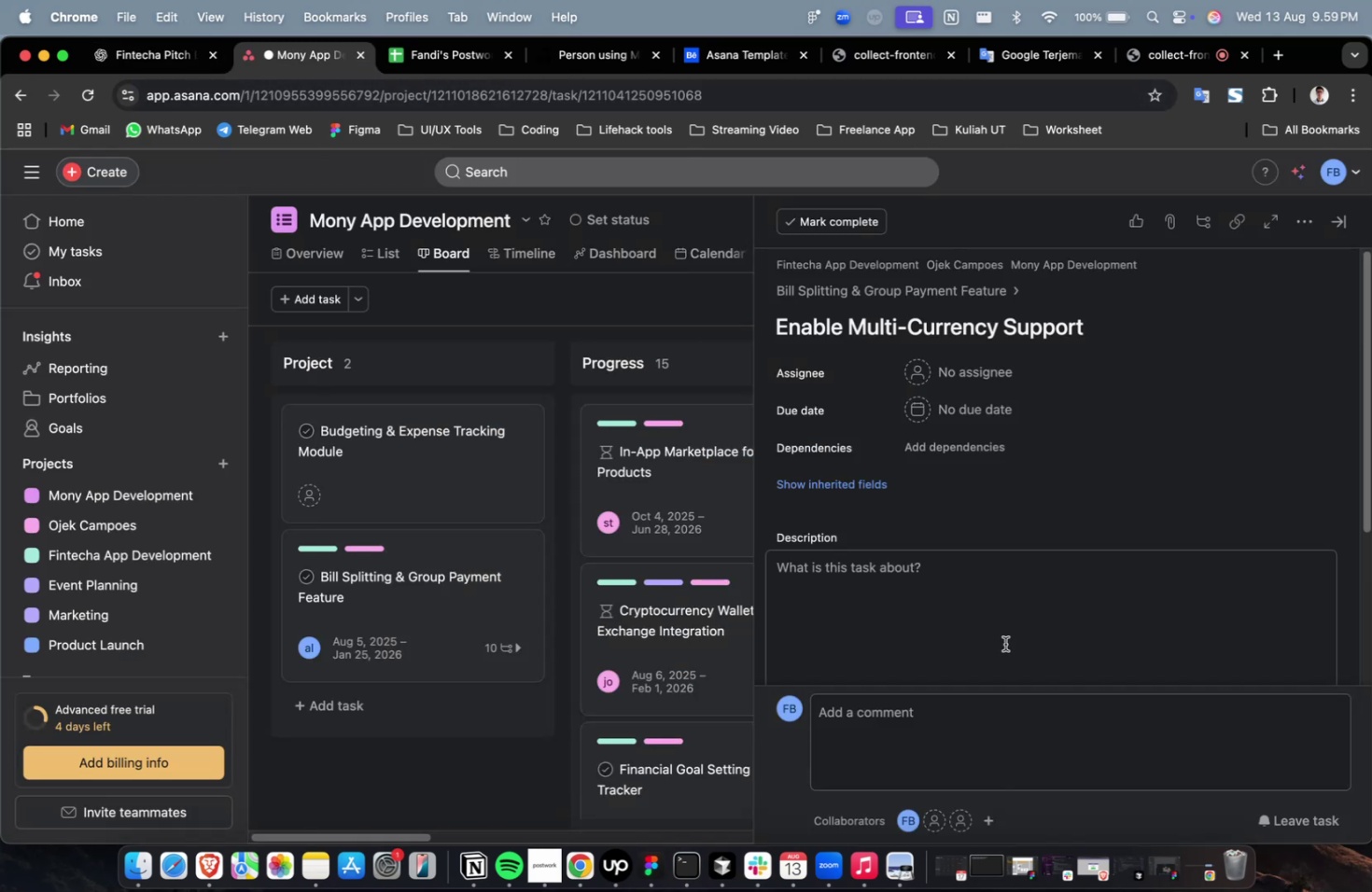 
key(Meta+V)
 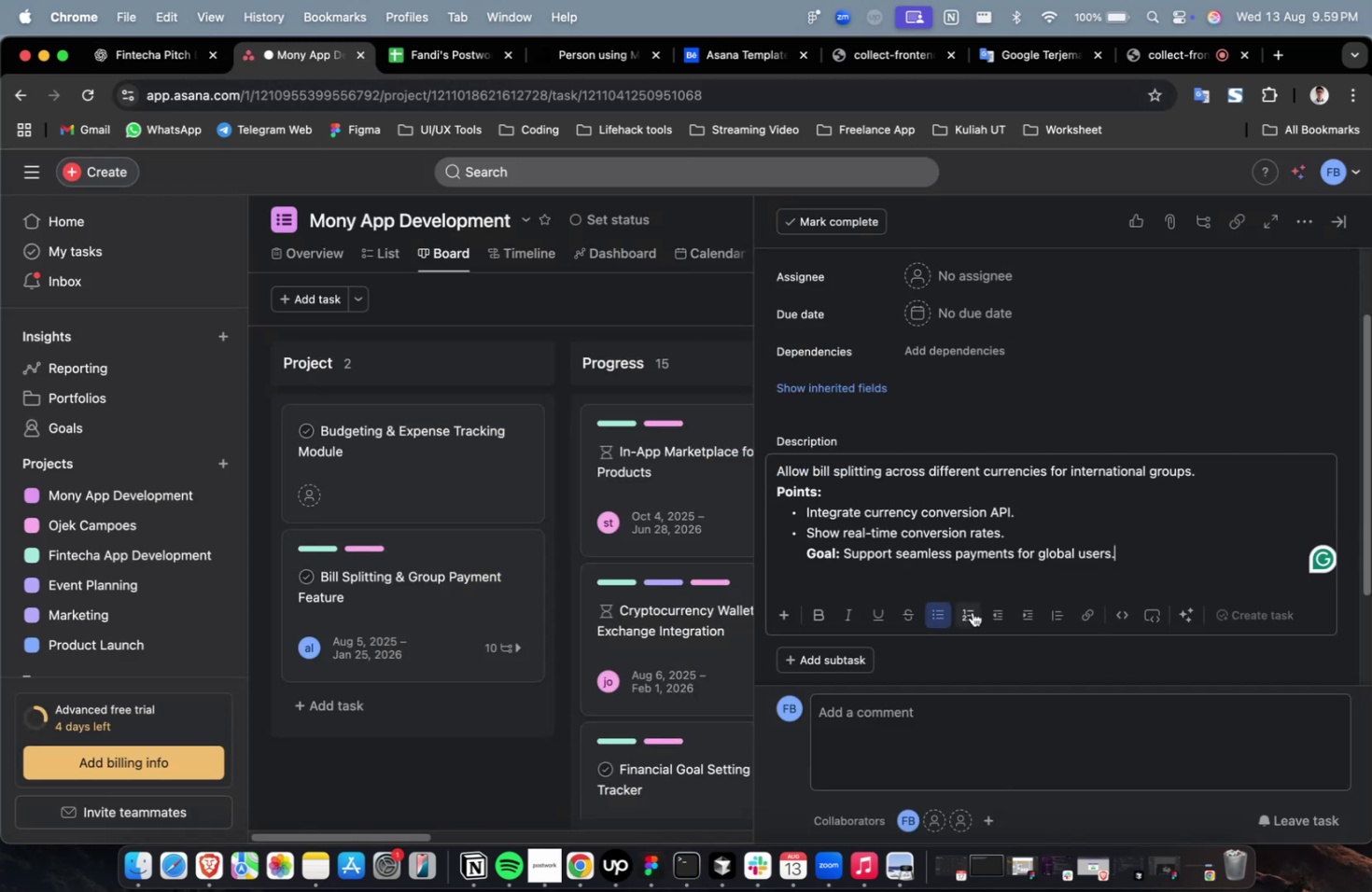 
scroll: coordinate [972, 611], scroll_direction: up, amount: 10.0
 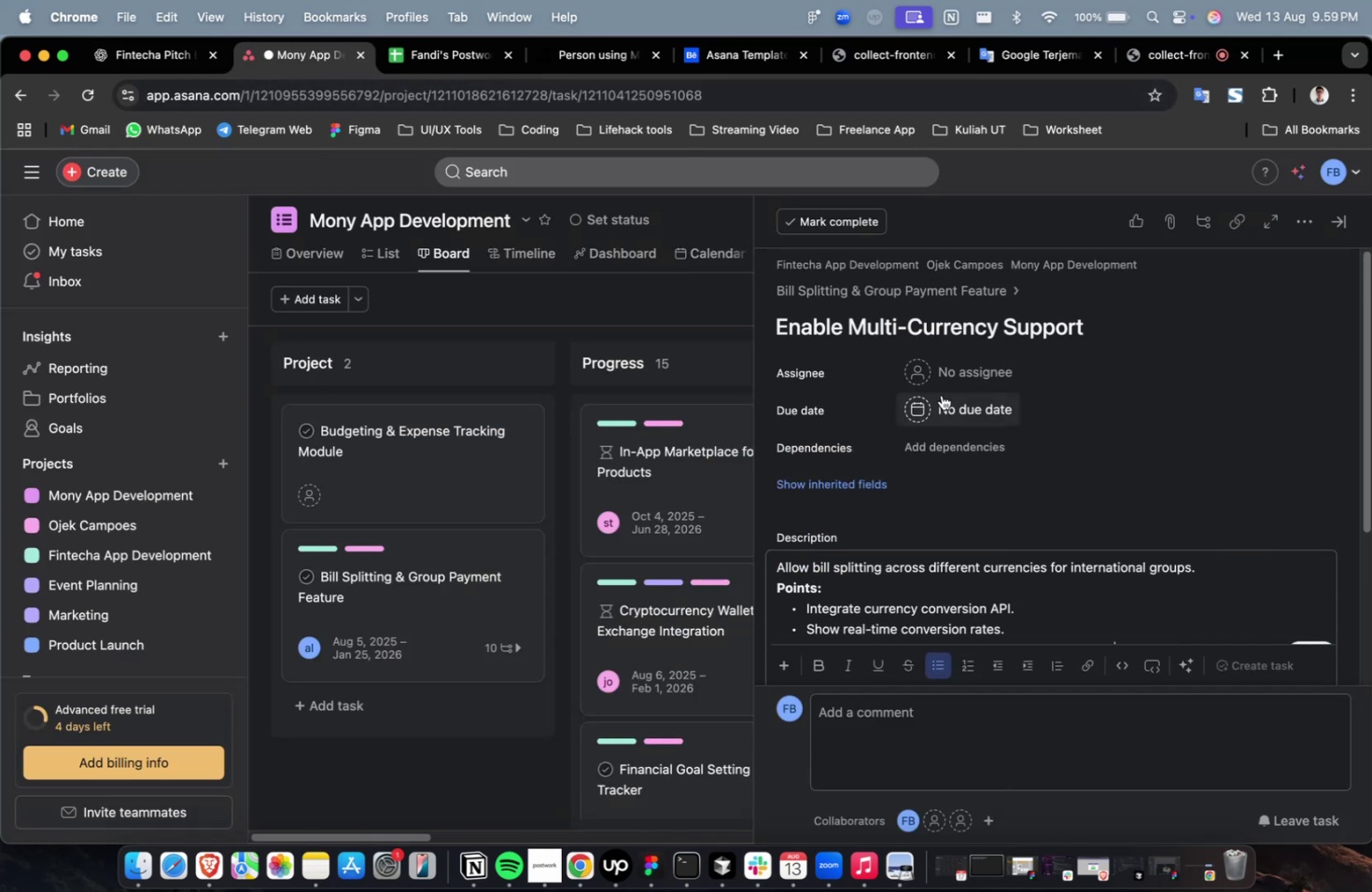 
left_click([944, 392])
 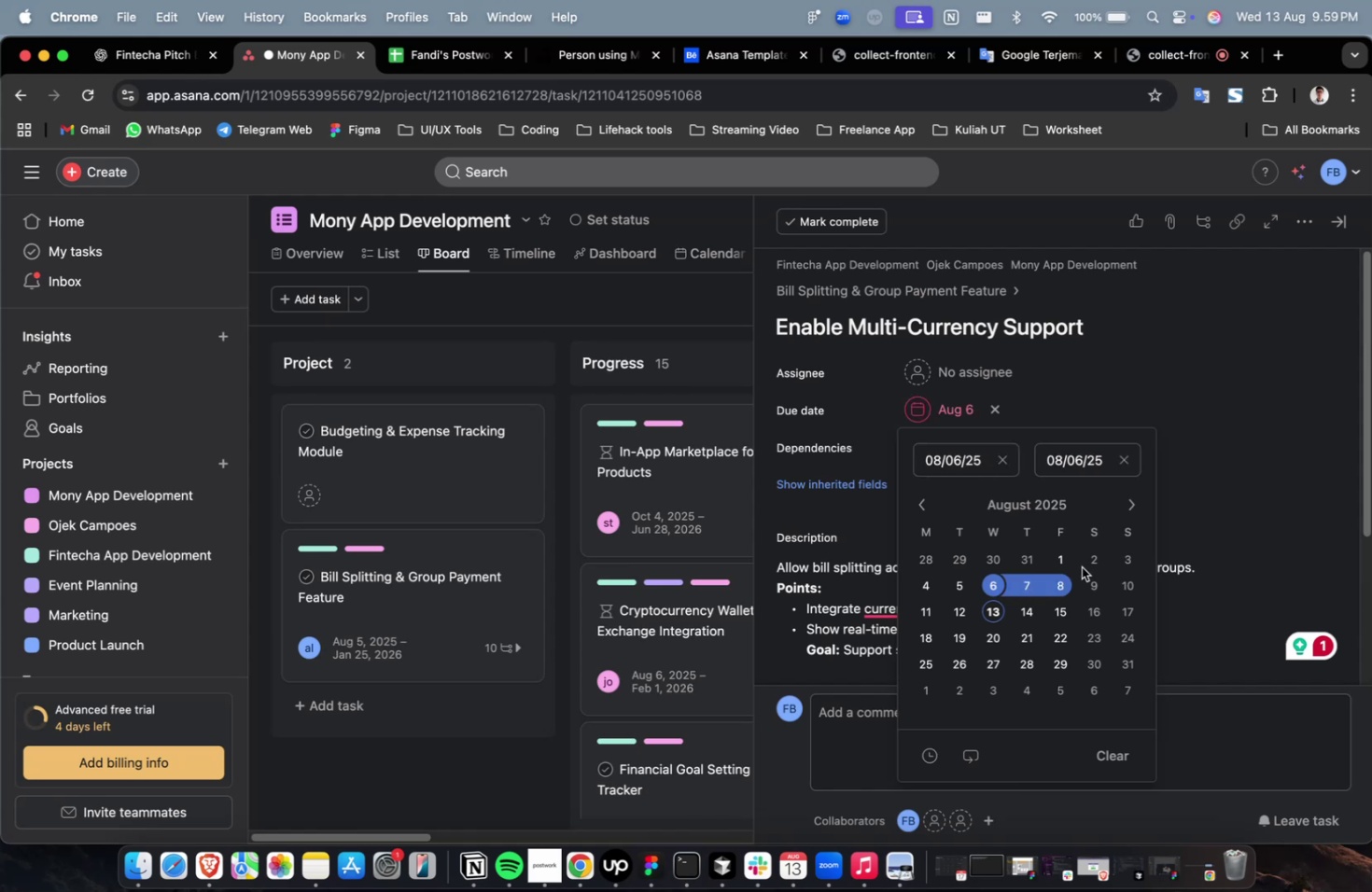 
double_click([1127, 505])
 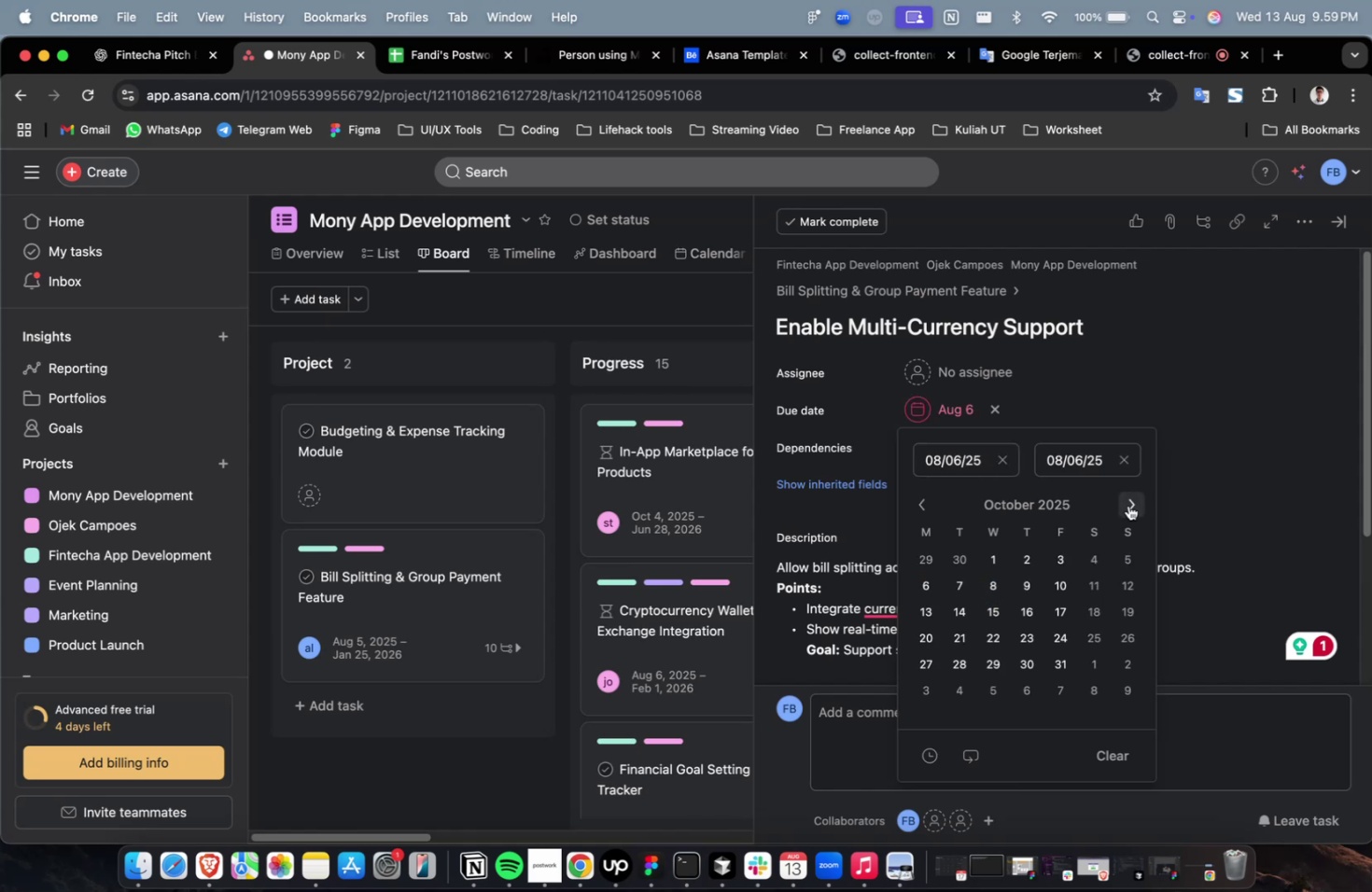 
triple_click([1127, 505])
 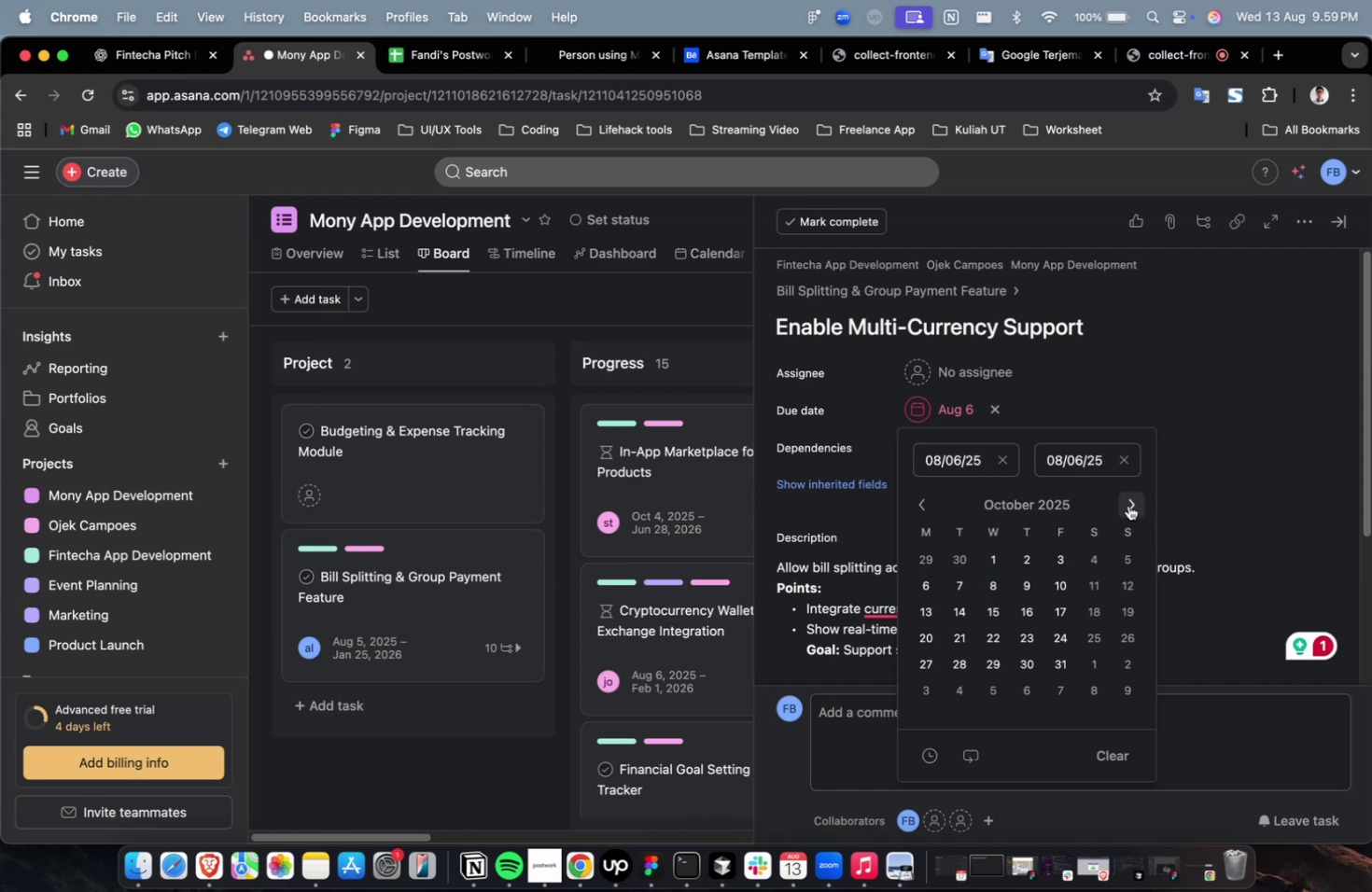 
triple_click([1127, 505])
 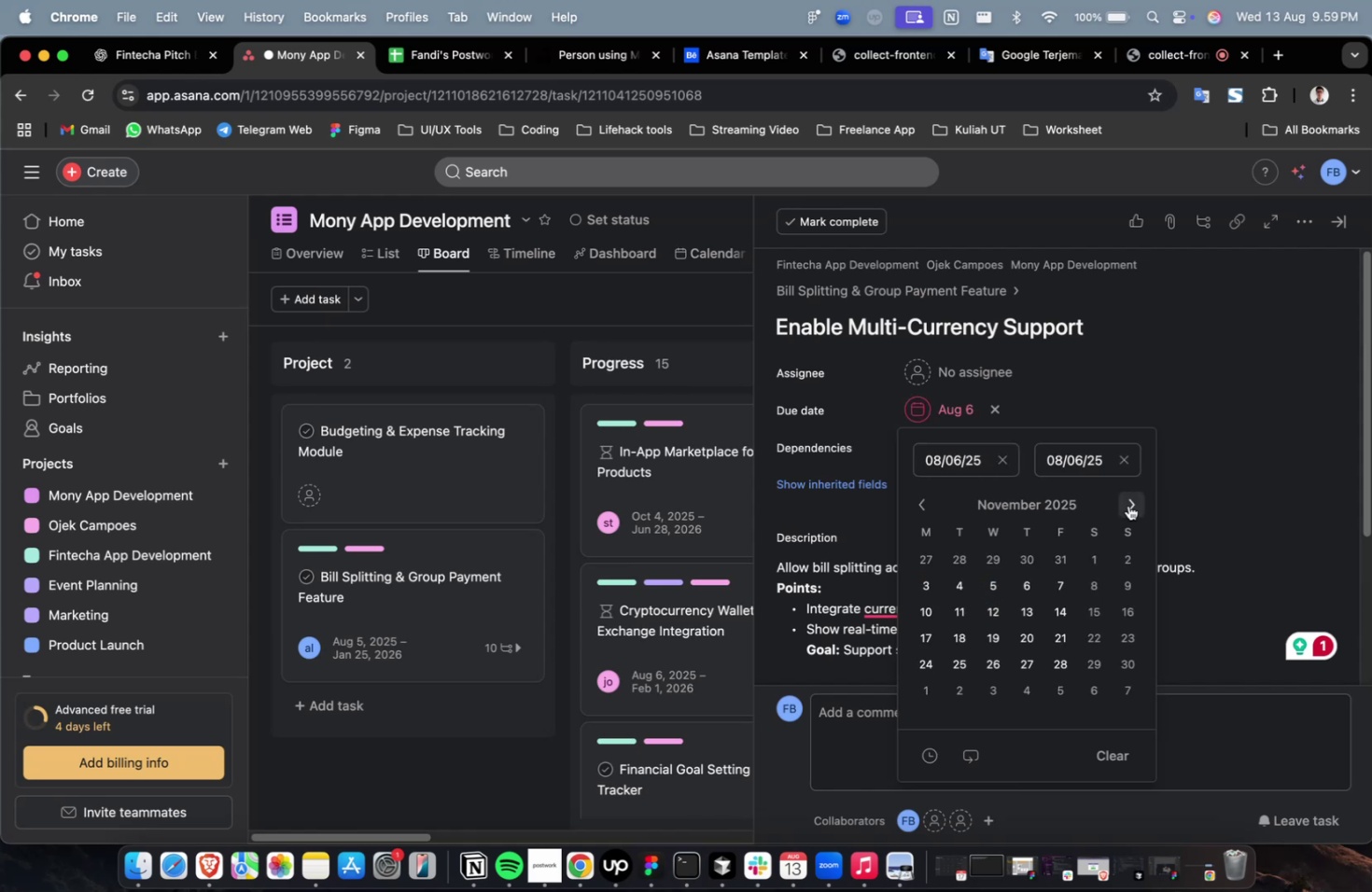 
triple_click([1127, 505])
 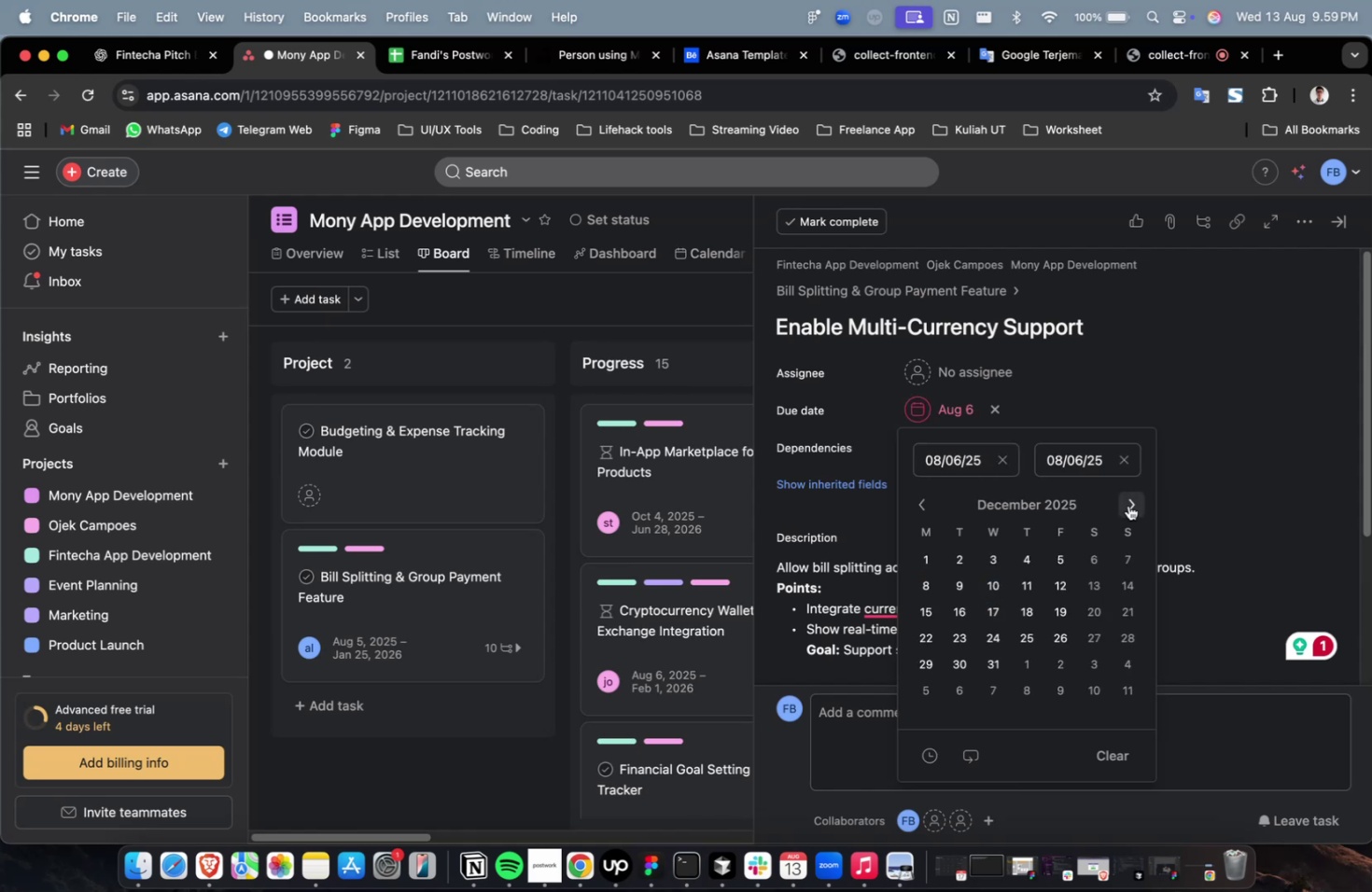 
triple_click([1127, 505])
 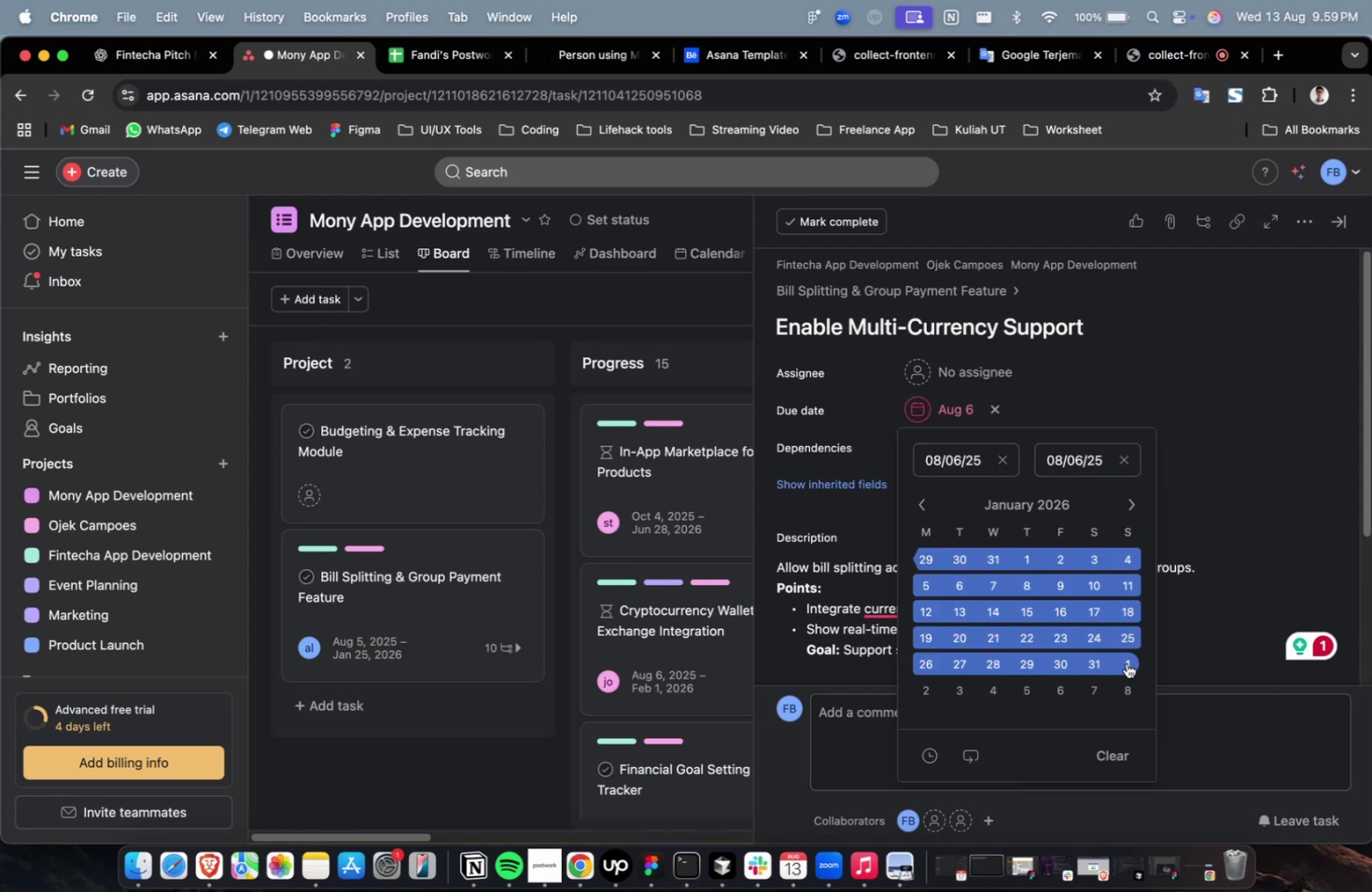 
left_click([1126, 662])
 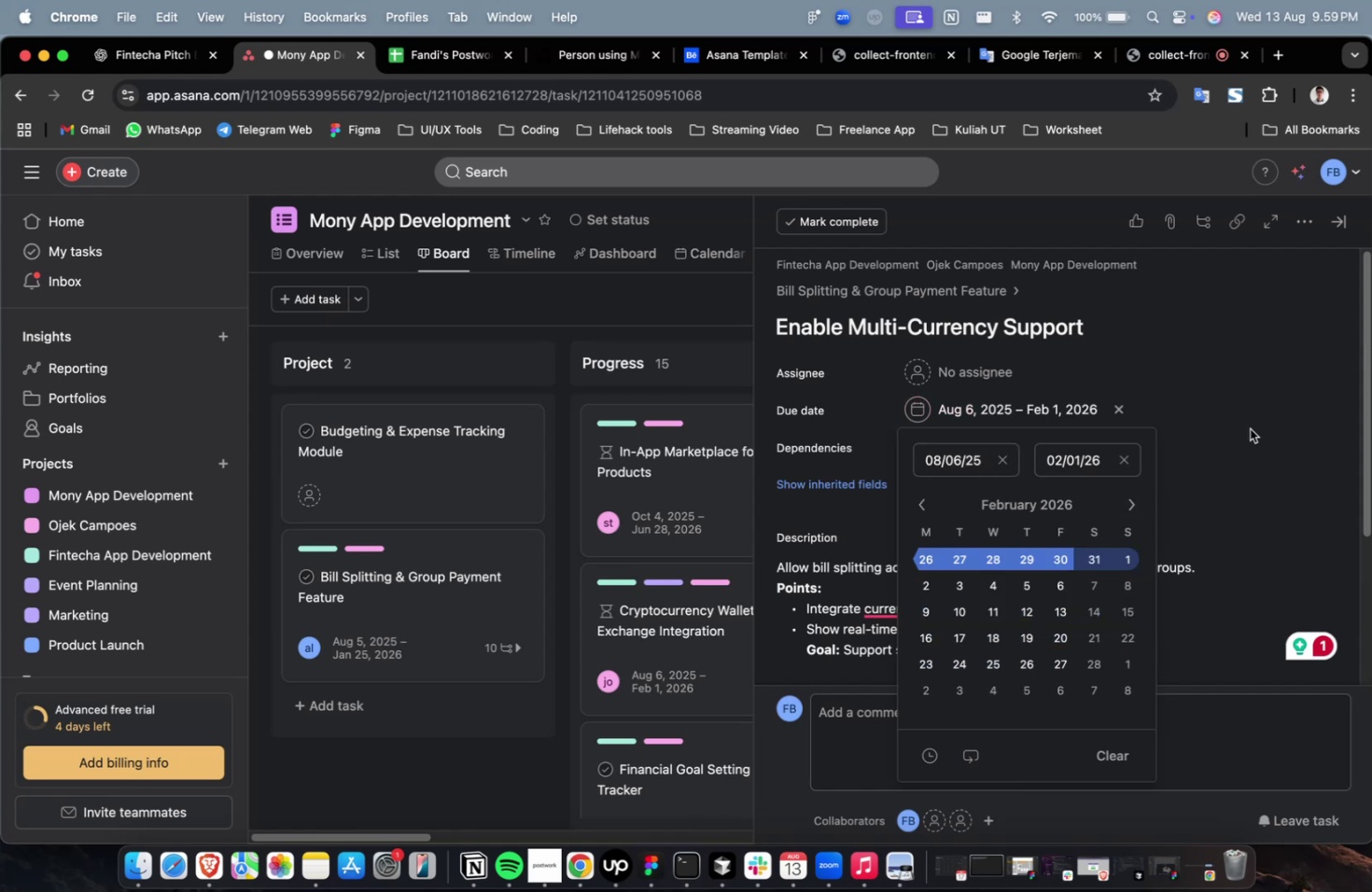 
double_click([1249, 428])
 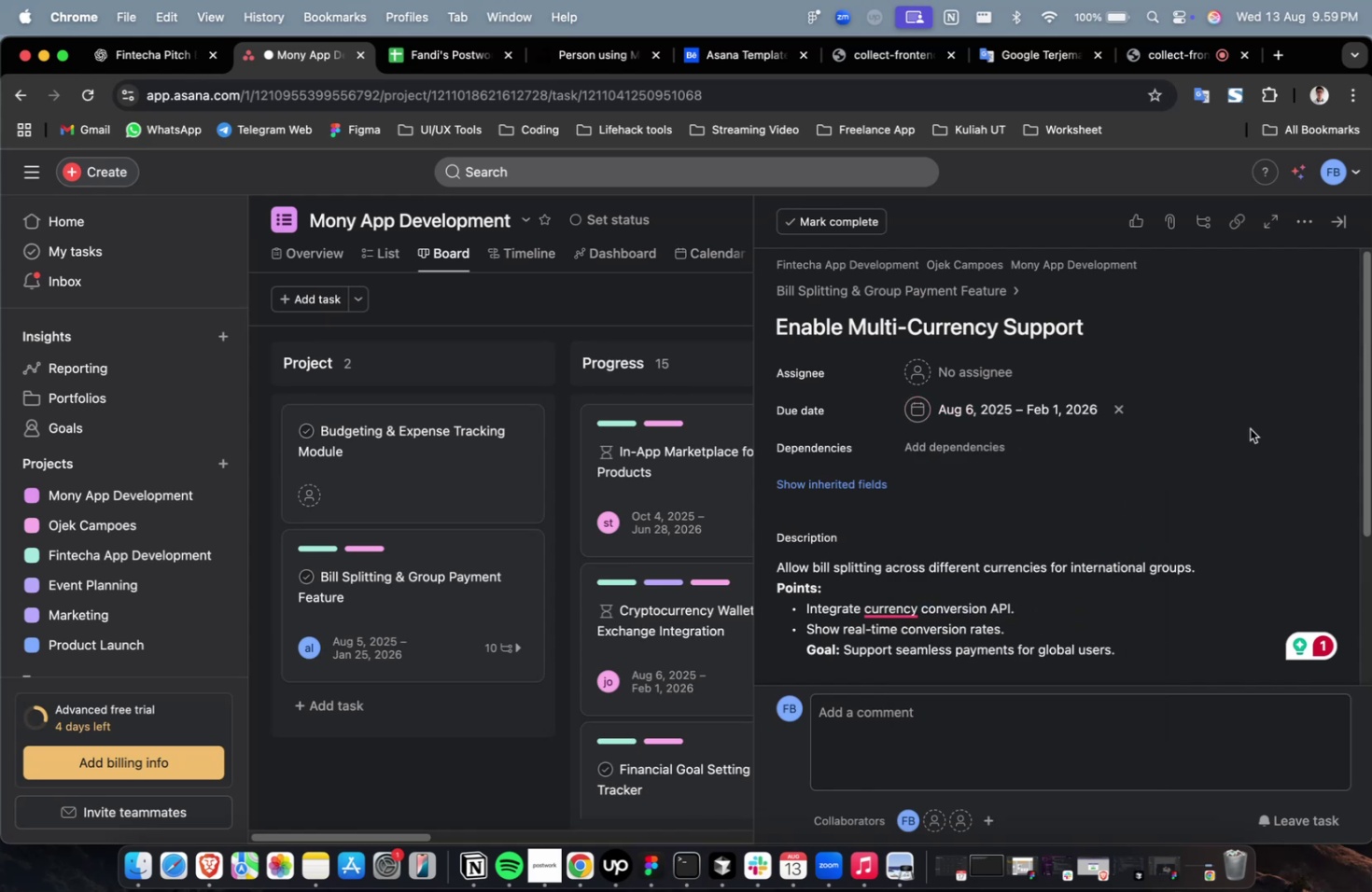 
wait(7.64)
 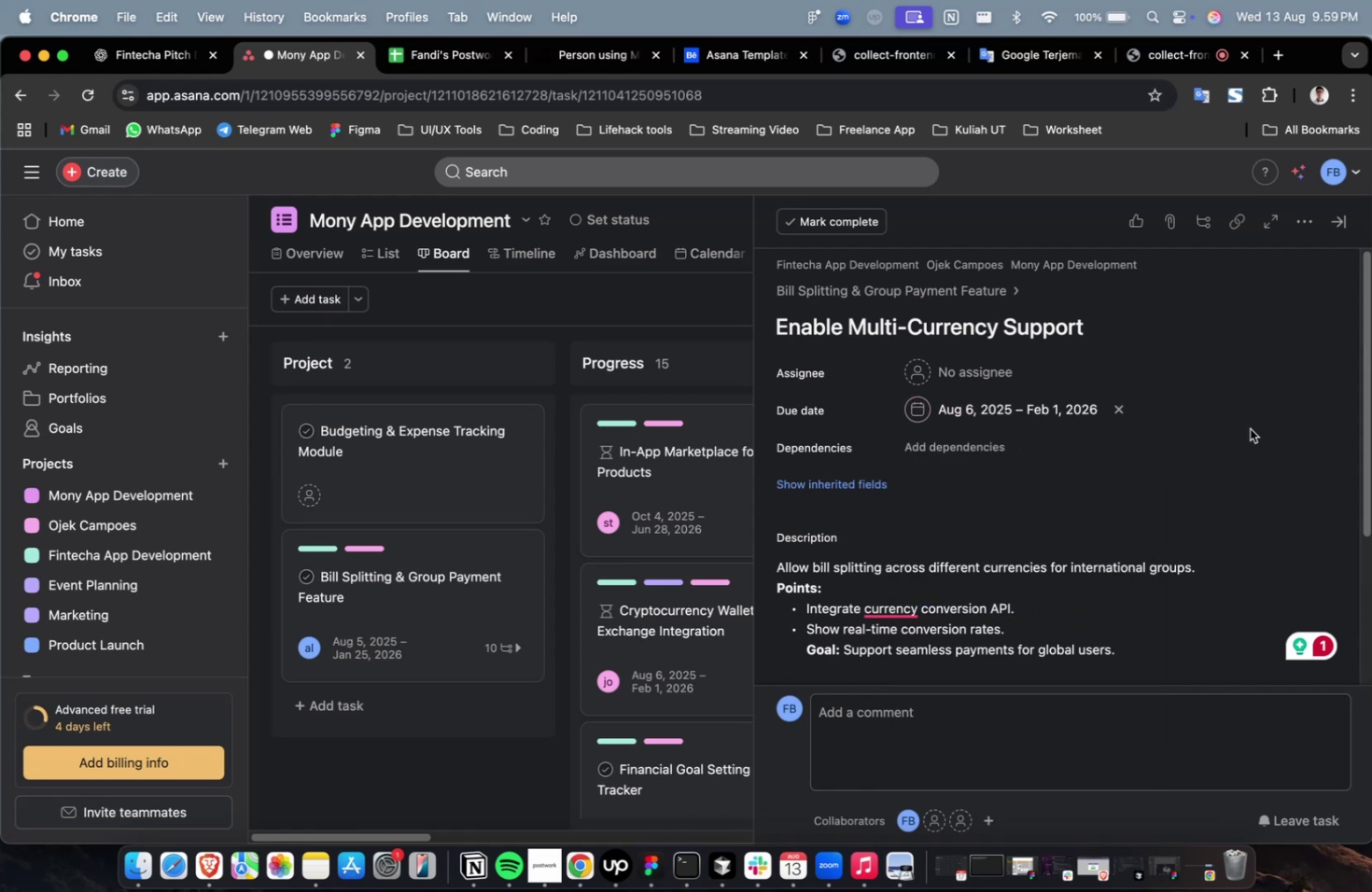 
left_click([1002, 360])
 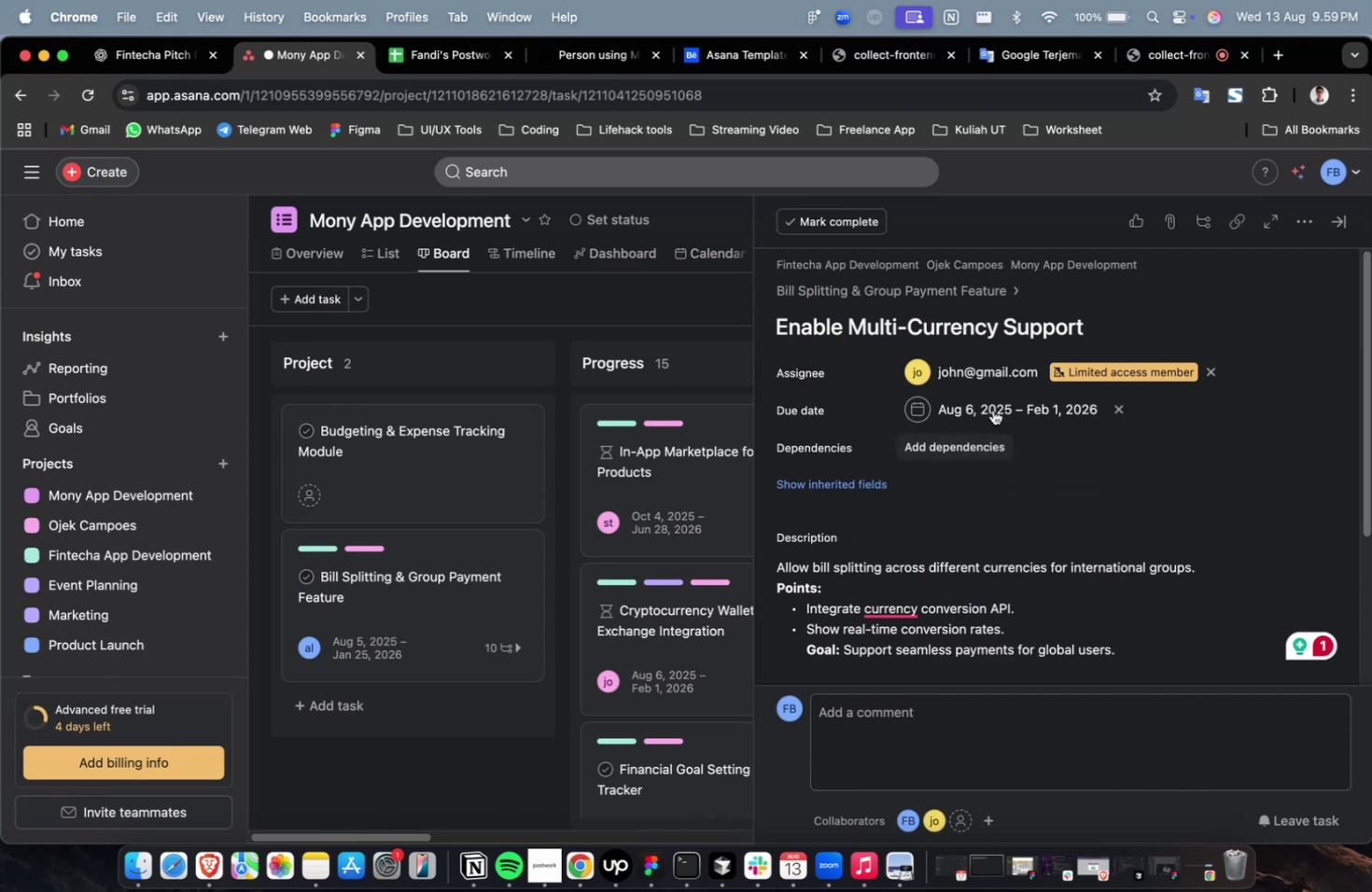 
double_click([977, 383])
 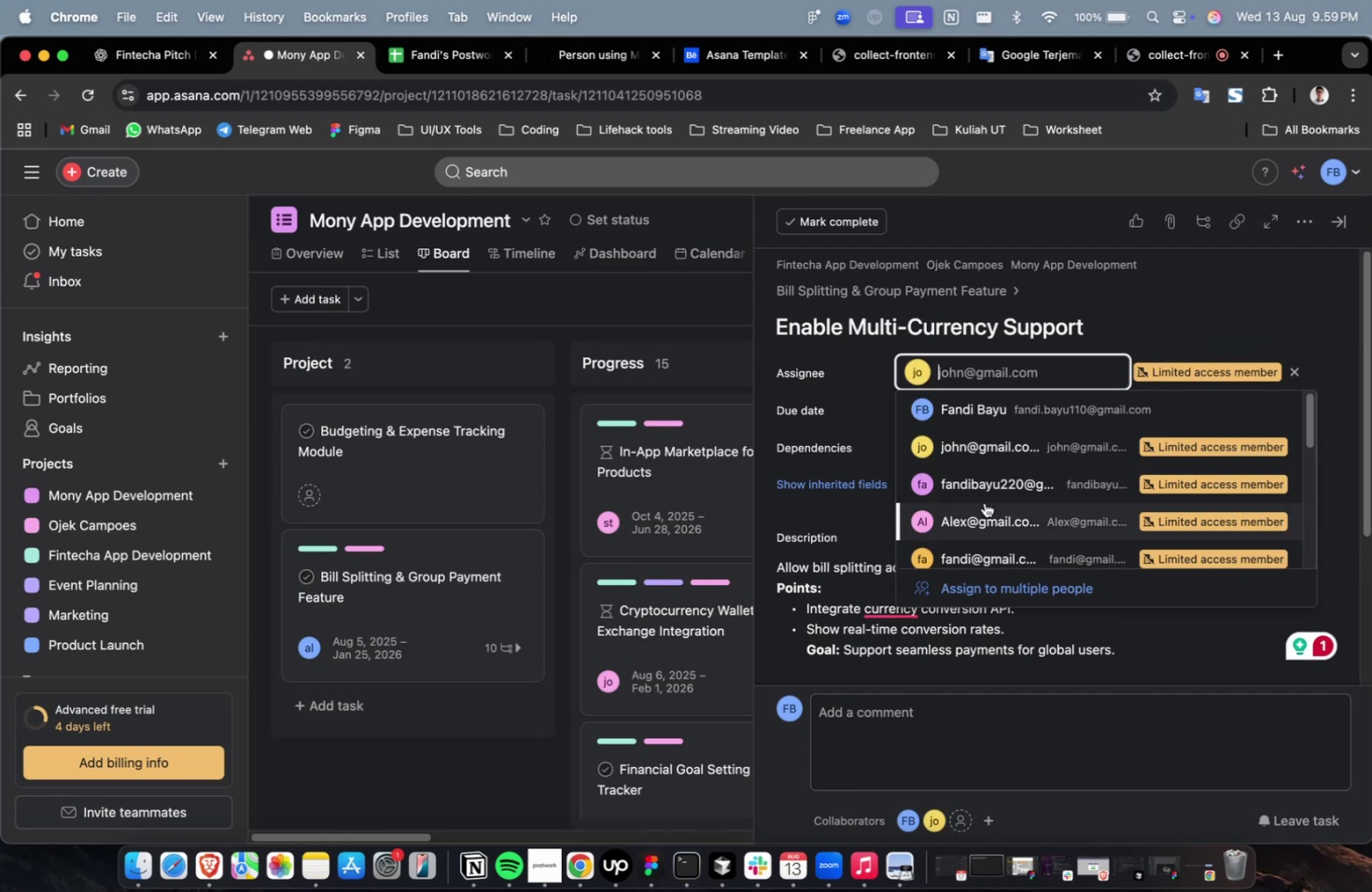 
triple_click([984, 502])
 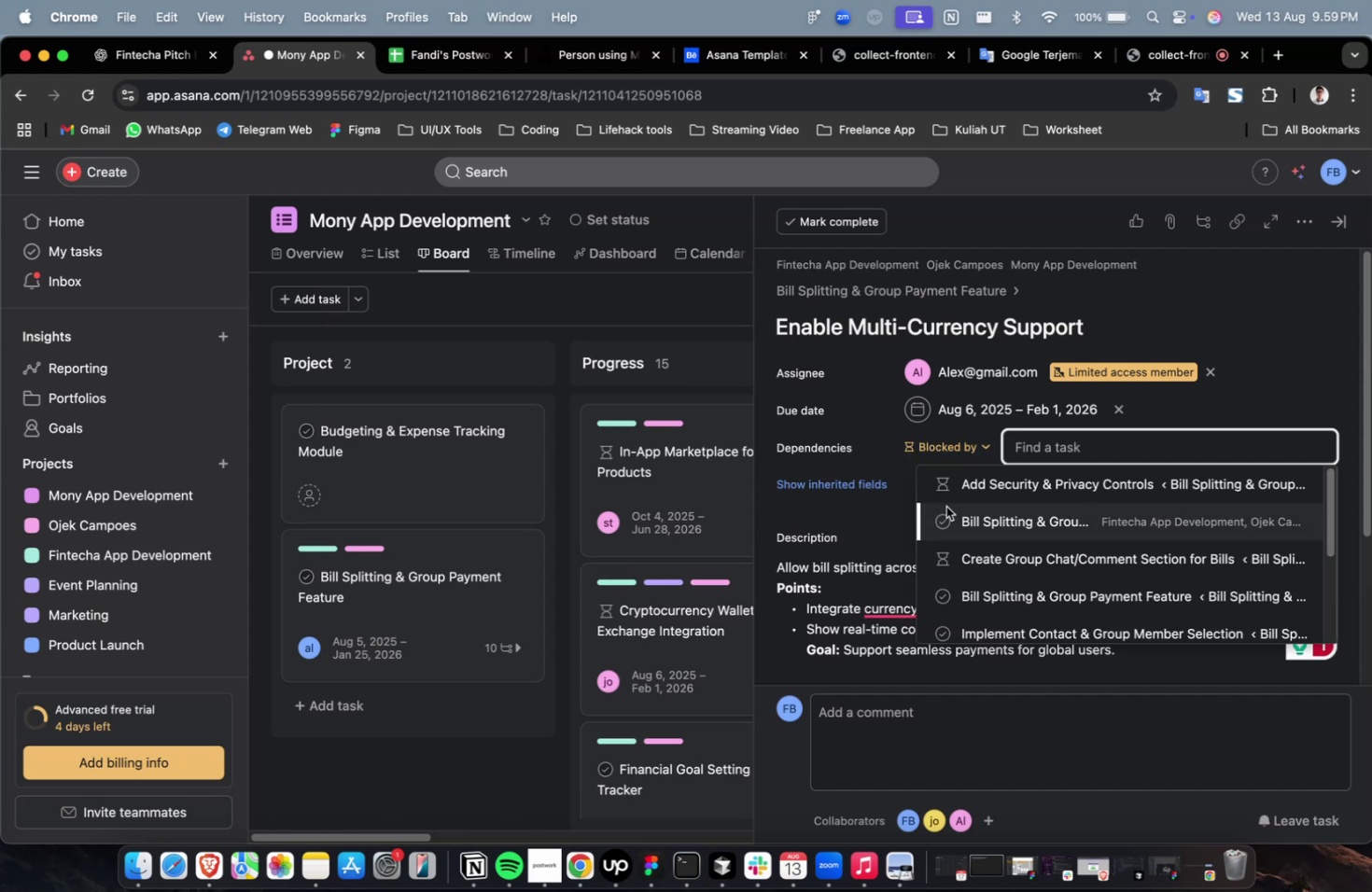 
wait(22.36)
 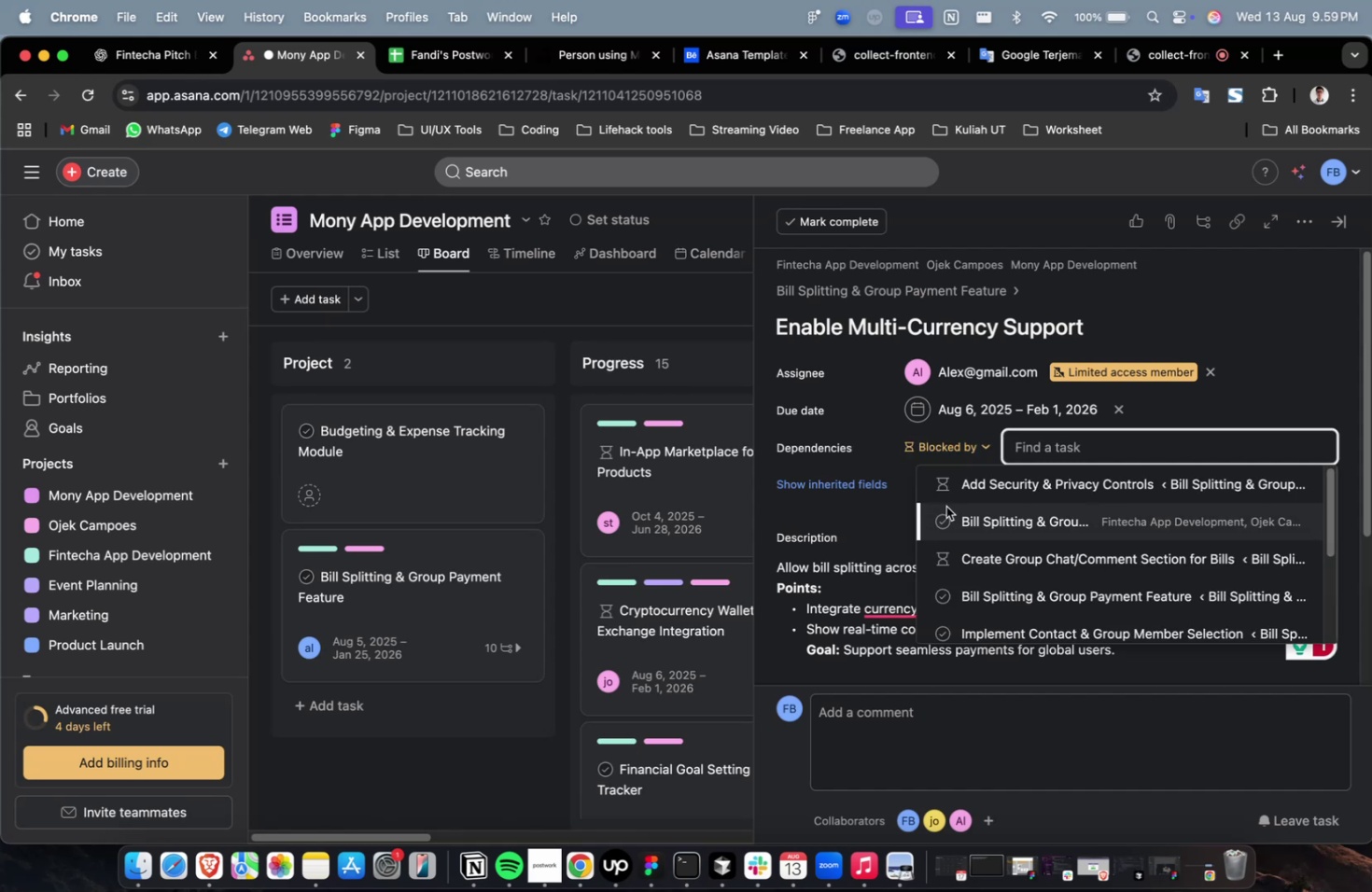 
left_click([977, 513])
 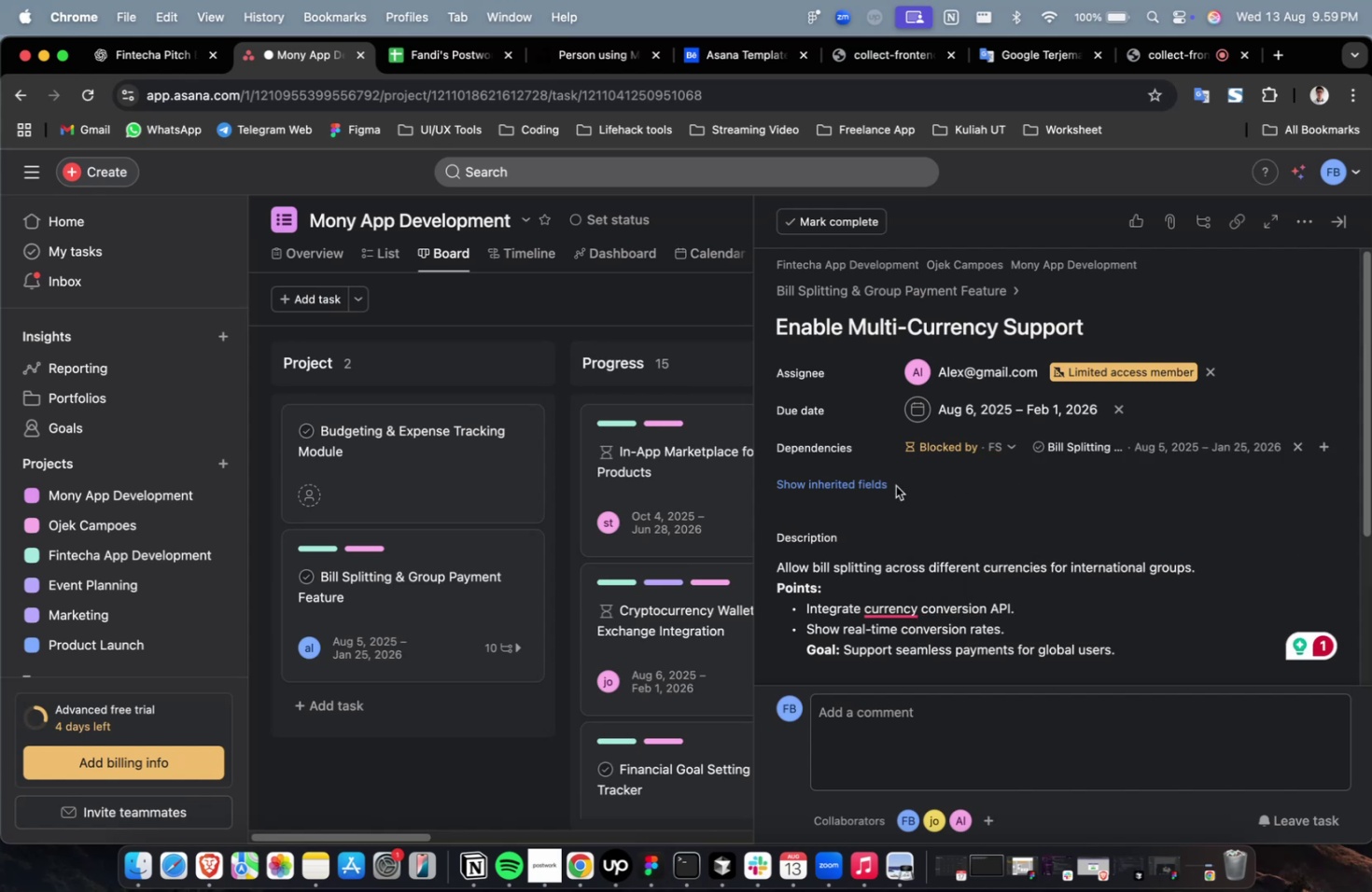 
left_click([833, 498])
 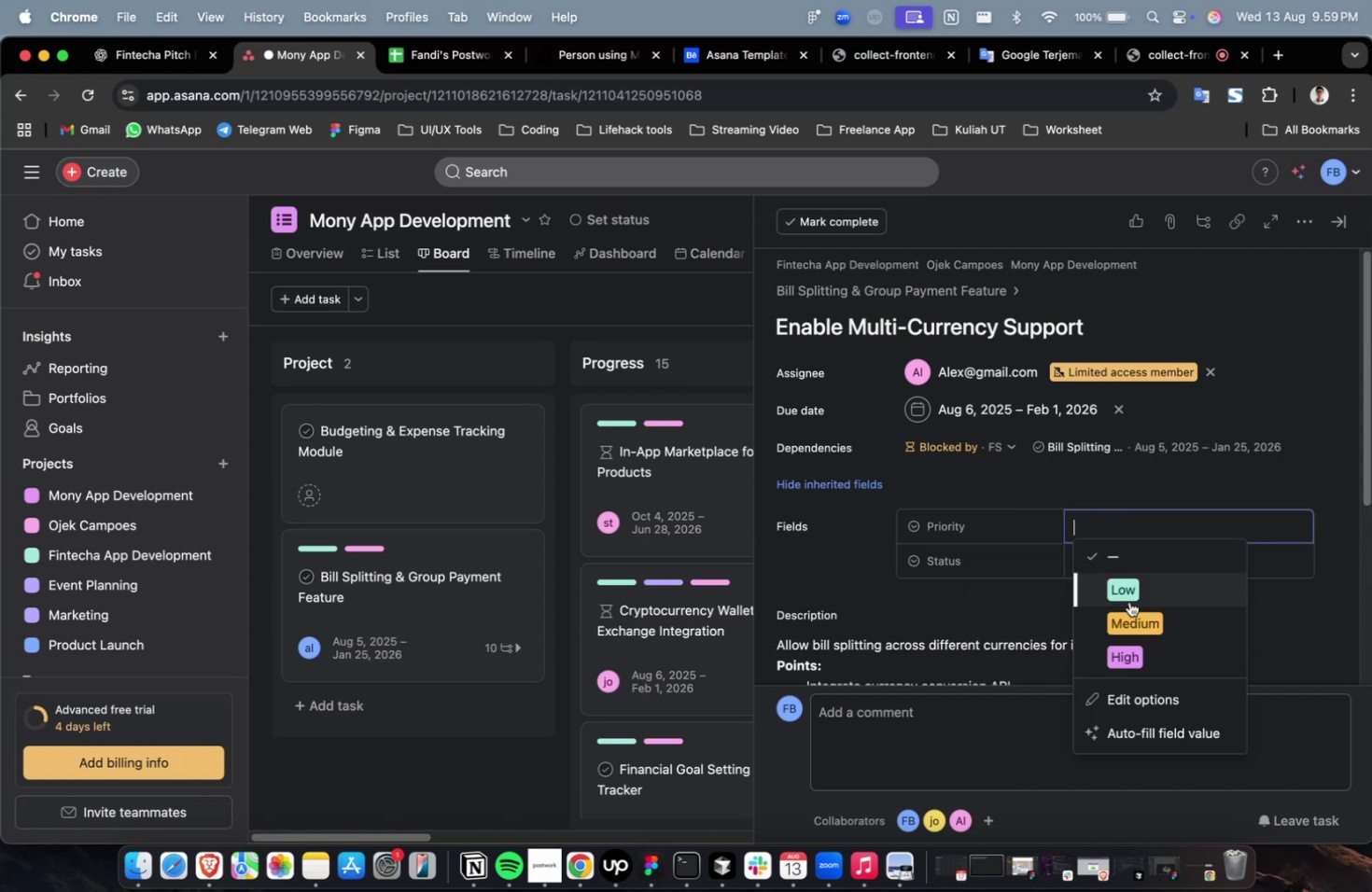 
triple_click([1130, 617])
 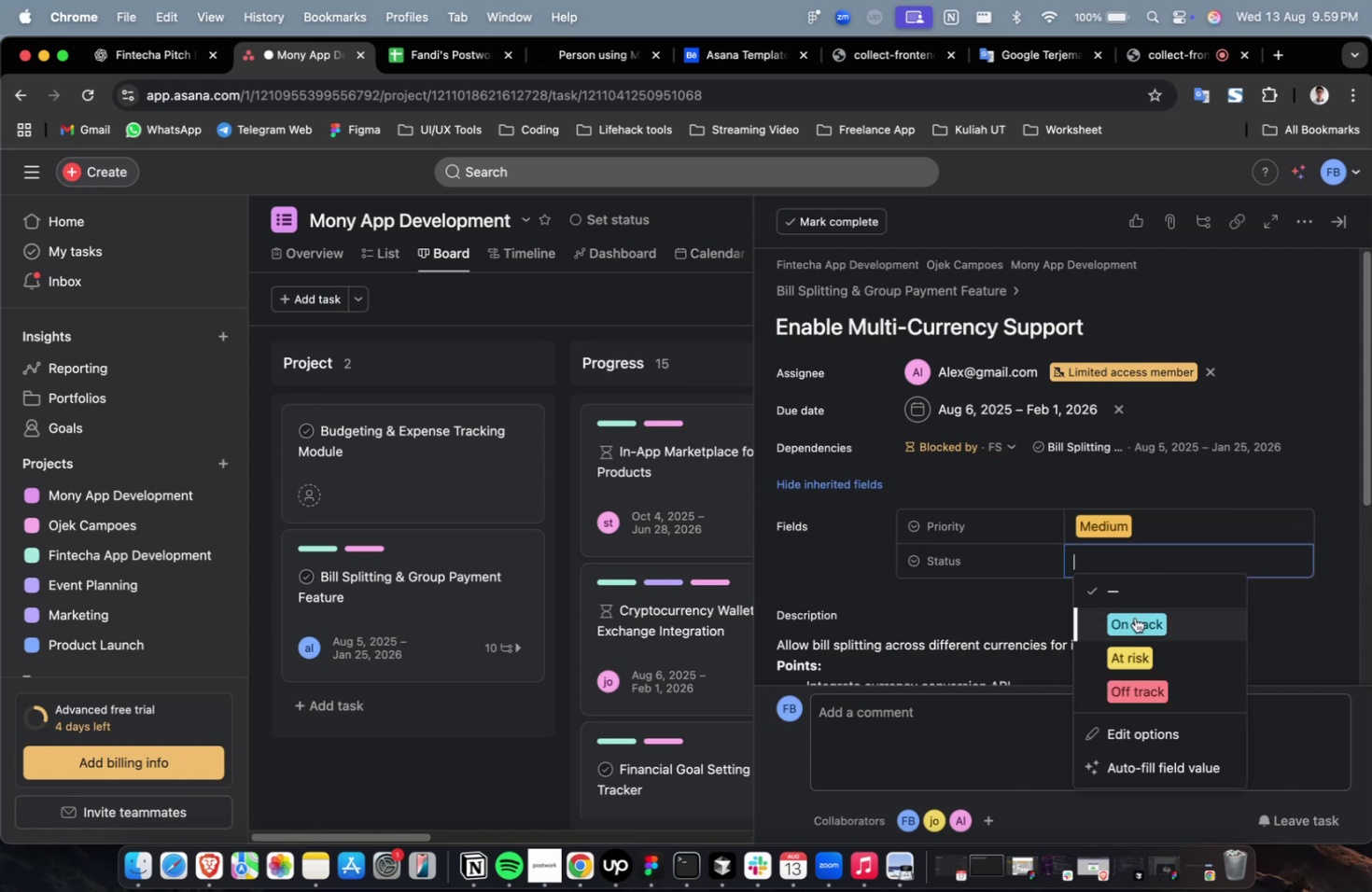 
triple_click([1134, 617])
 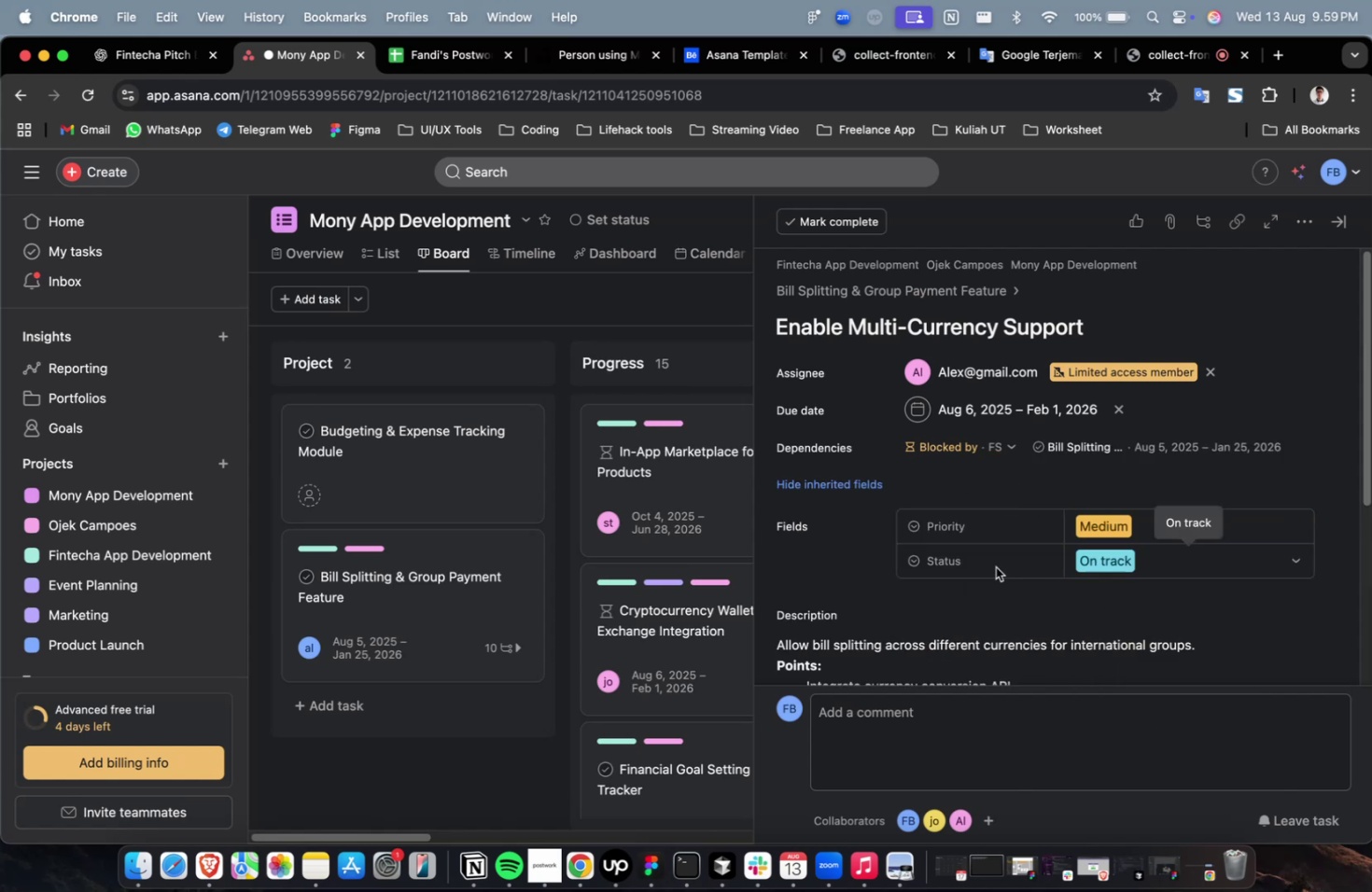 
scroll: coordinate [1027, 537], scroll_direction: down, amount: 59.0
 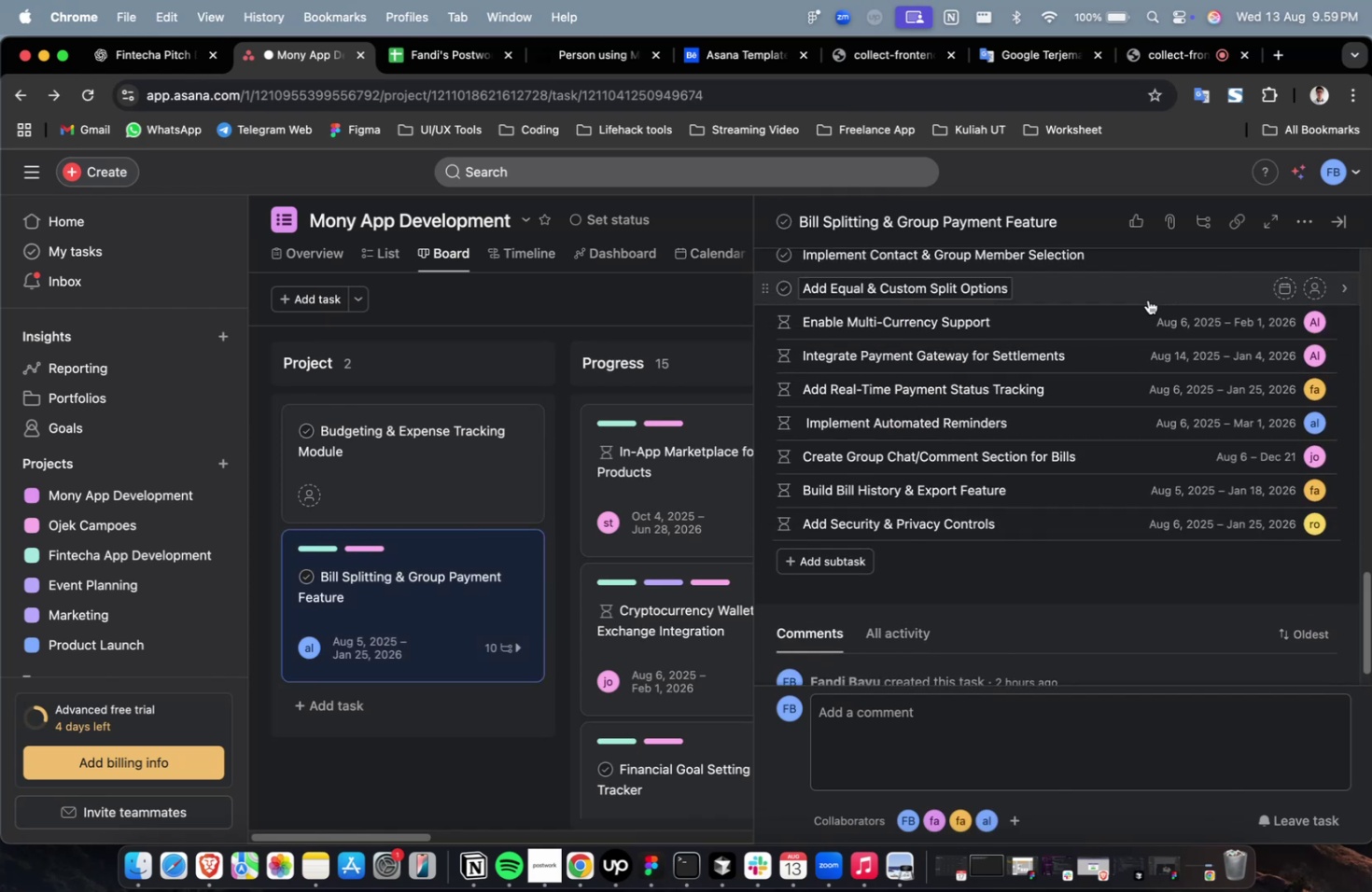 
left_click([1147, 290])
 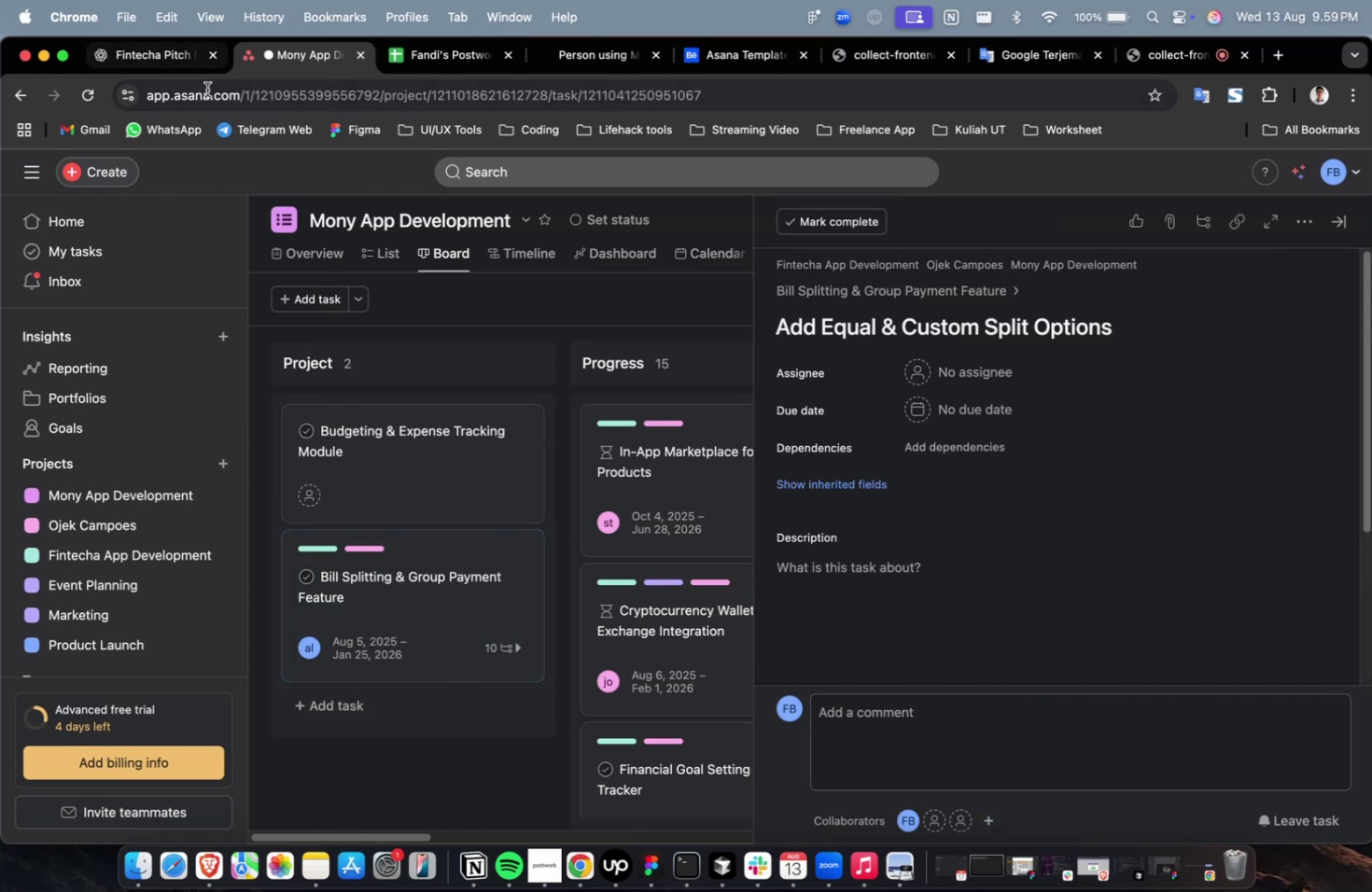 
left_click([157, 67])
 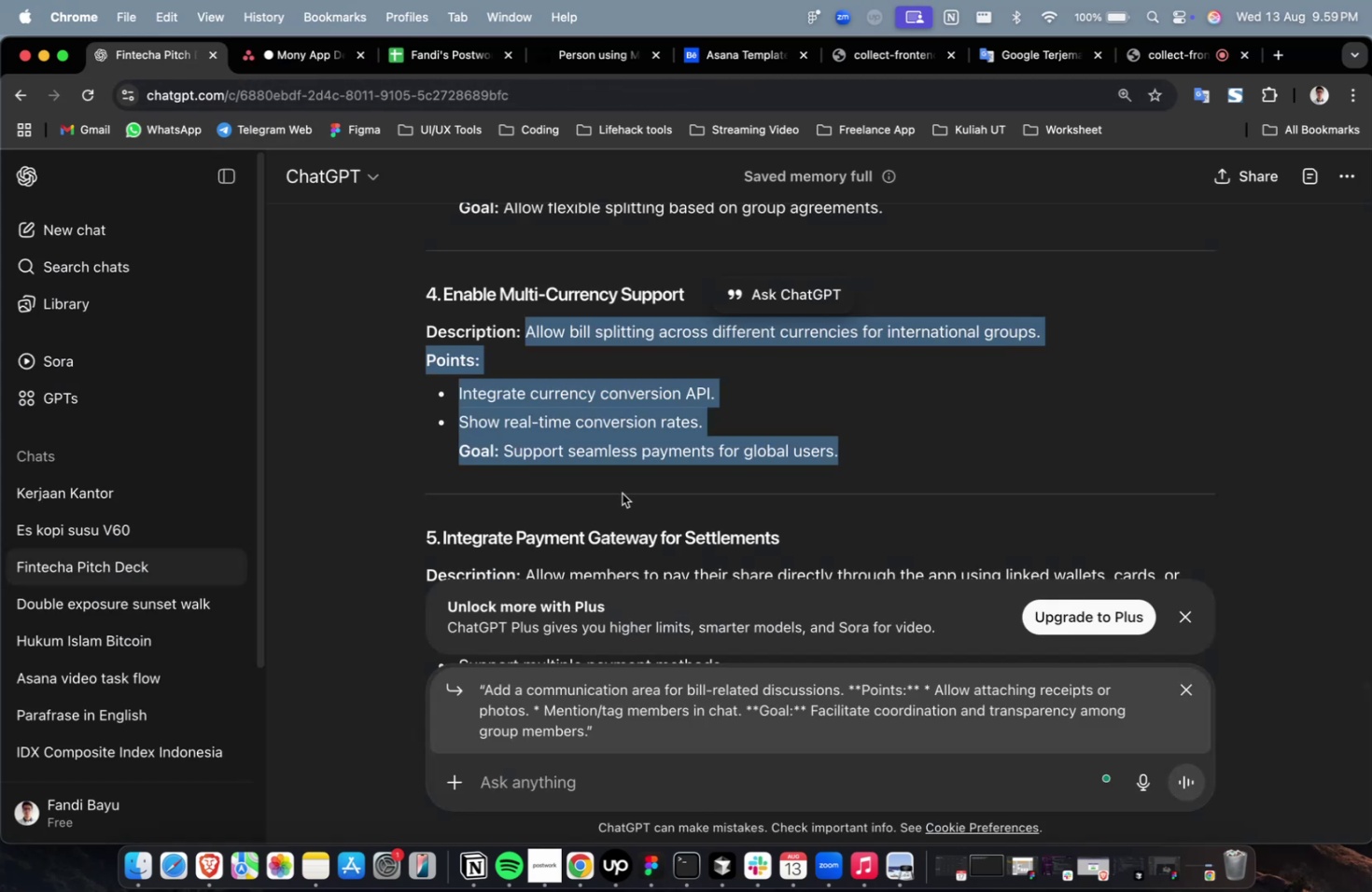 
scroll: coordinate [622, 493], scroll_direction: up, amount: 4.0
 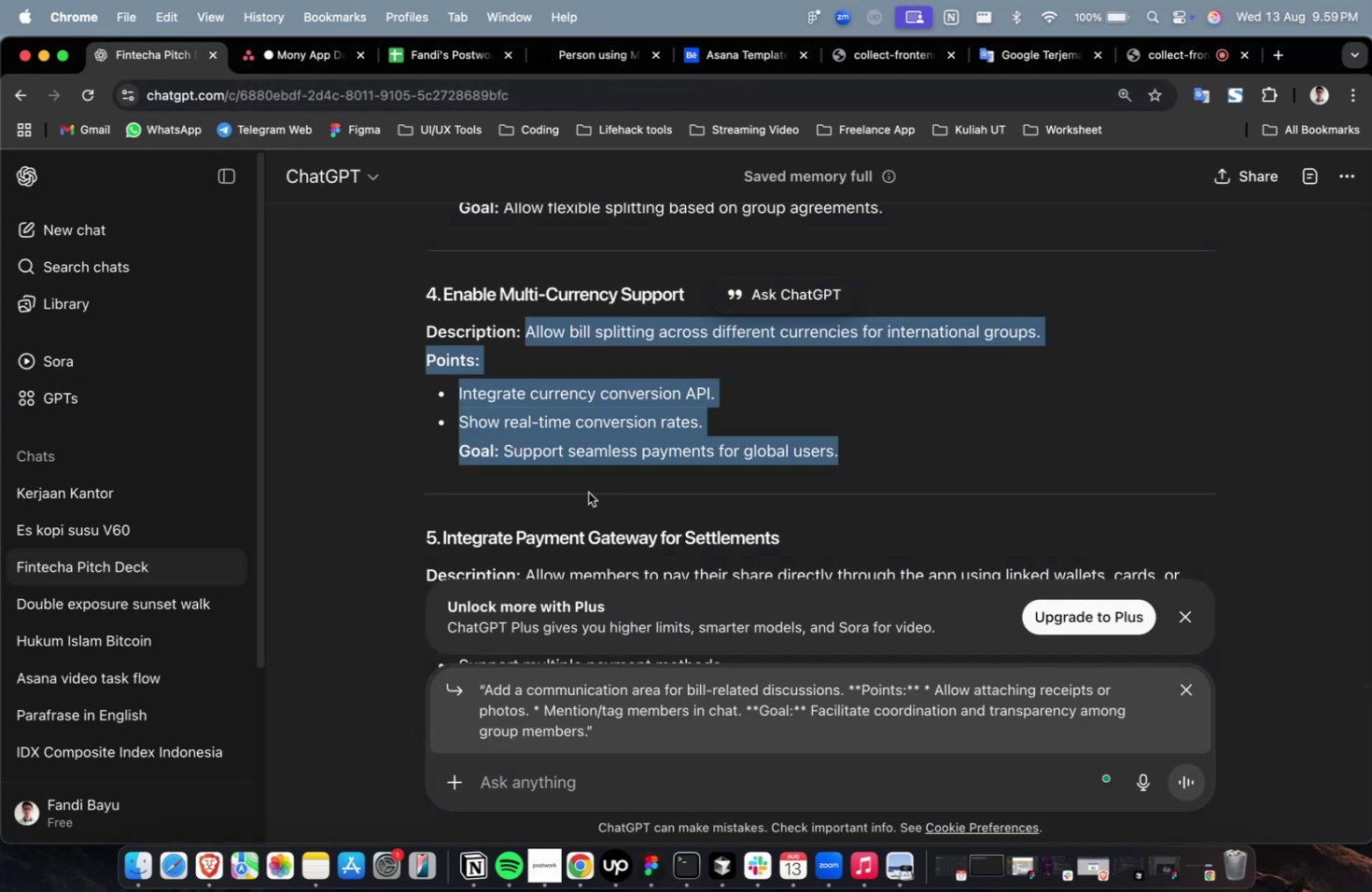 
left_click([588, 492])
 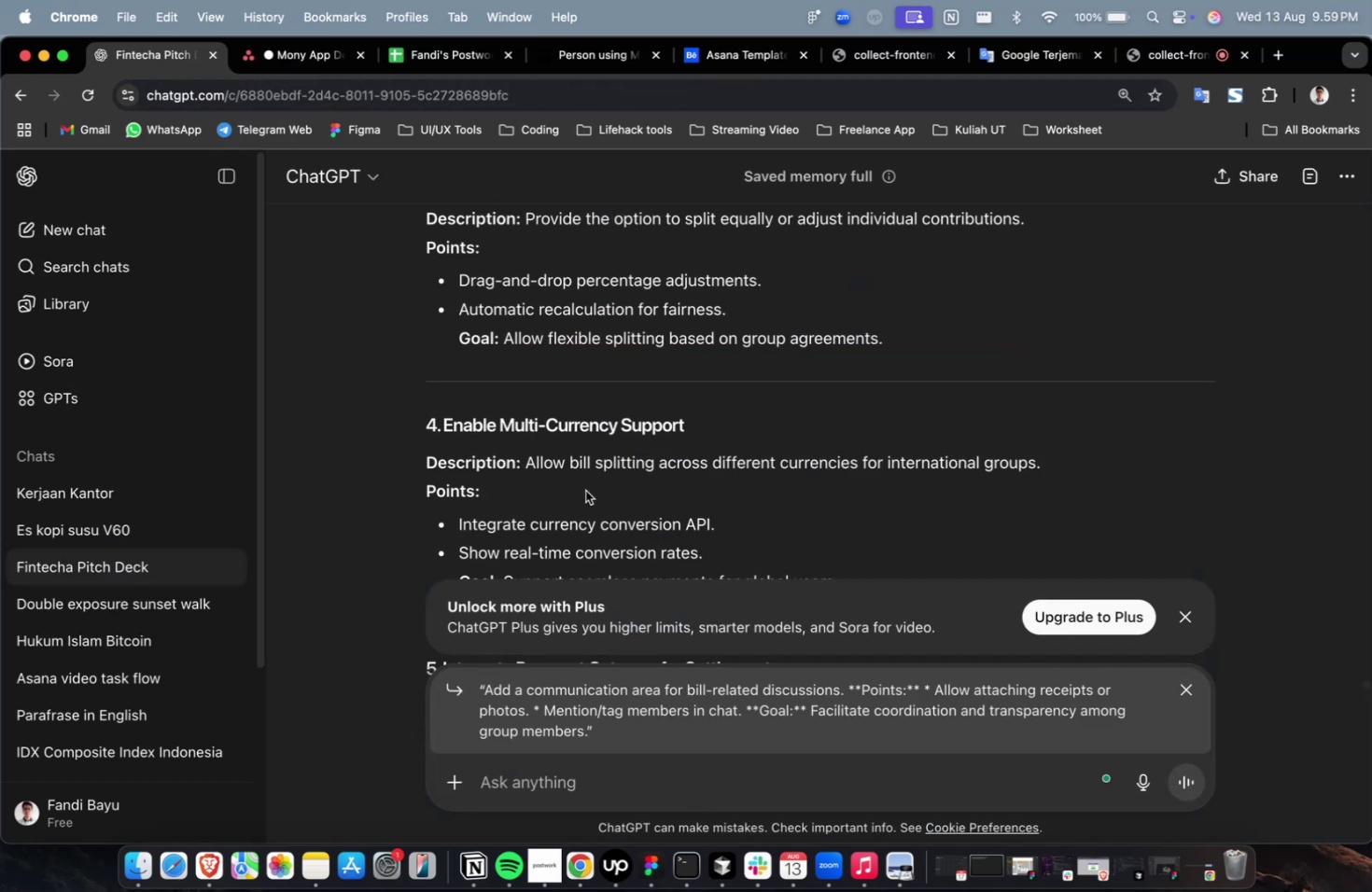 
scroll: coordinate [686, 468], scroll_direction: up, amount: 5.0
 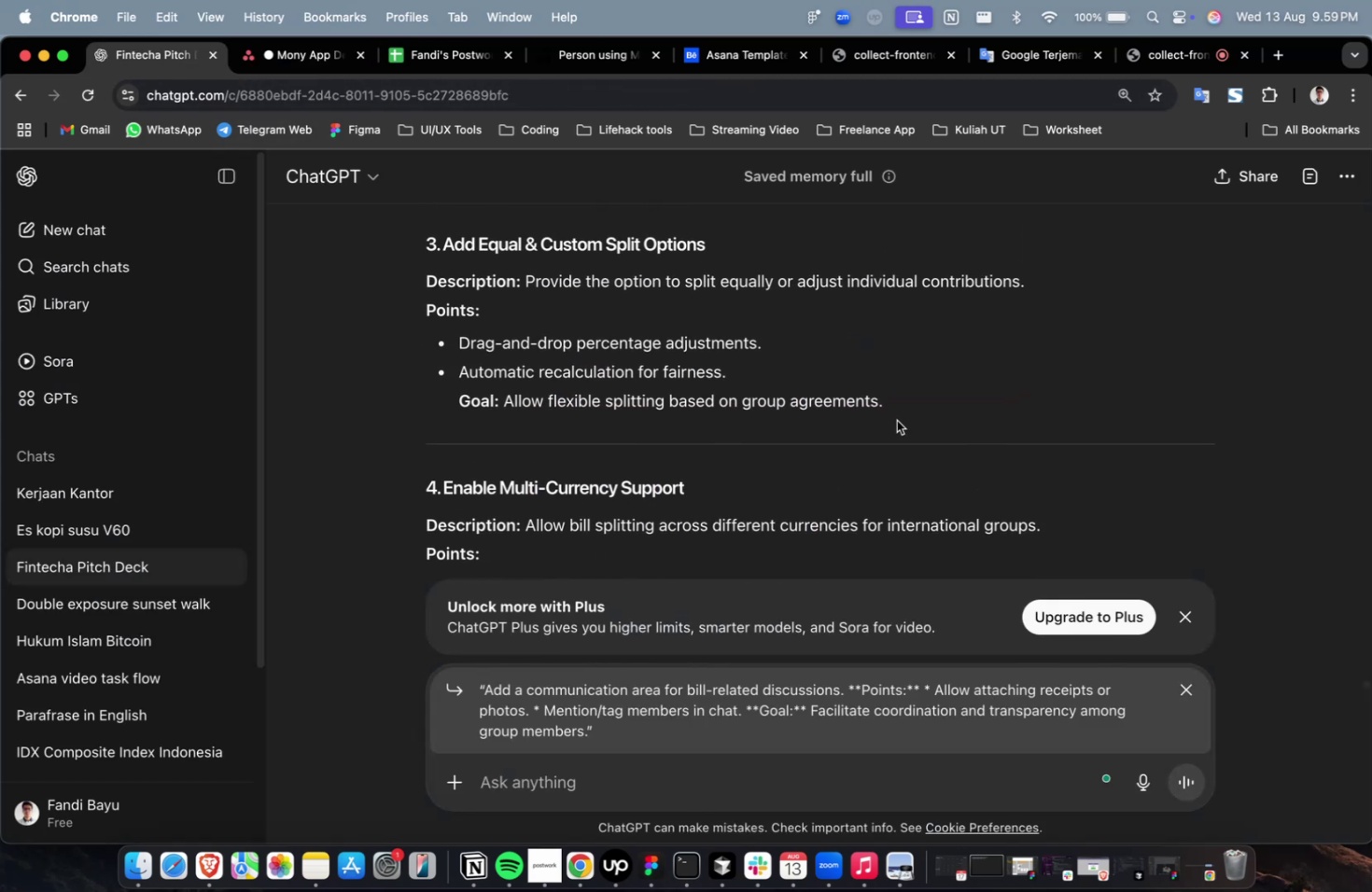 
left_click_drag(start_coordinate=[898, 411], to_coordinate=[526, 288])
 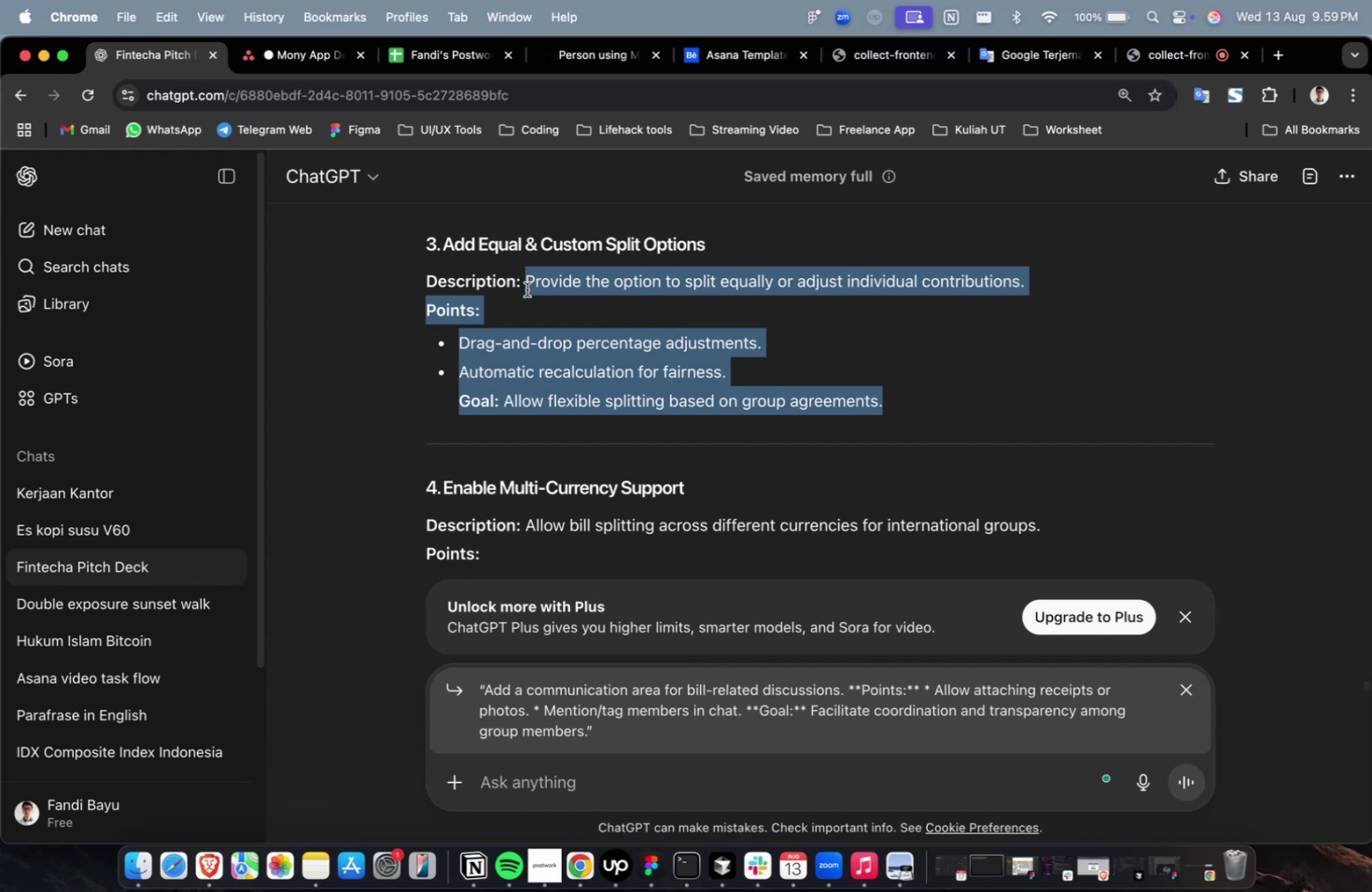 
key(Meta+C)
 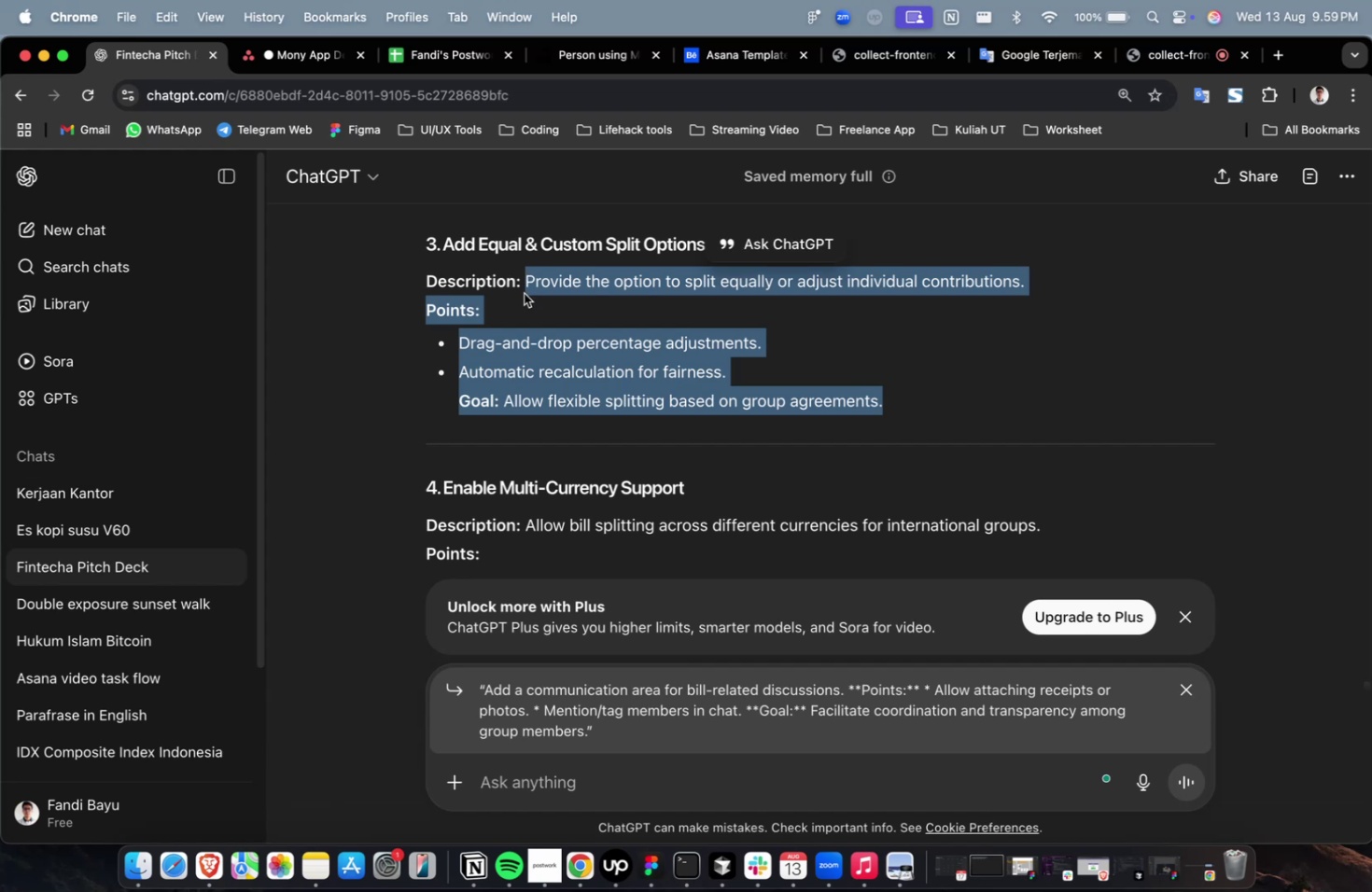 
key(Meta+C)
 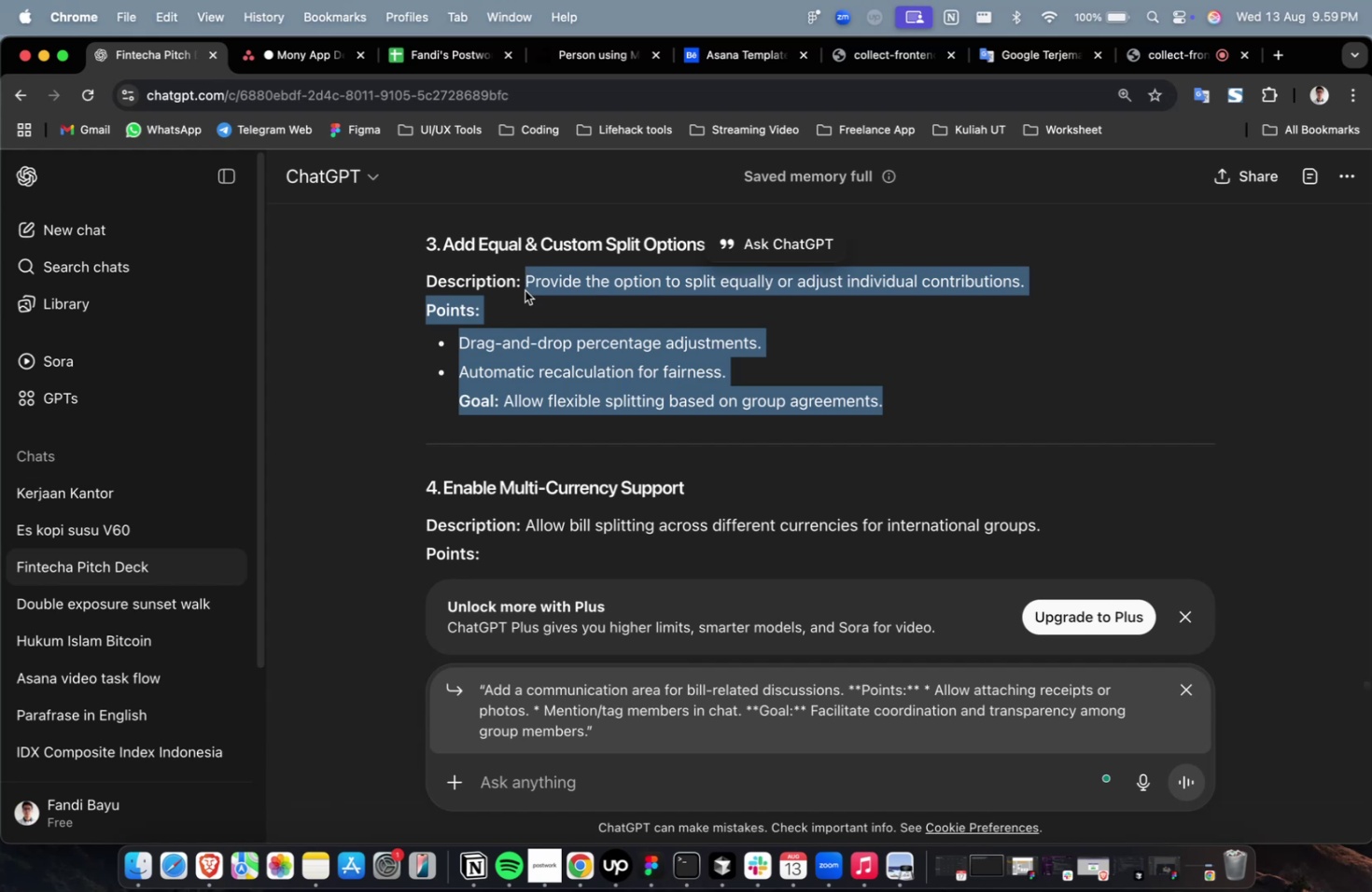 
key(Meta+C)
 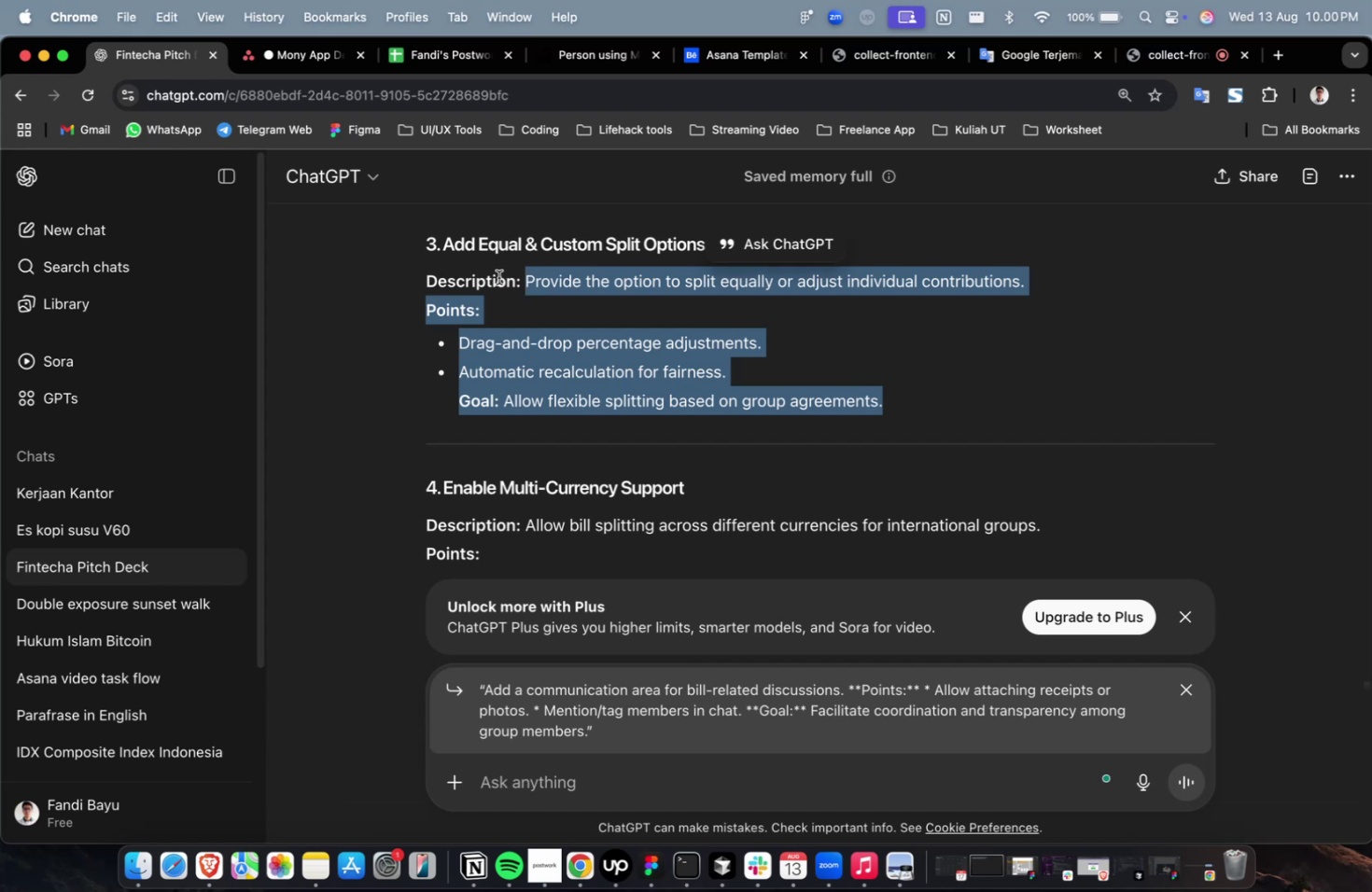 
wait(5.66)
 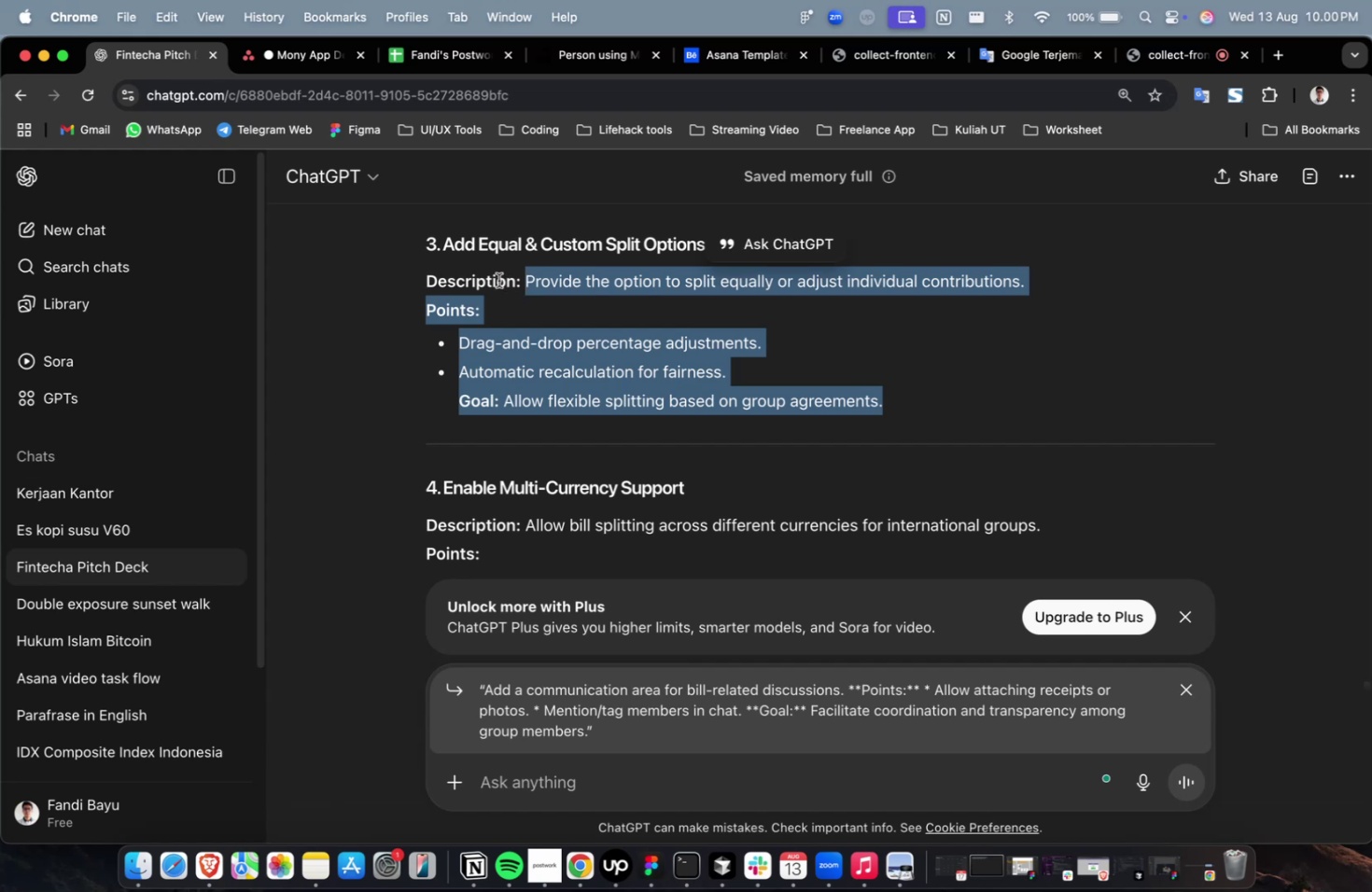 
left_click([312, 56])
 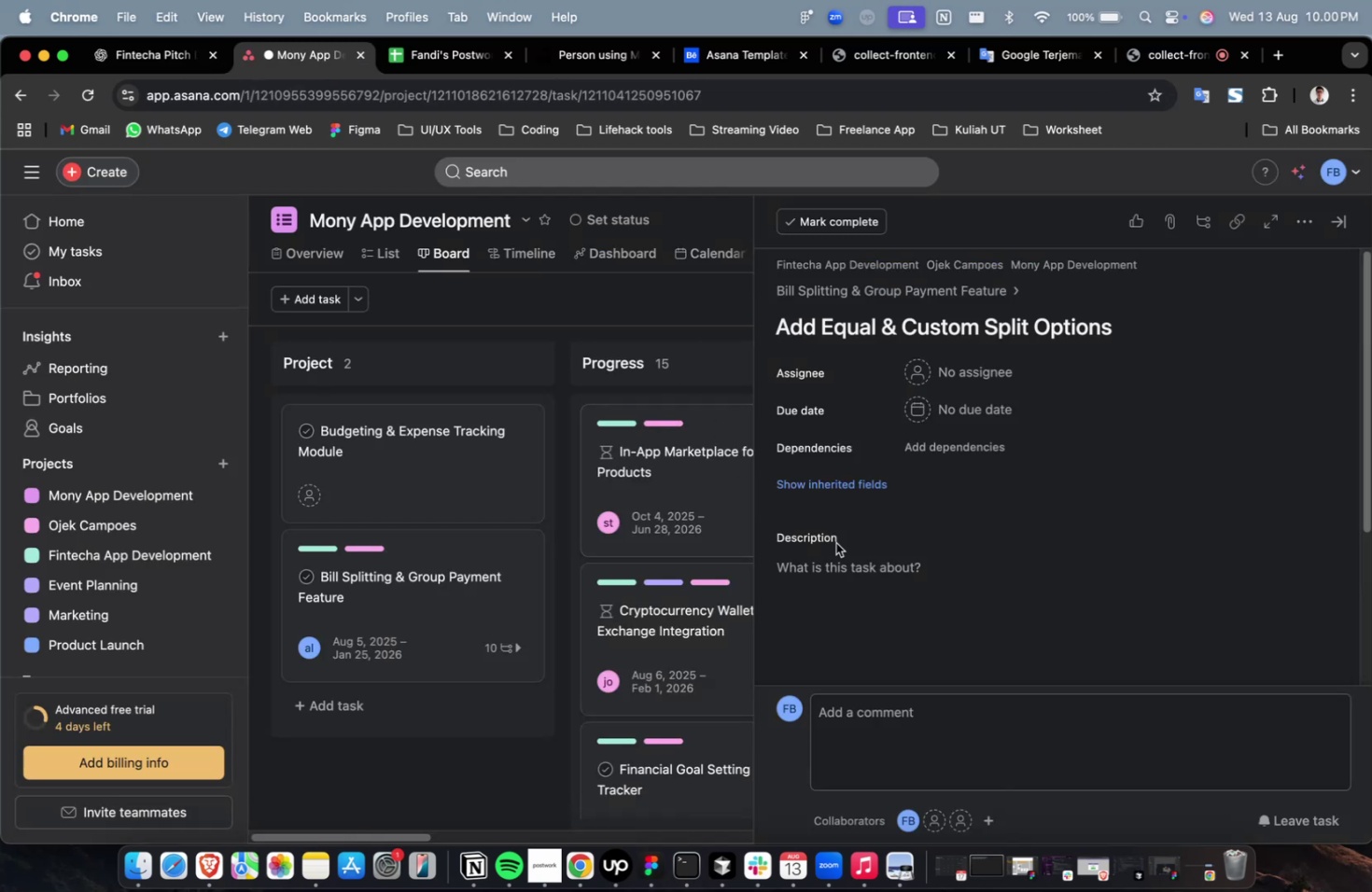 
left_click([858, 591])
 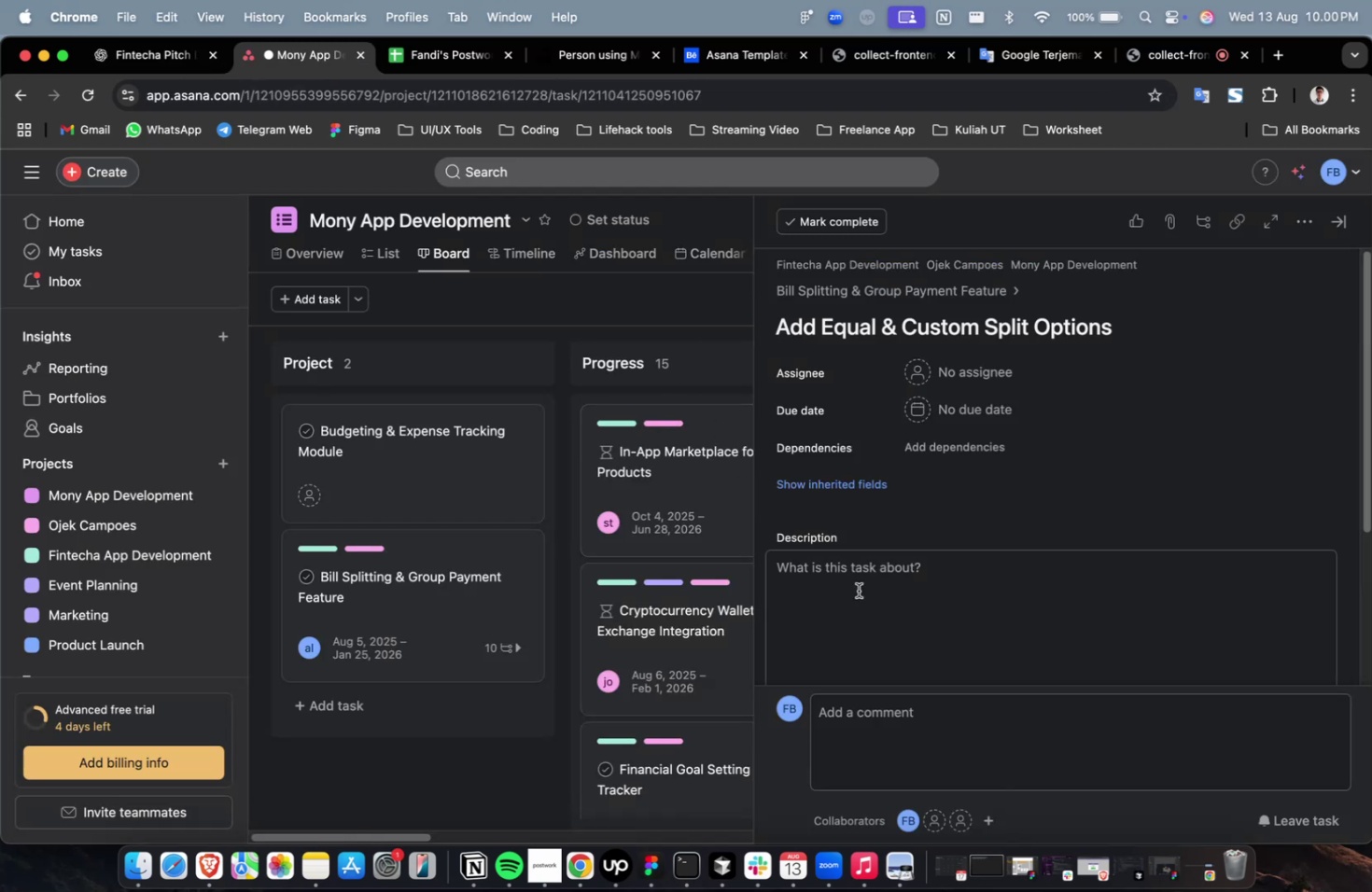 
key(Meta+V)
 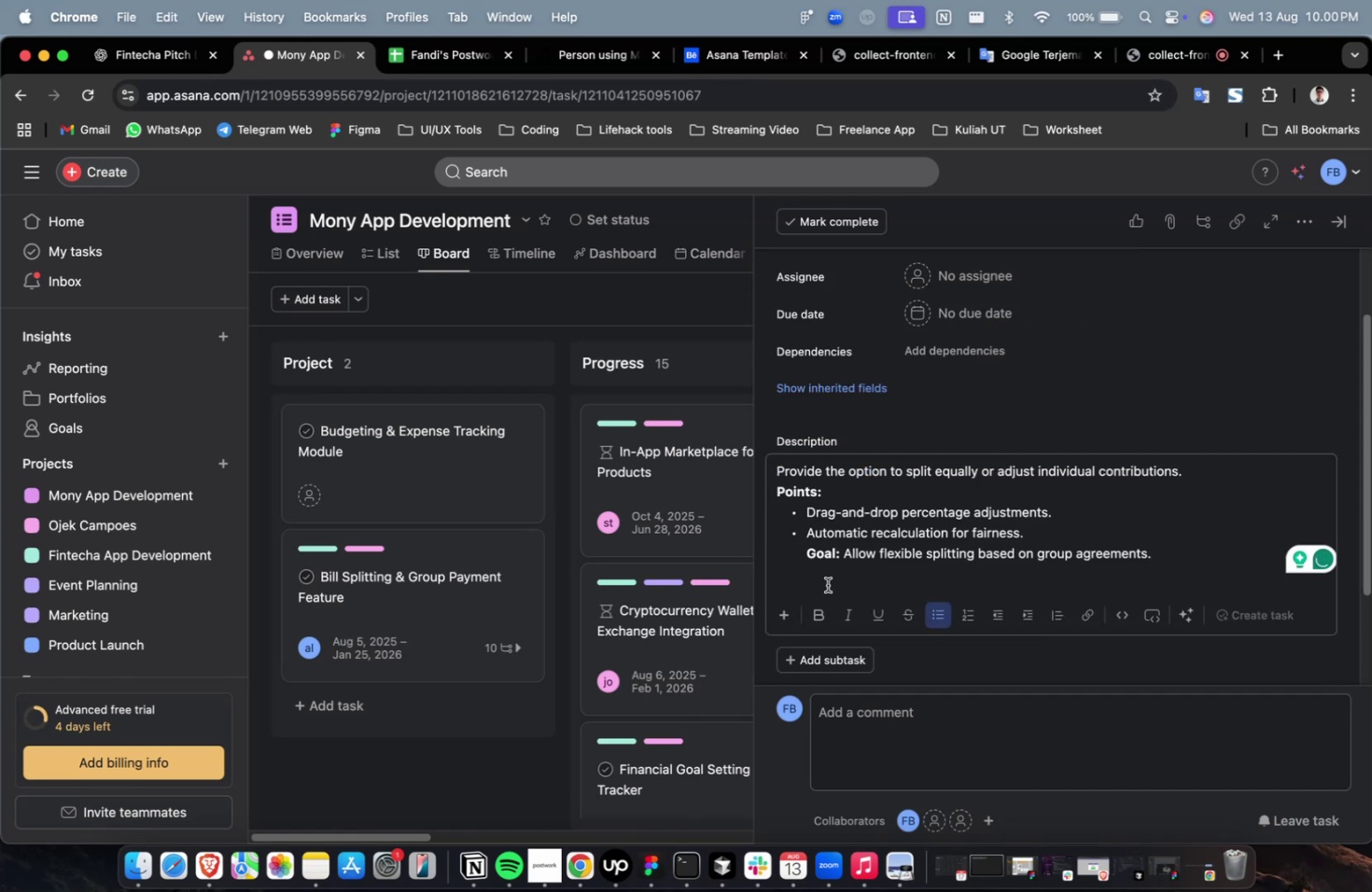 
scroll: coordinate [818, 573], scroll_direction: up, amount: 3.0
 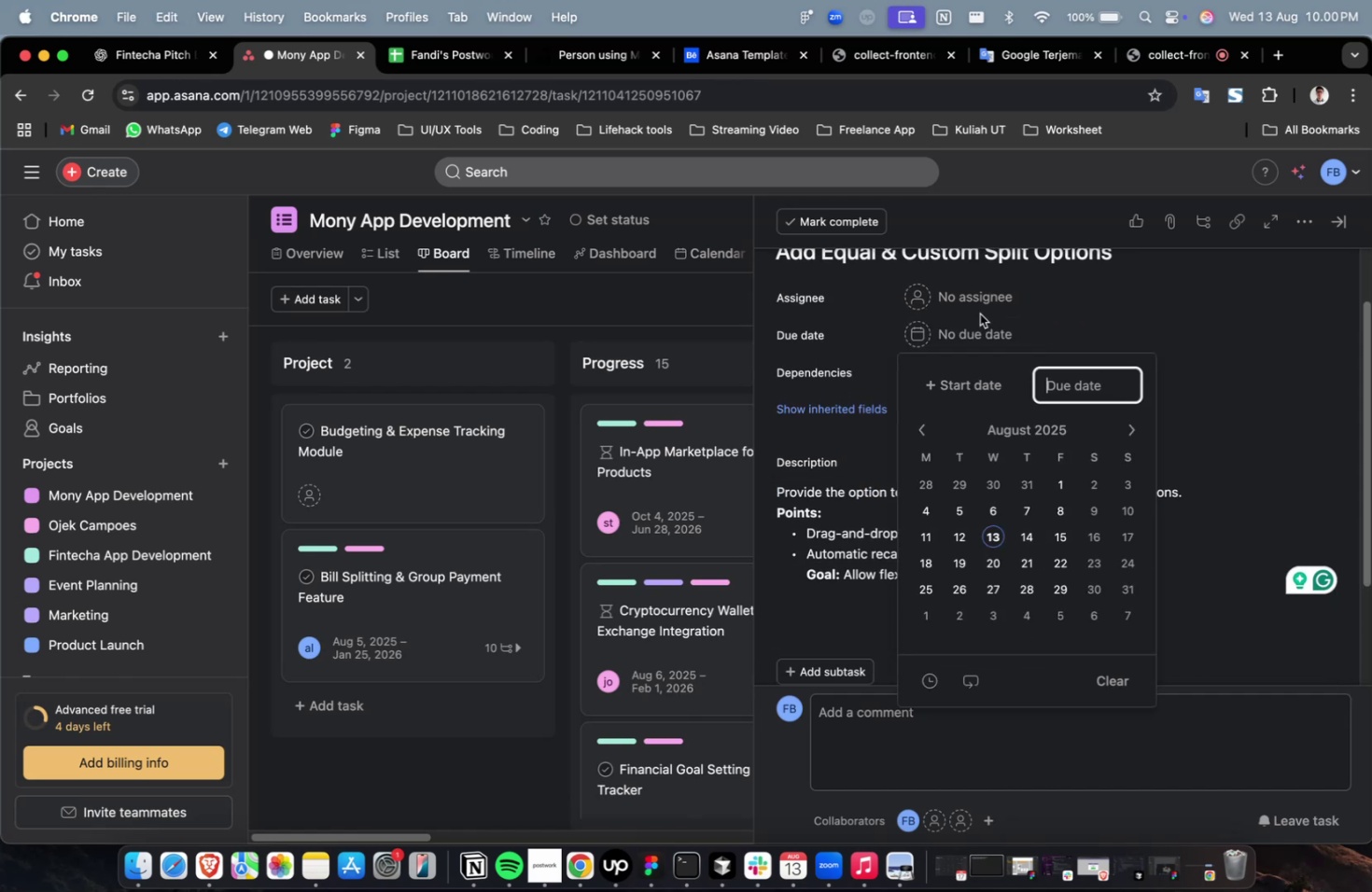 
double_click([977, 304])
 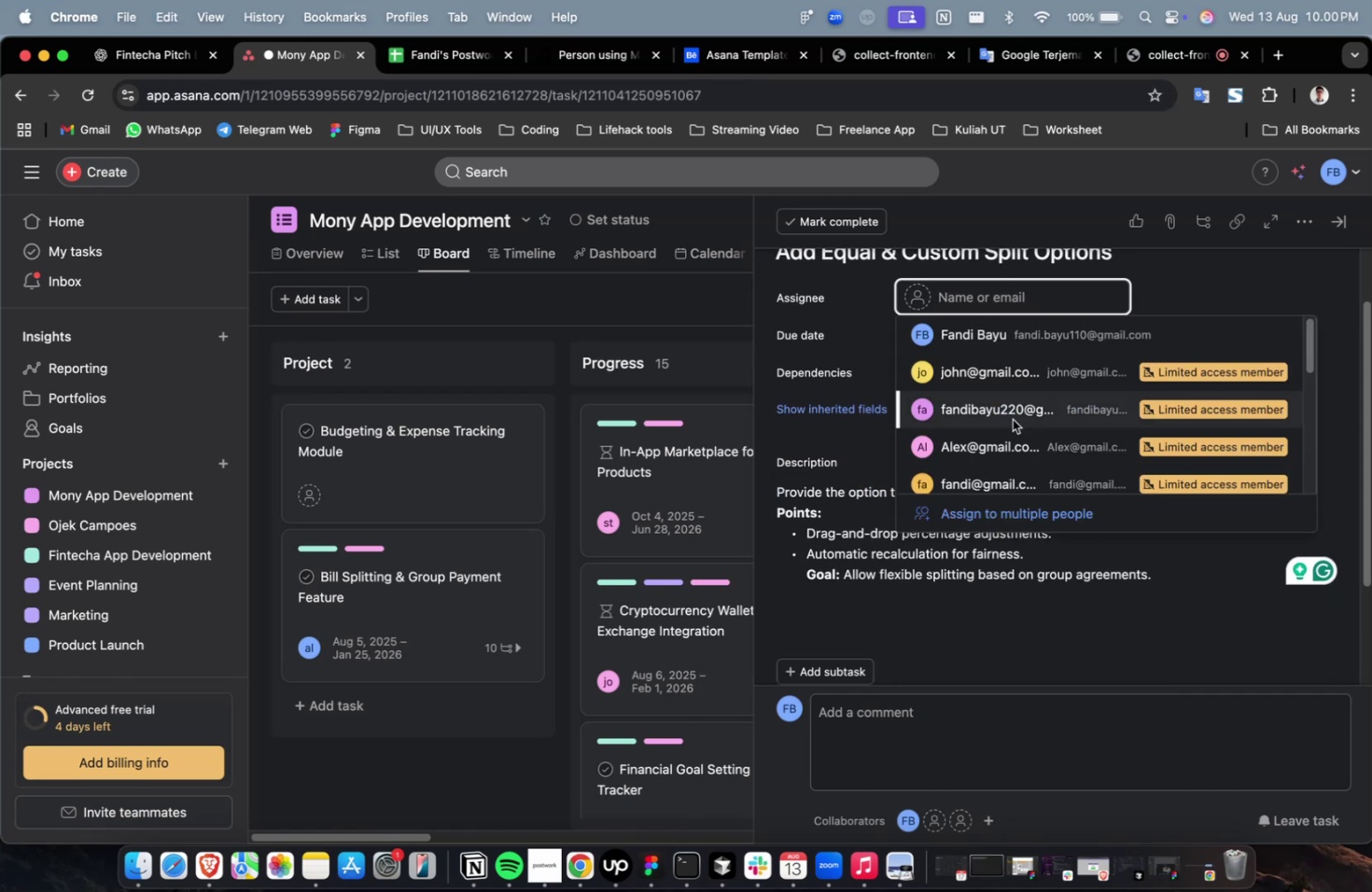 
triple_click([1012, 419])
 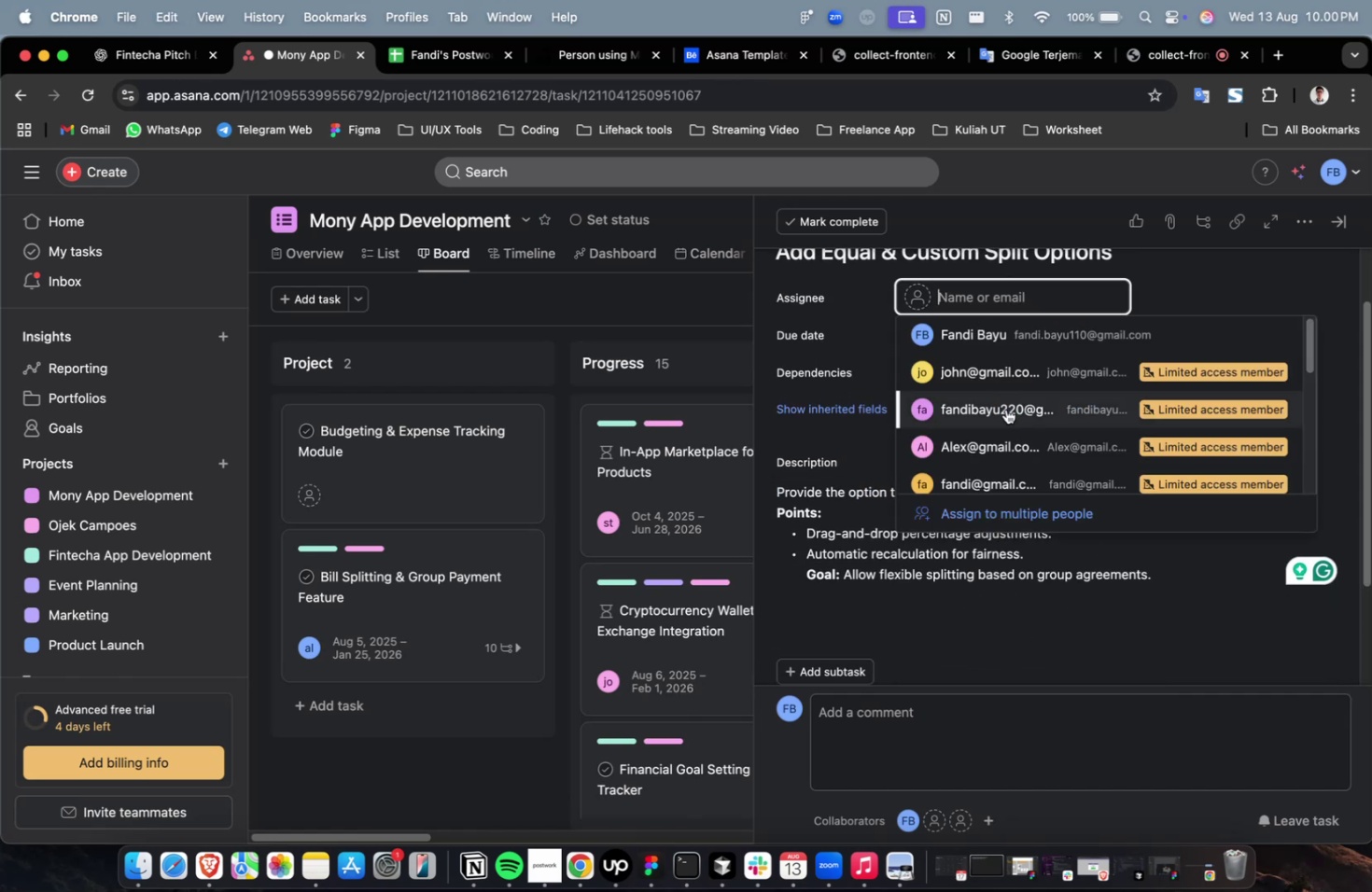 
triple_click([1005, 409])
 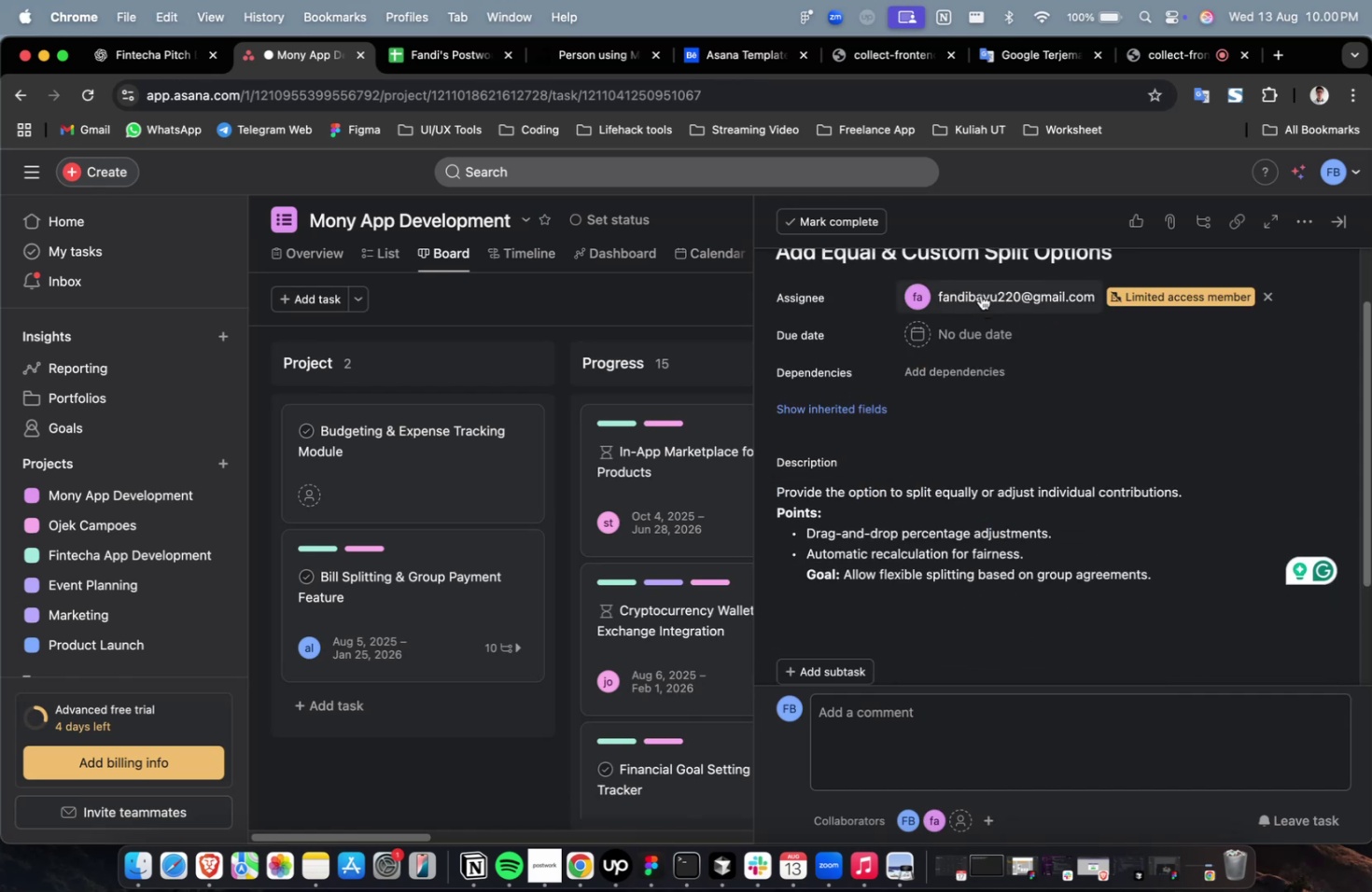 
triple_click([980, 295])
 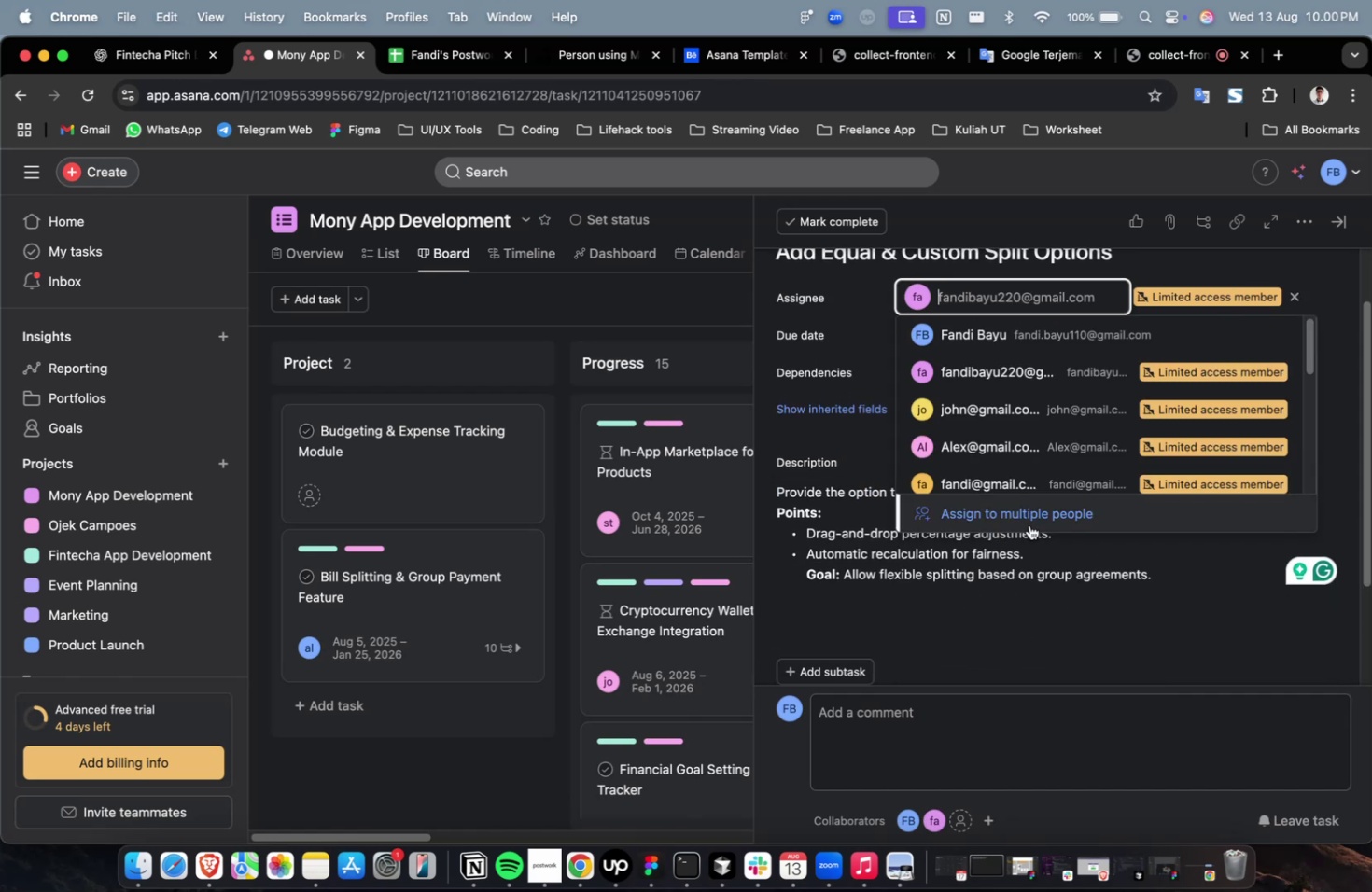 
scroll: coordinate [1029, 524], scroll_direction: down, amount: 4.0
 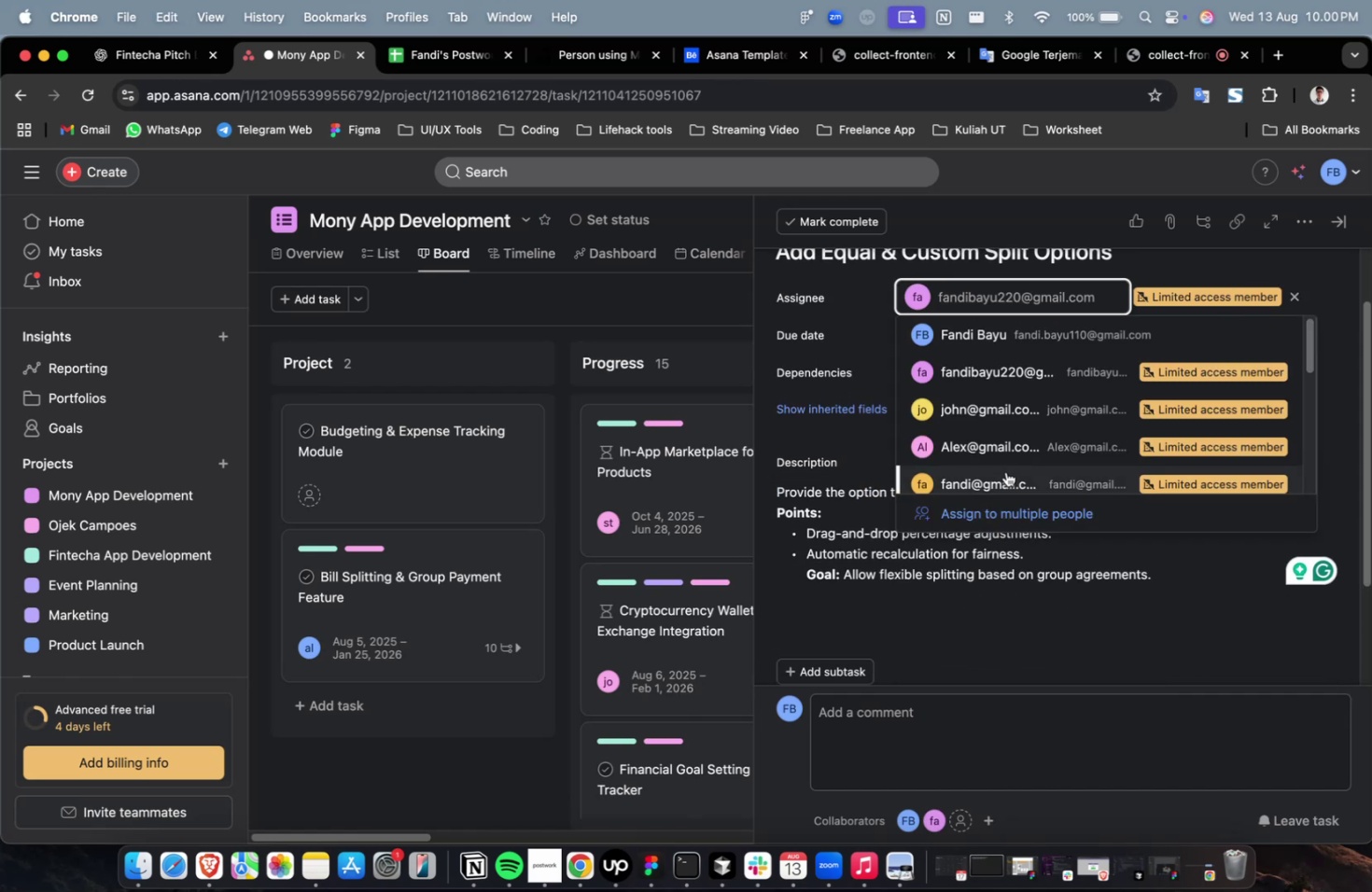 
left_click([1005, 472])
 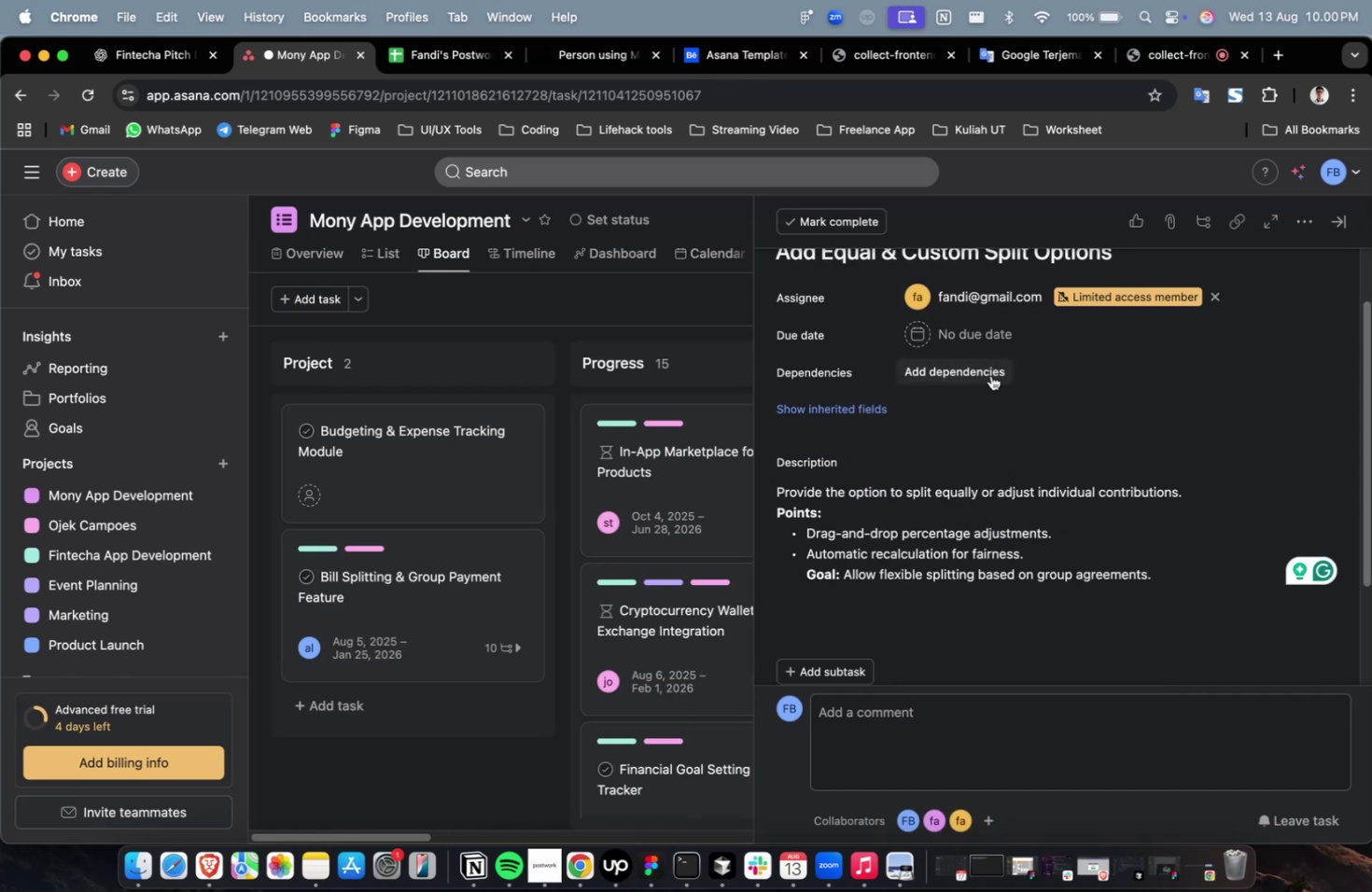 
left_click([973, 327])
 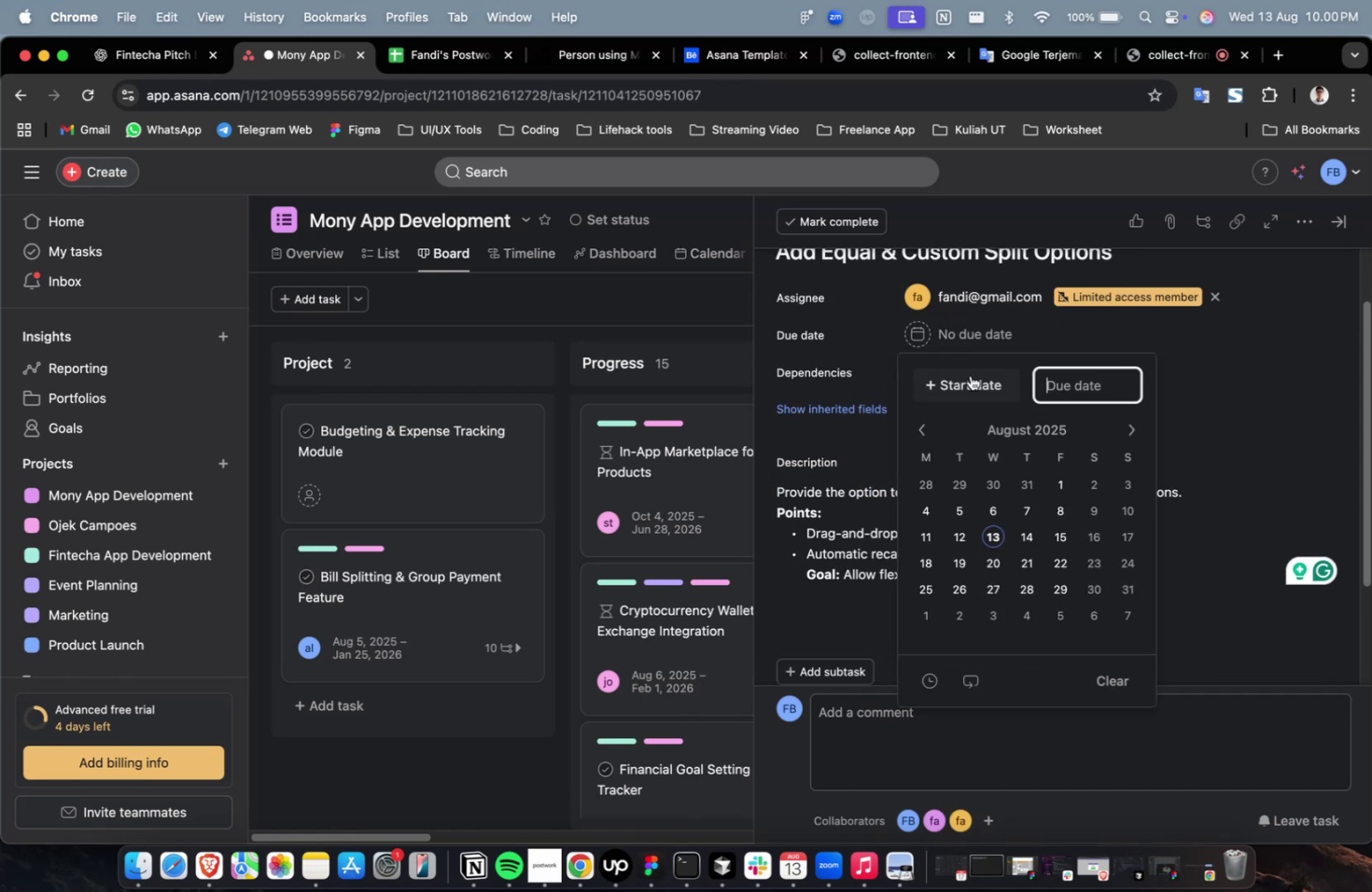 
double_click([970, 375])
 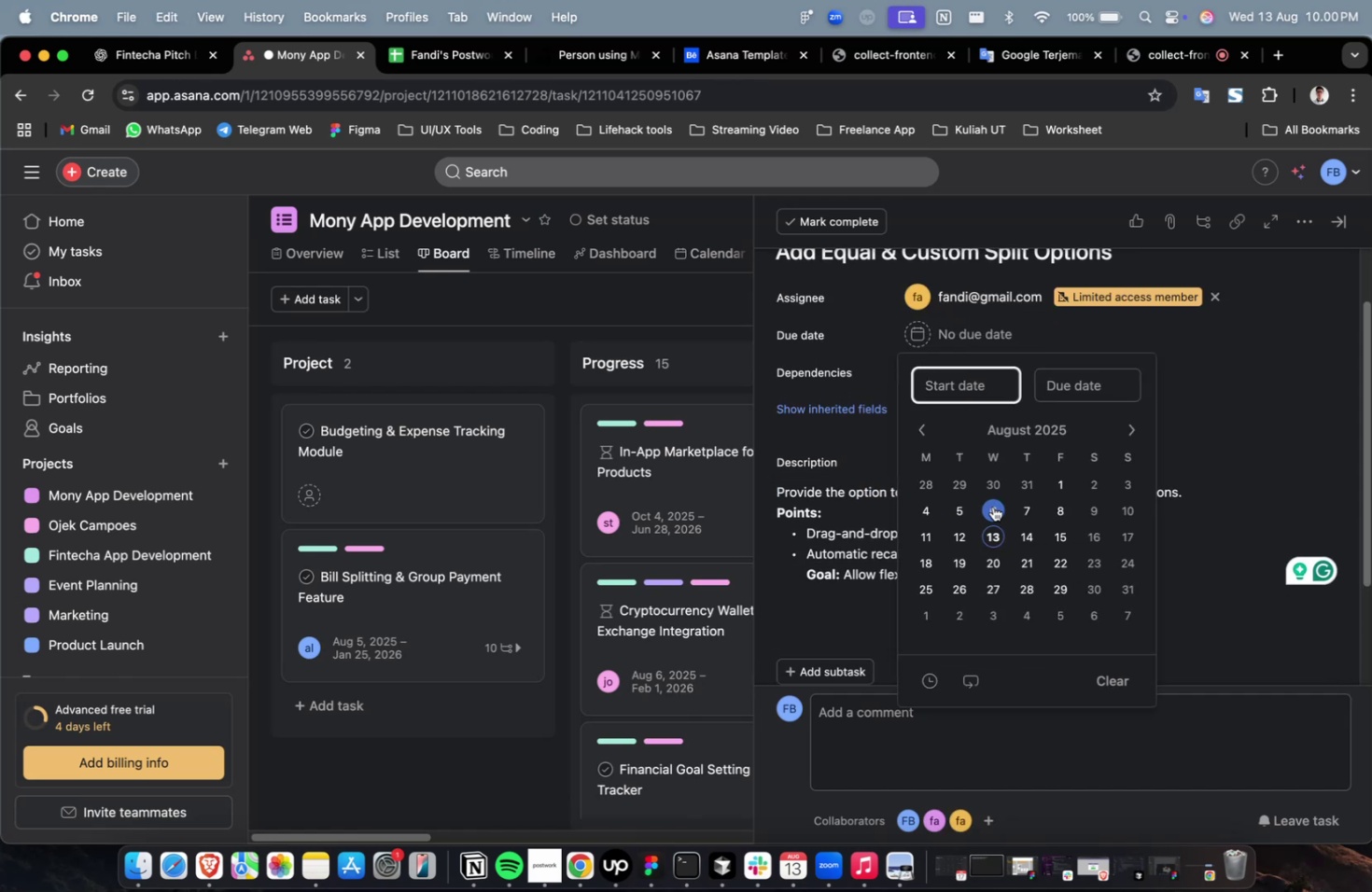 
triple_click([993, 506])
 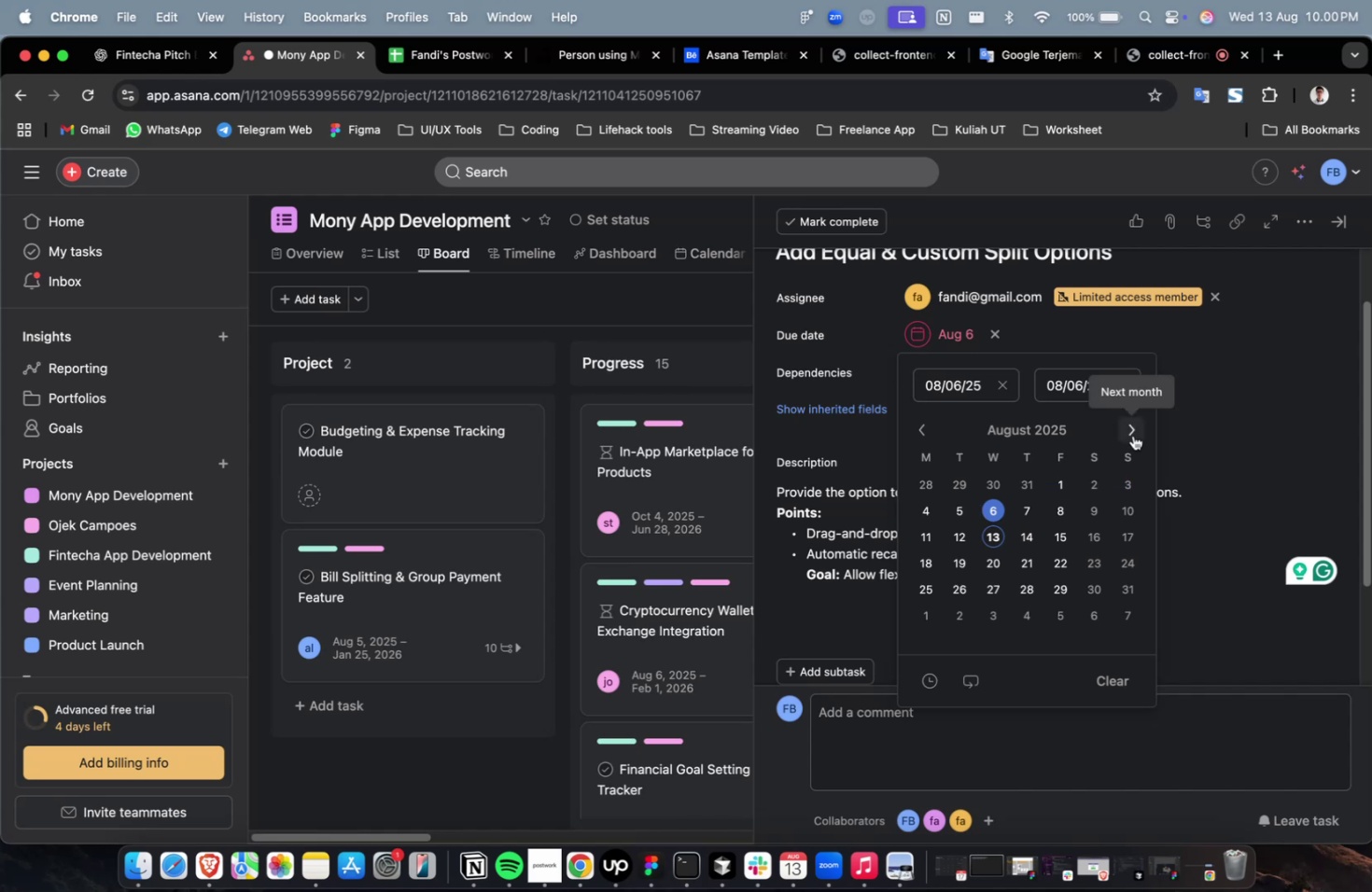 
triple_click([1132, 435])
 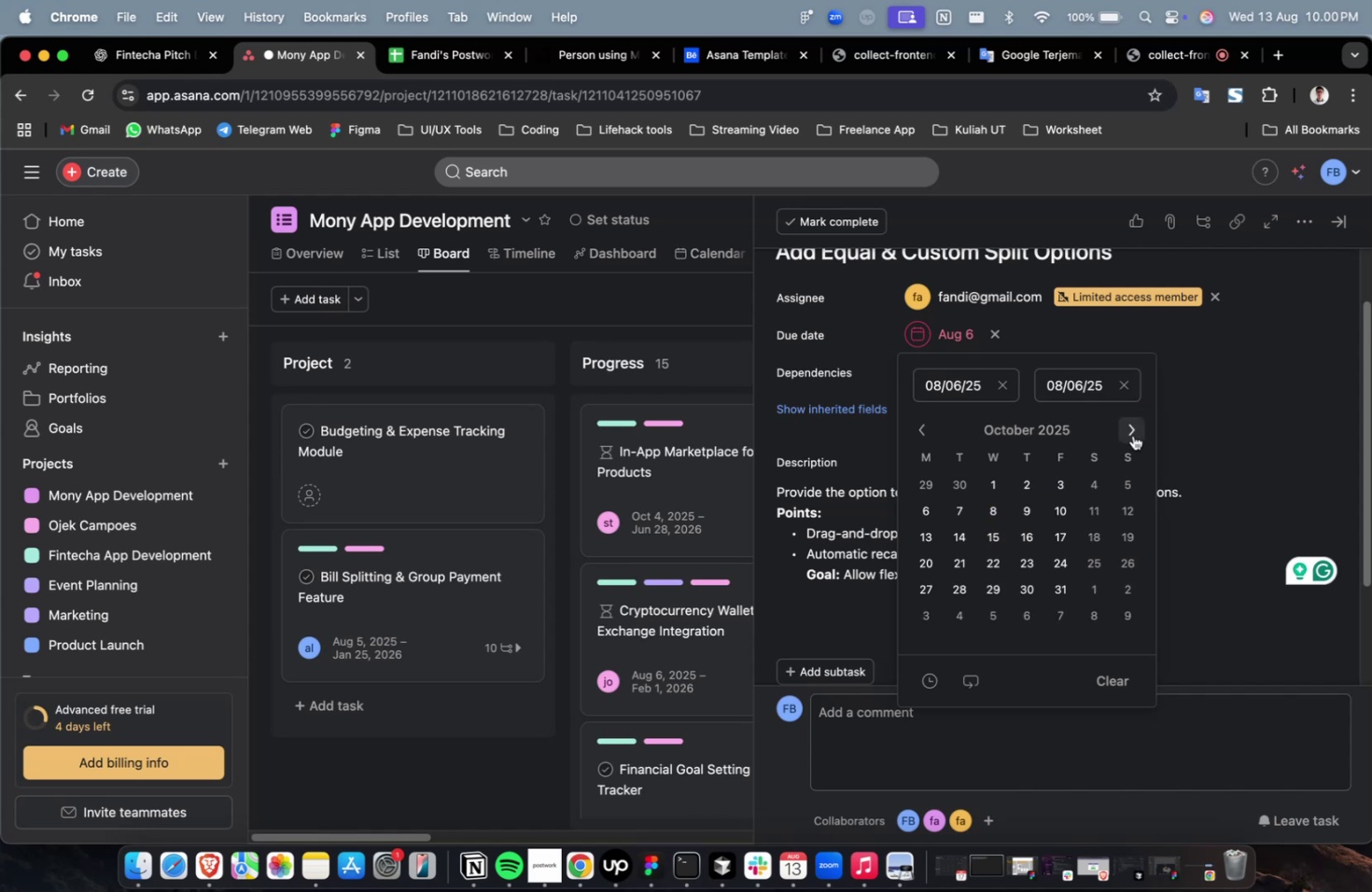 
triple_click([1132, 435])
 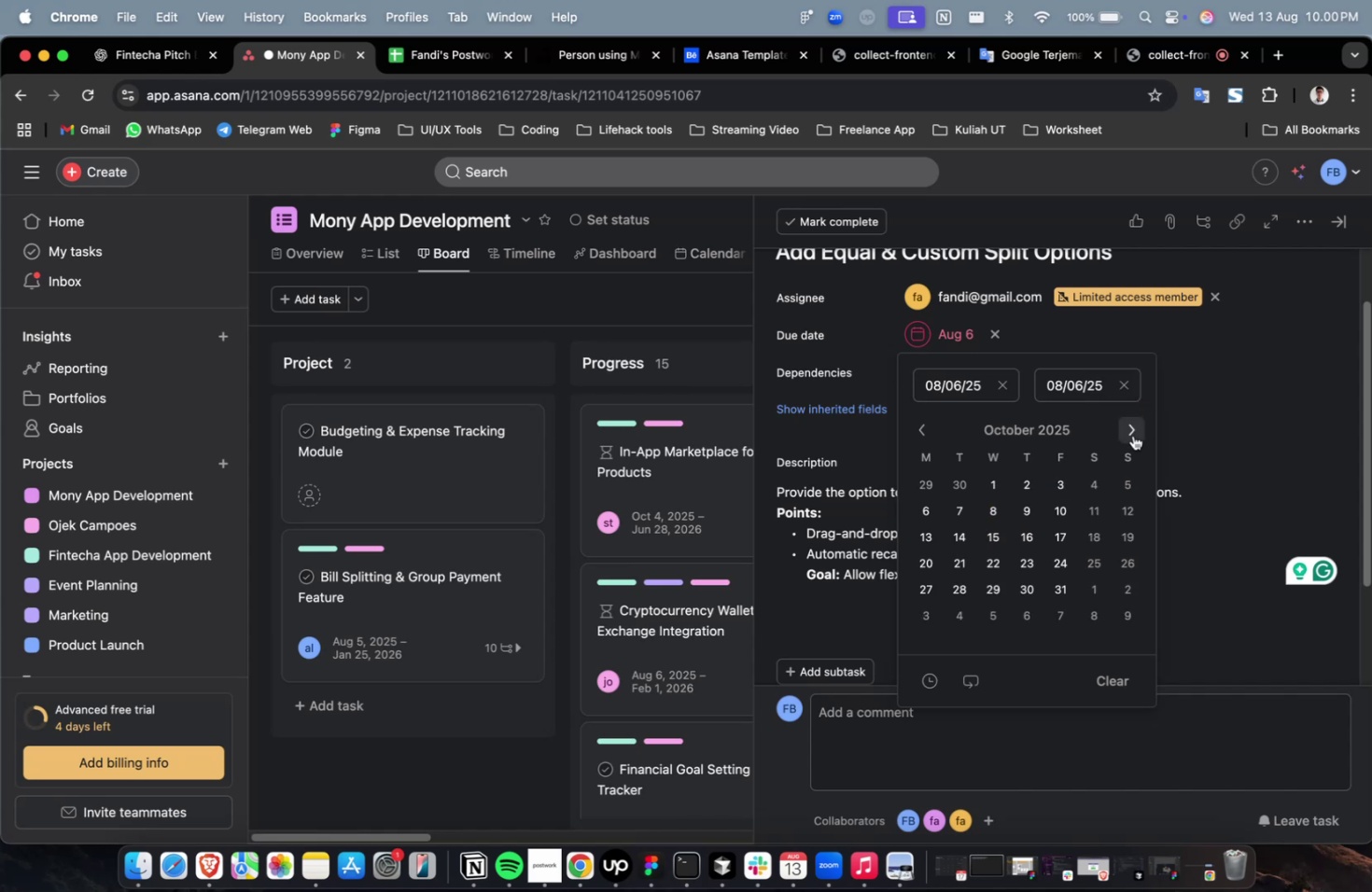 
triple_click([1132, 435])
 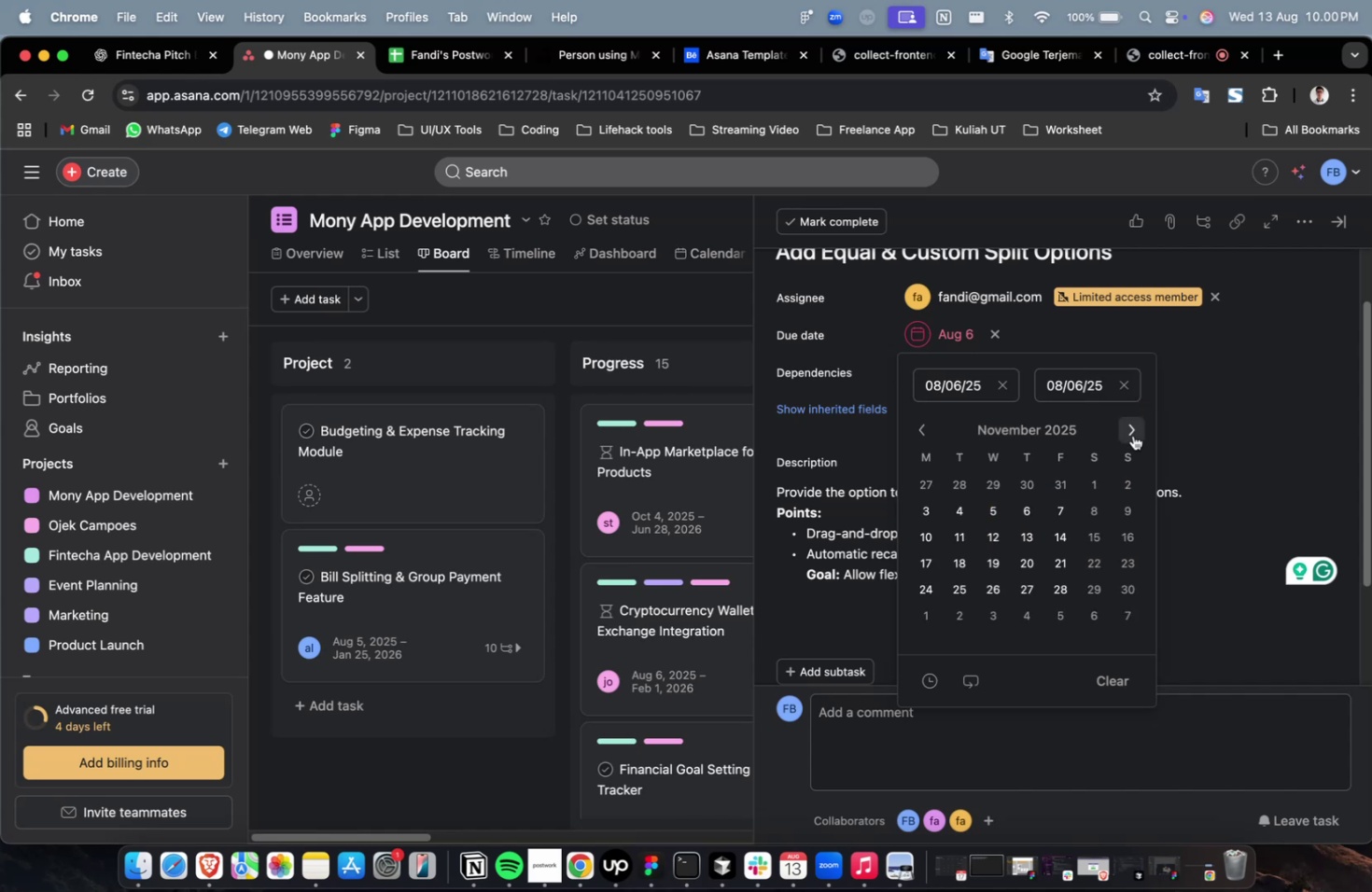 
triple_click([1132, 435])
 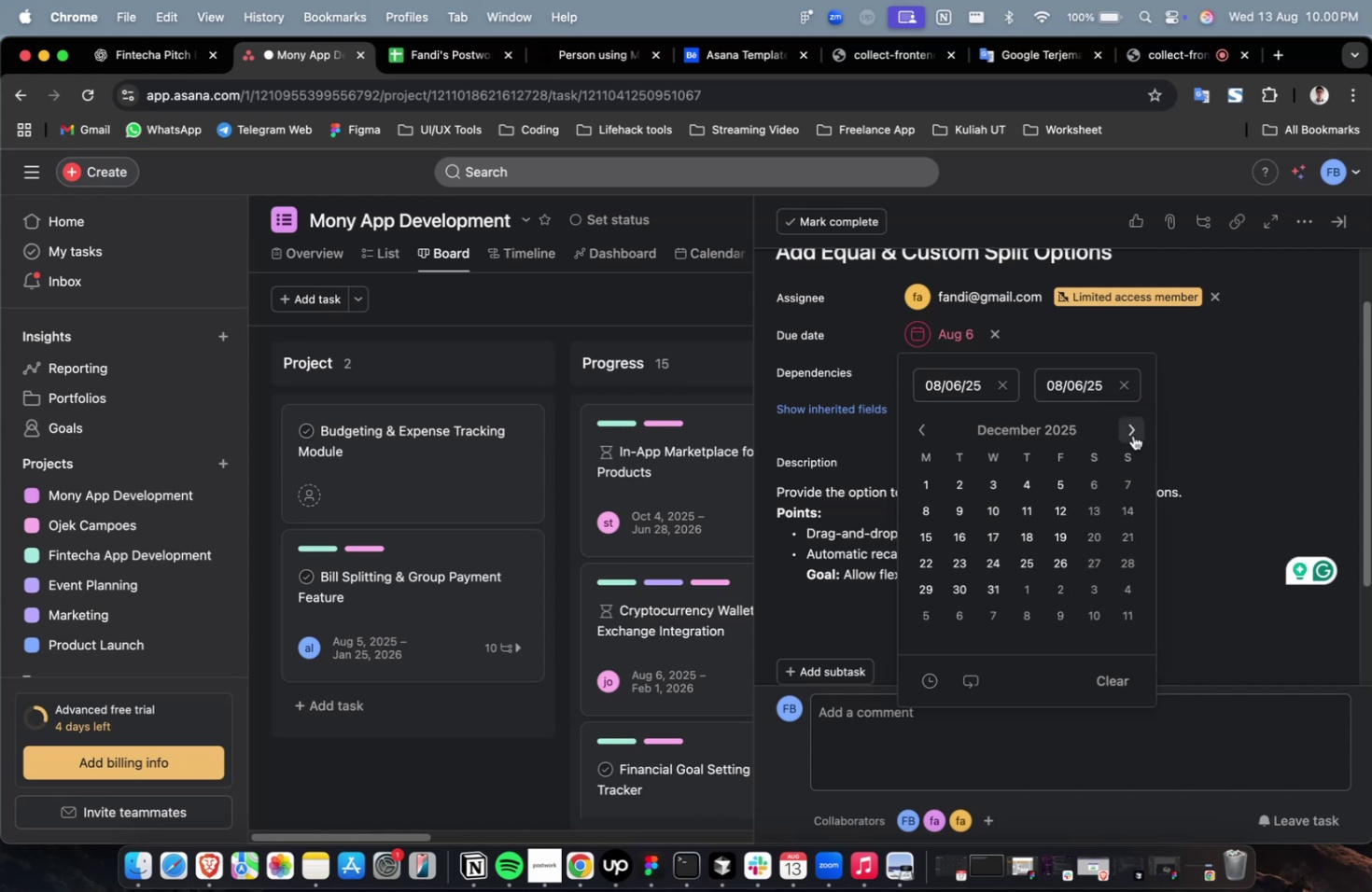 
triple_click([1132, 435])
 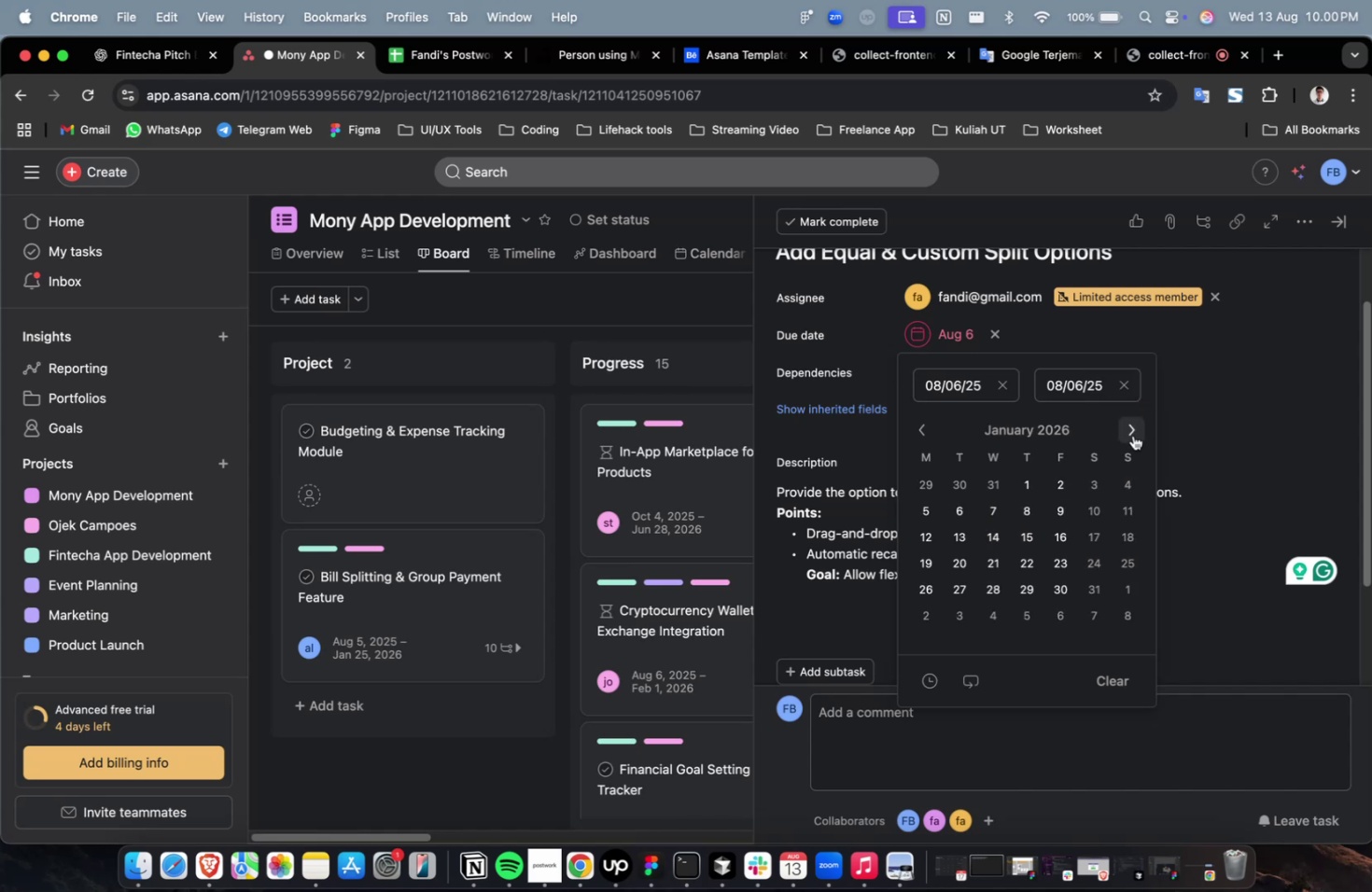 
triple_click([1132, 435])
 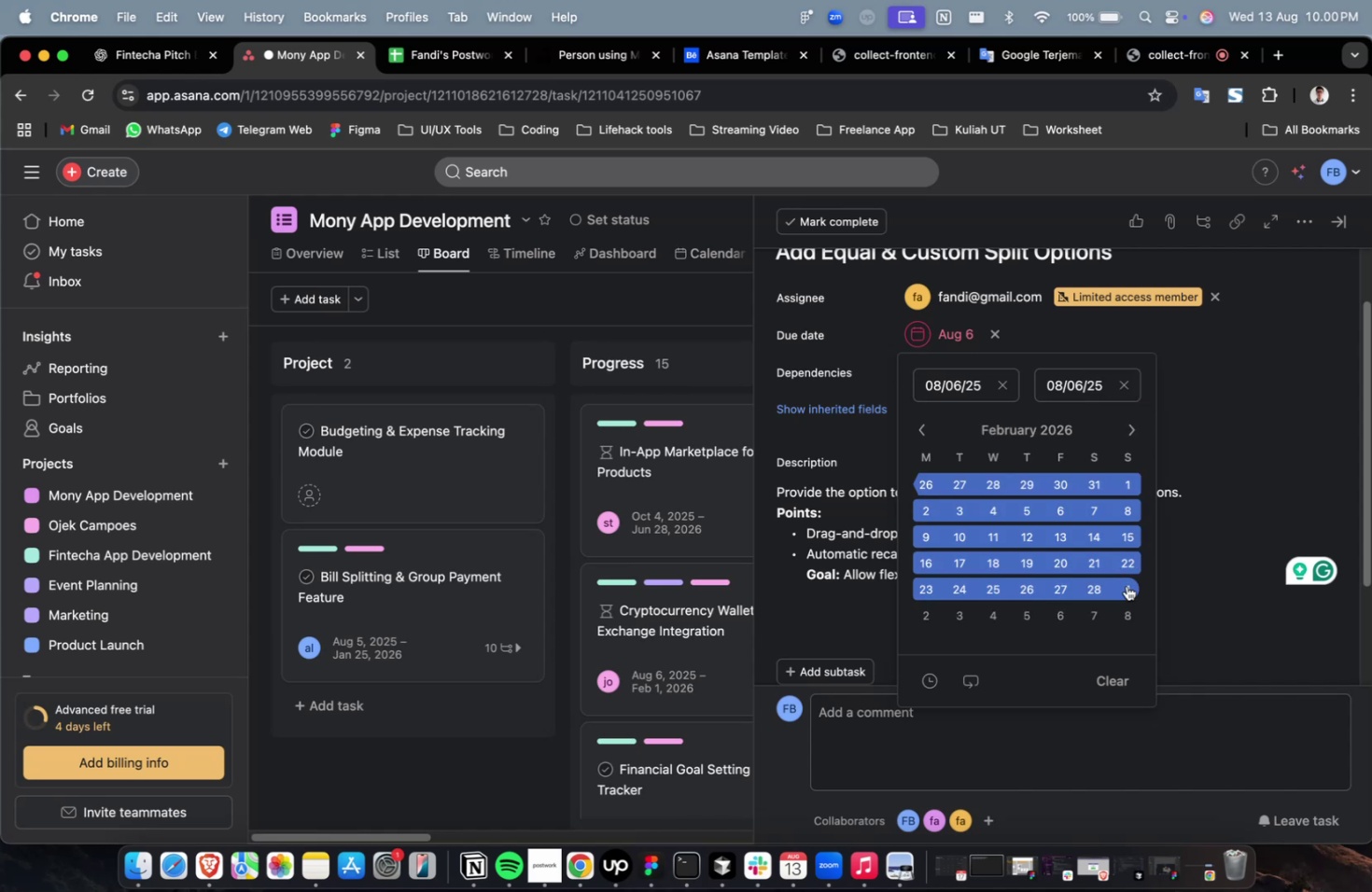 
left_click([1127, 589])
 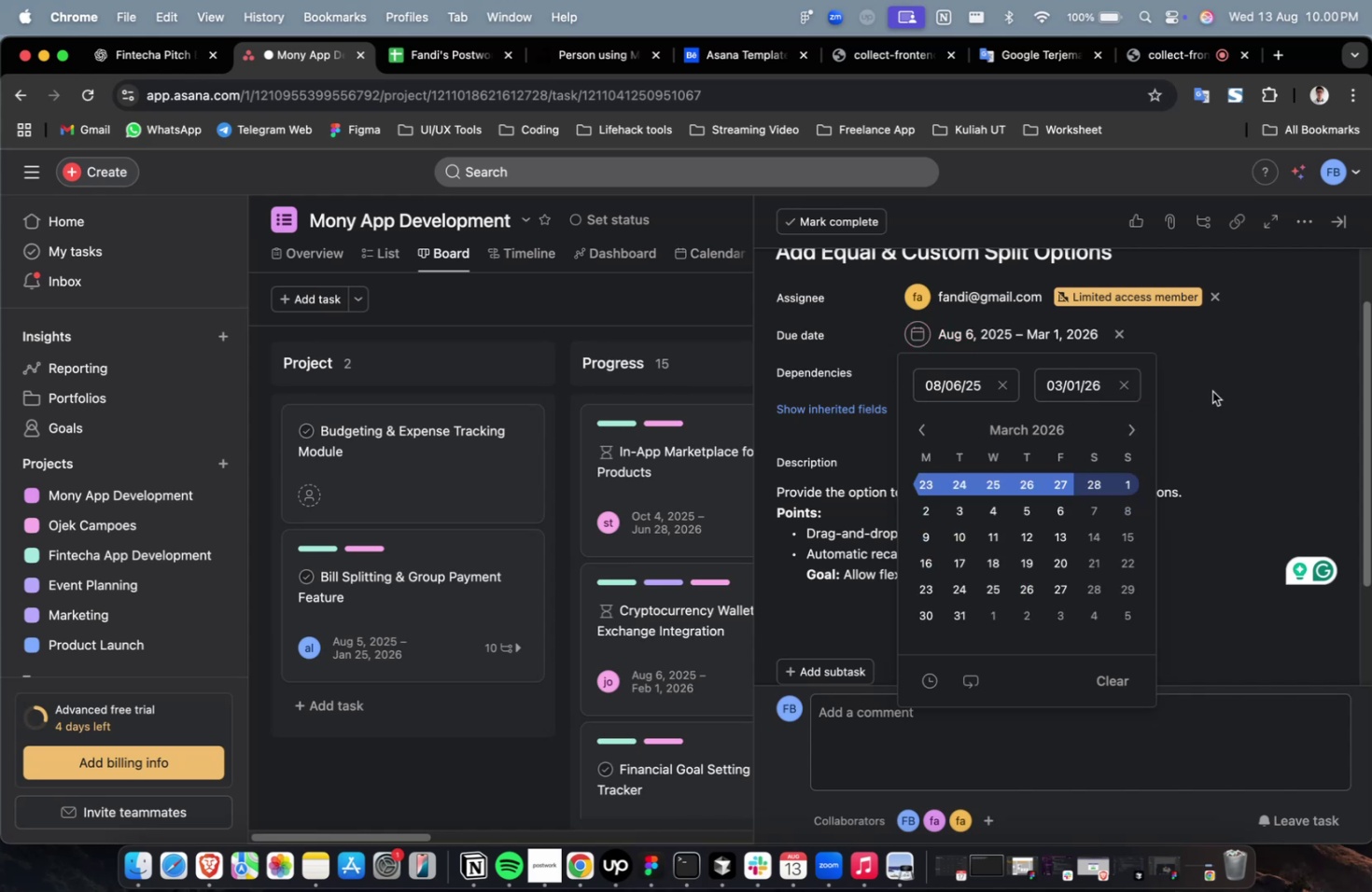 
double_click([1211, 391])
 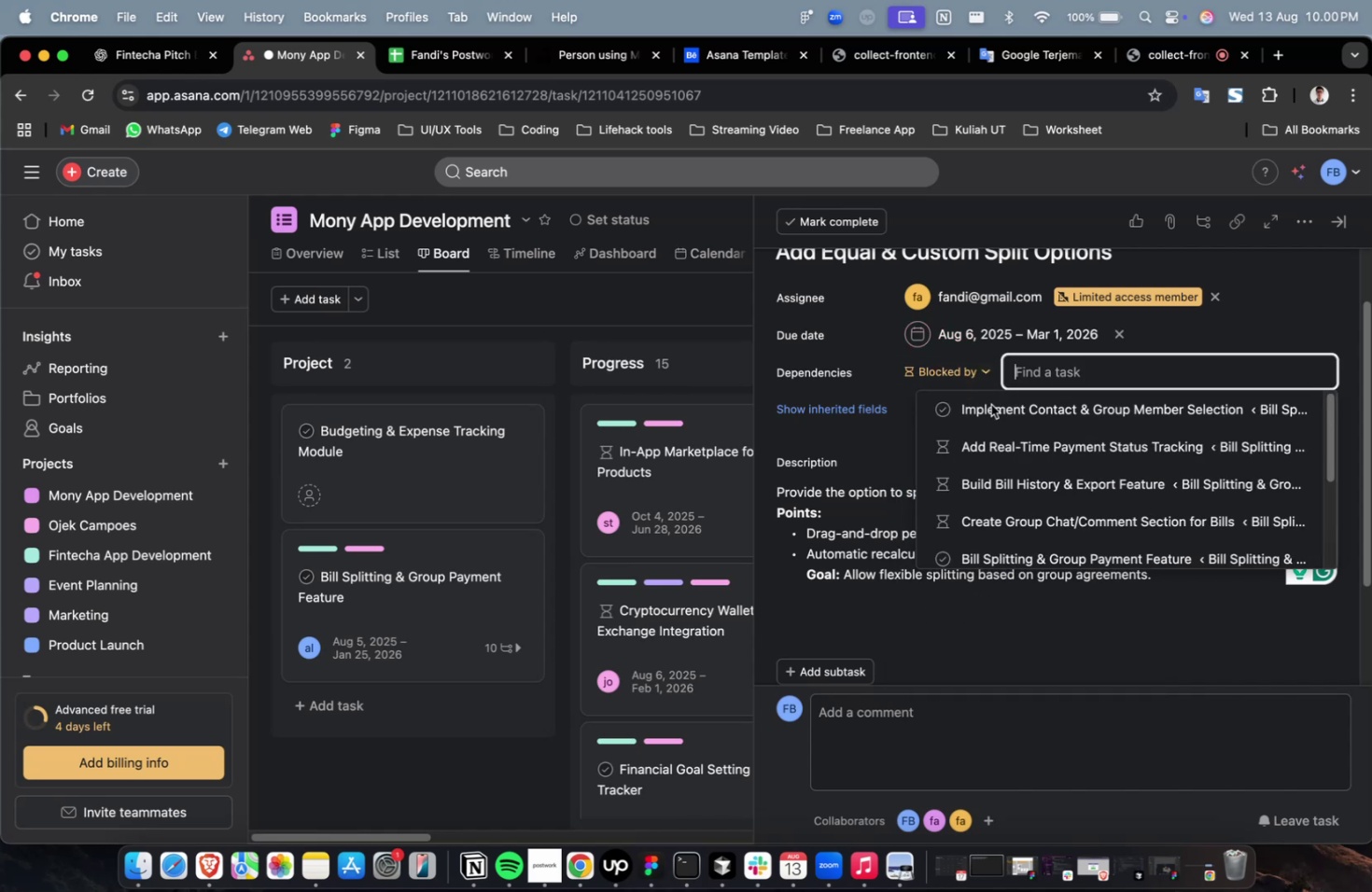 
triple_click([990, 408])
 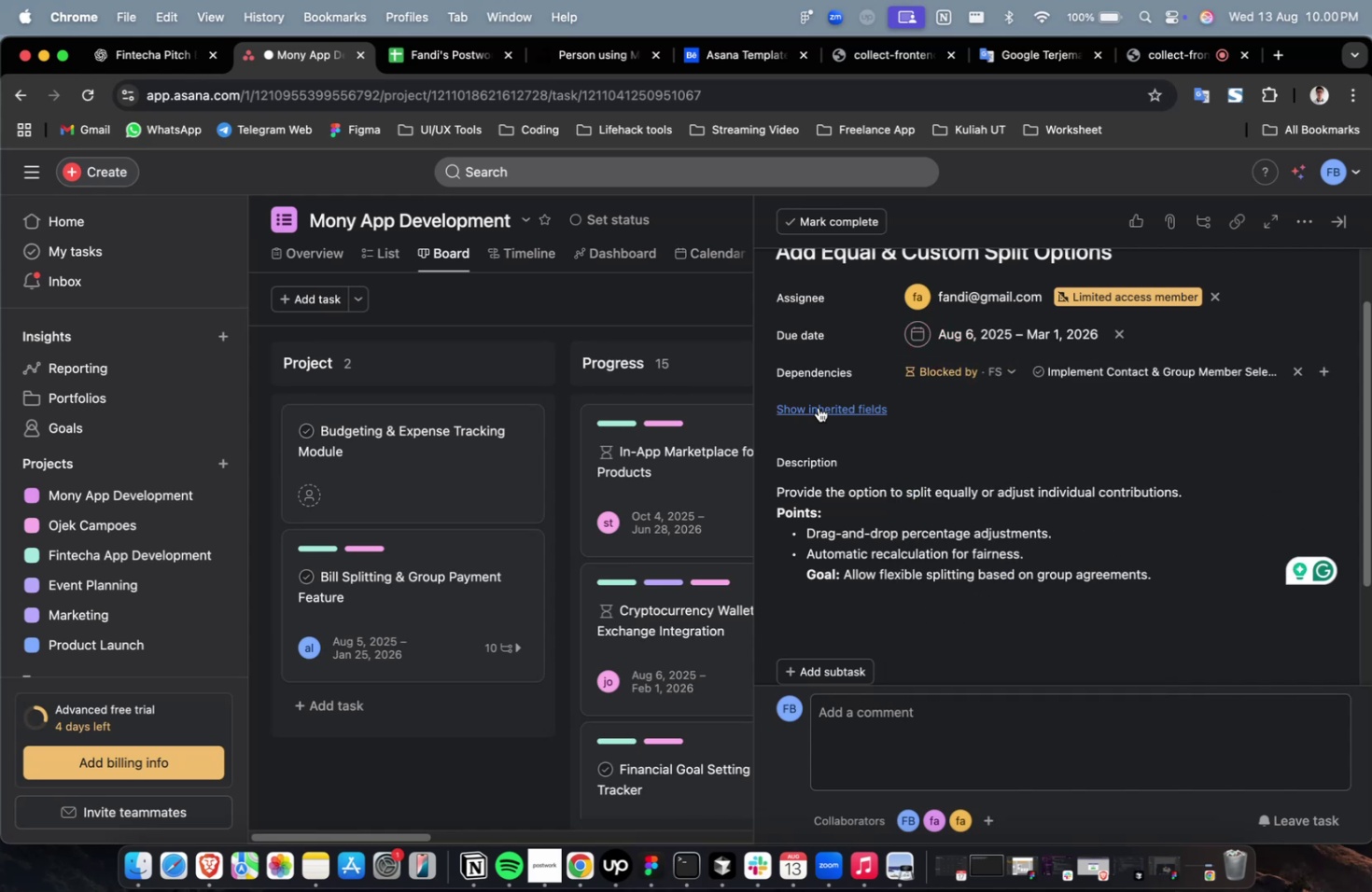 
triple_click([818, 407])
 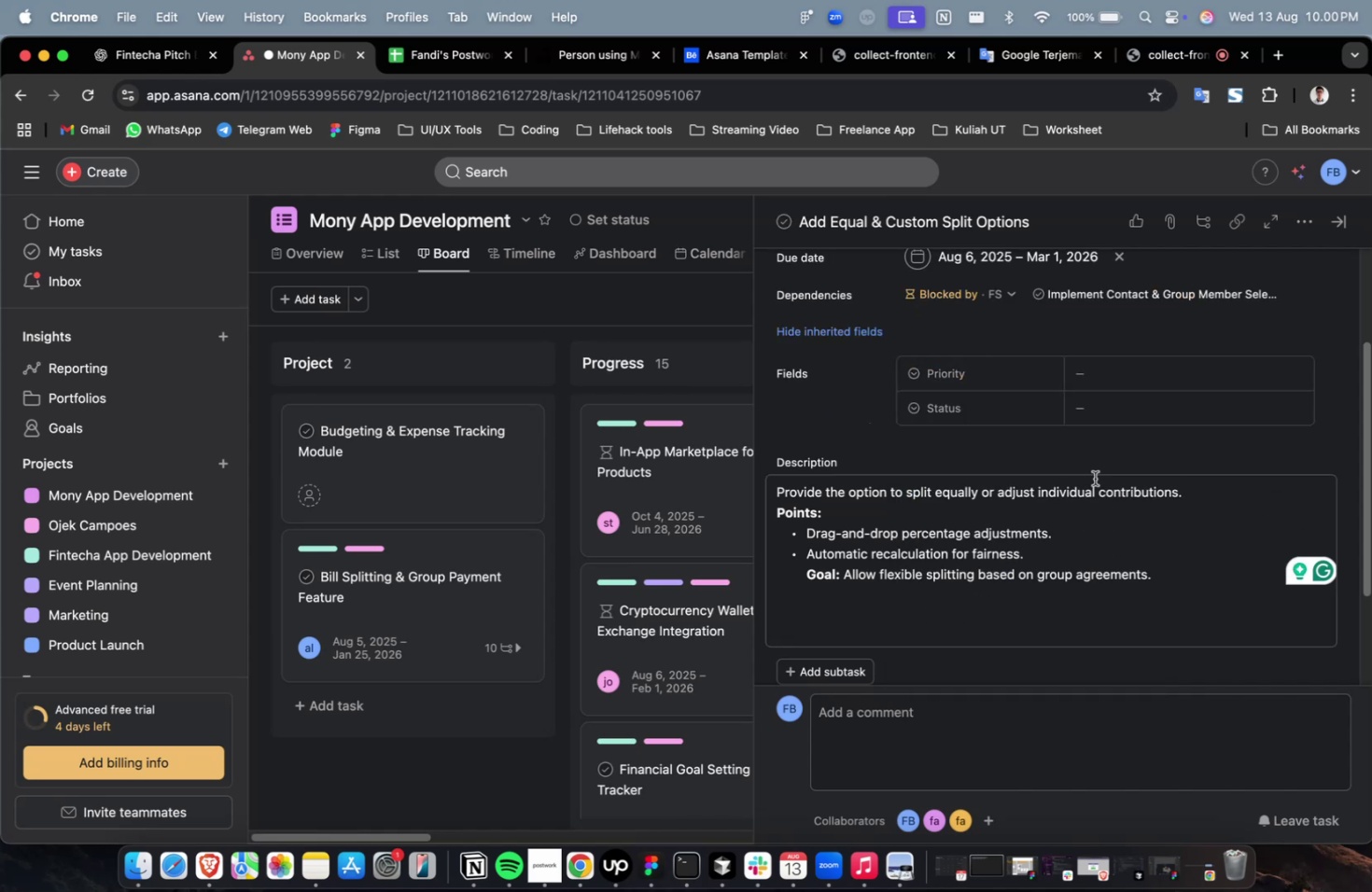 
left_click([1119, 379])
 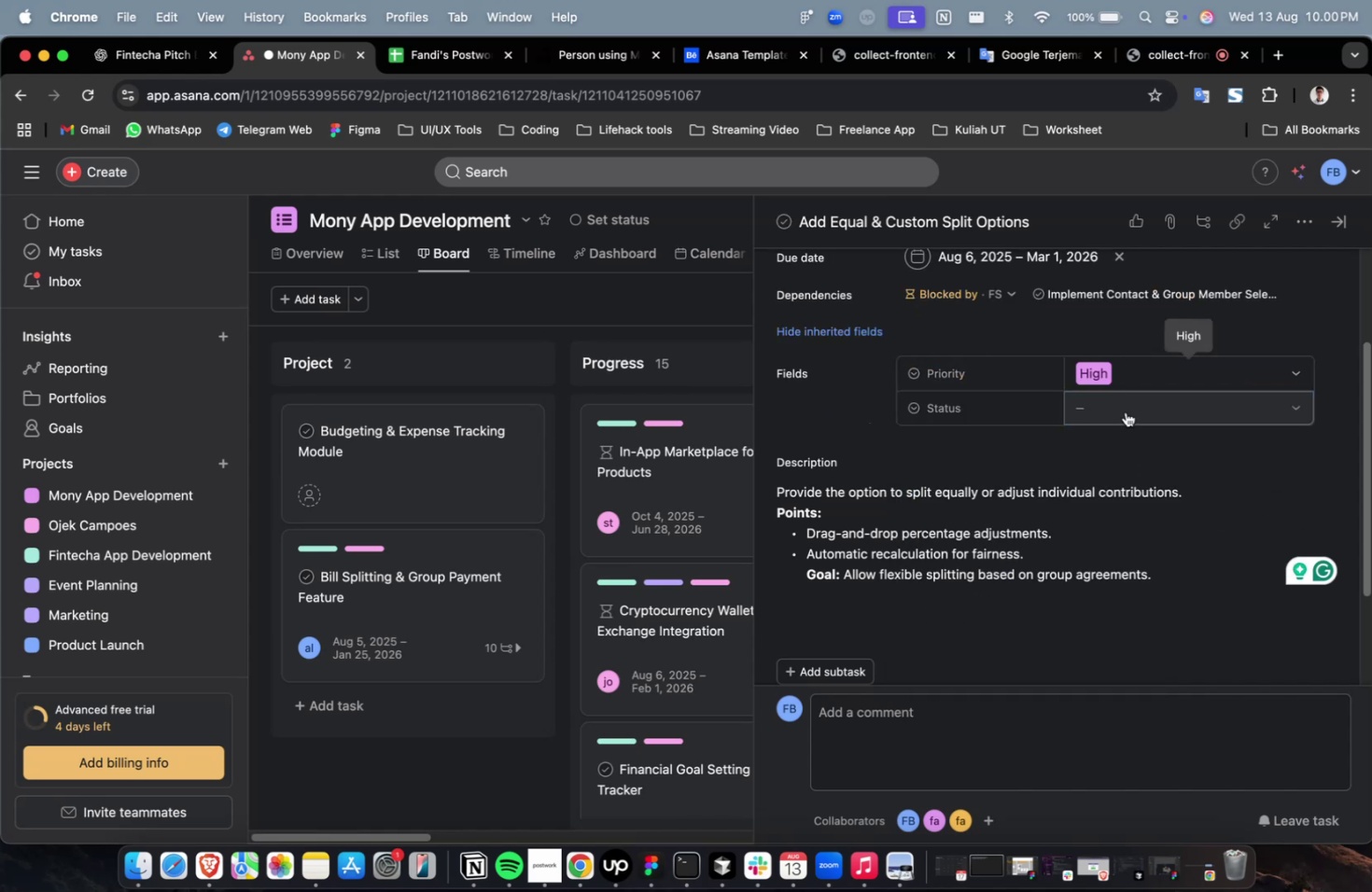 
triple_click([1125, 411])
 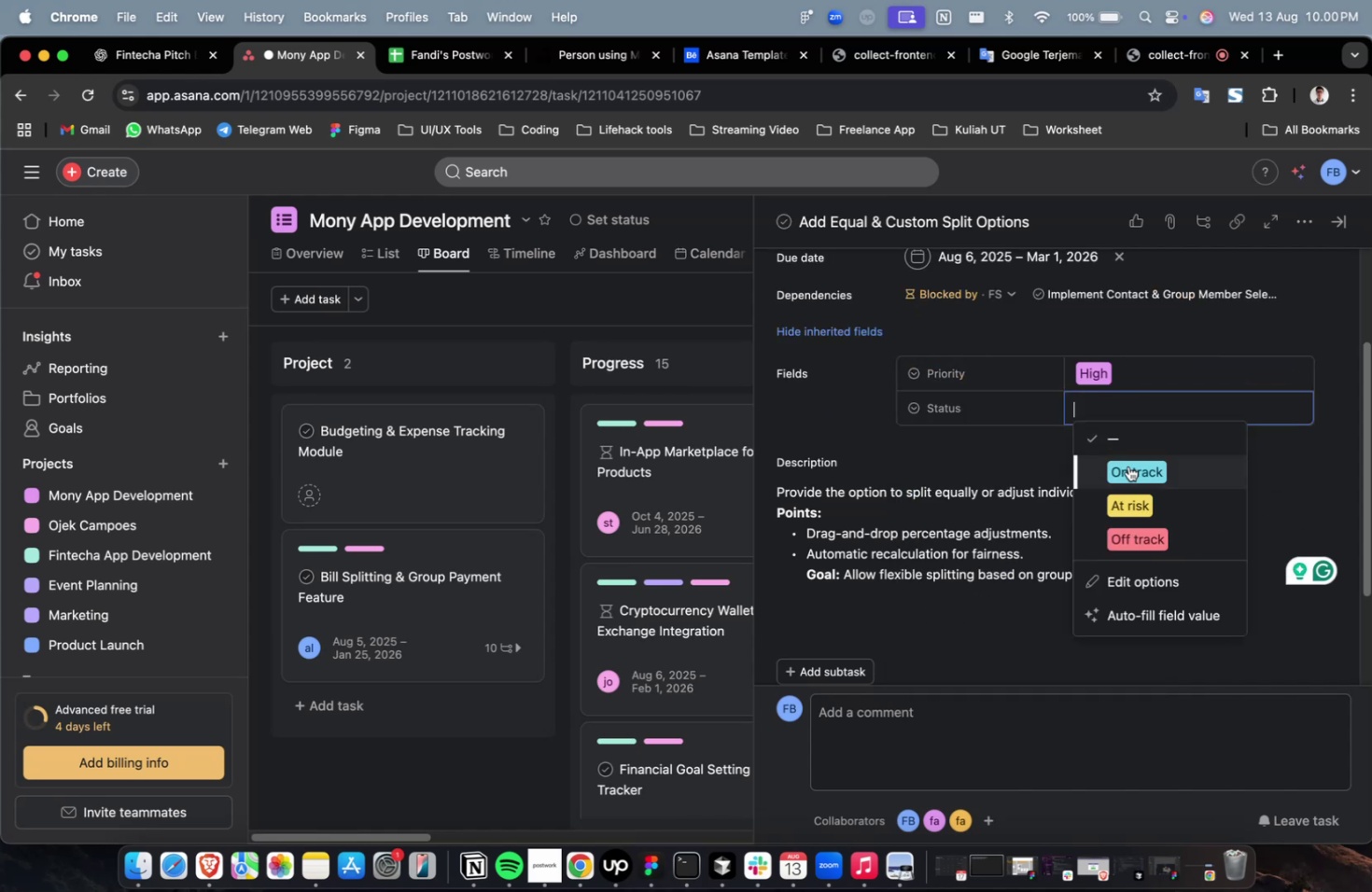 
triple_click([1127, 466])
 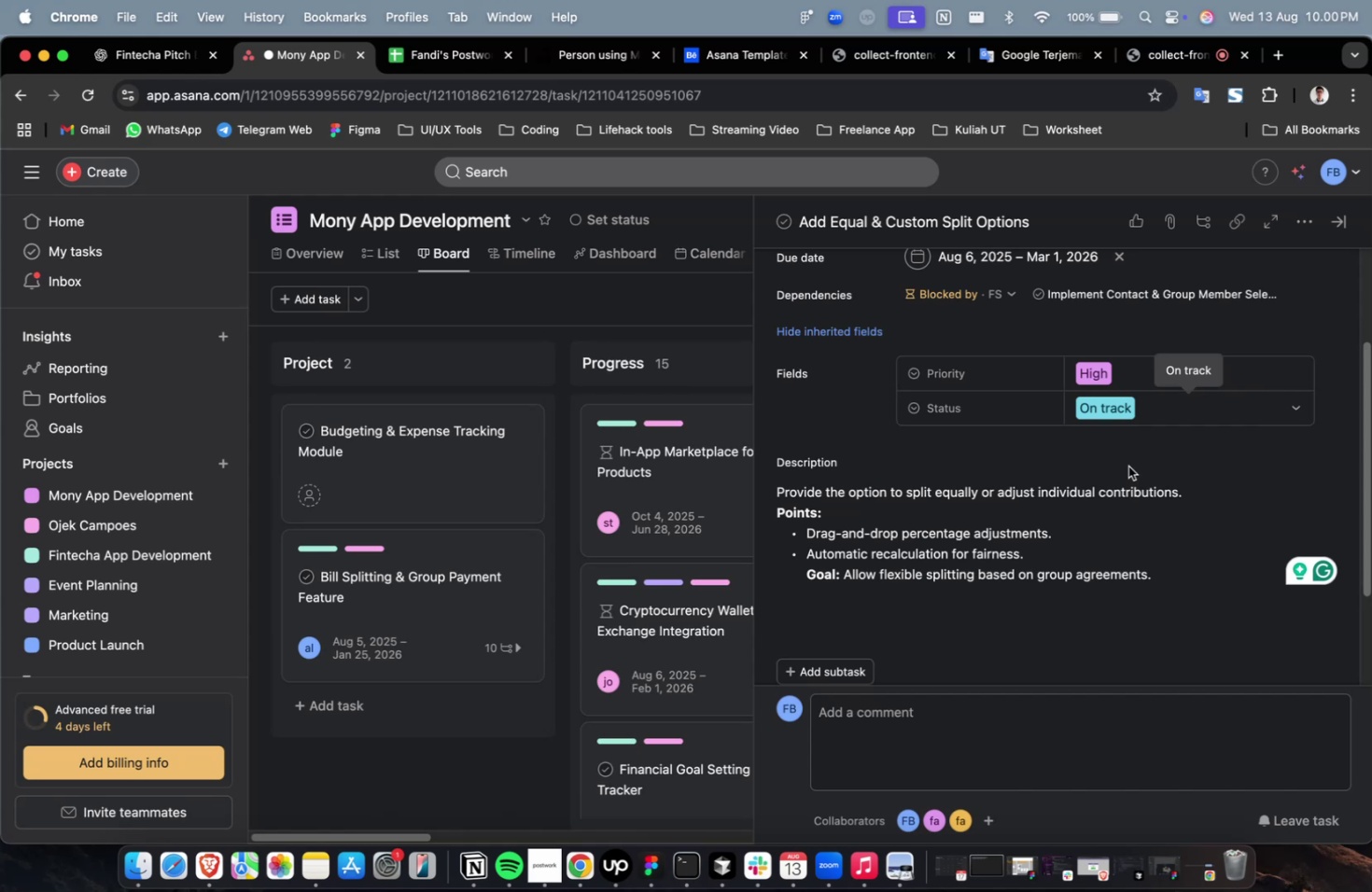 
scroll: coordinate [1127, 466], scroll_direction: up, amount: 6.0
 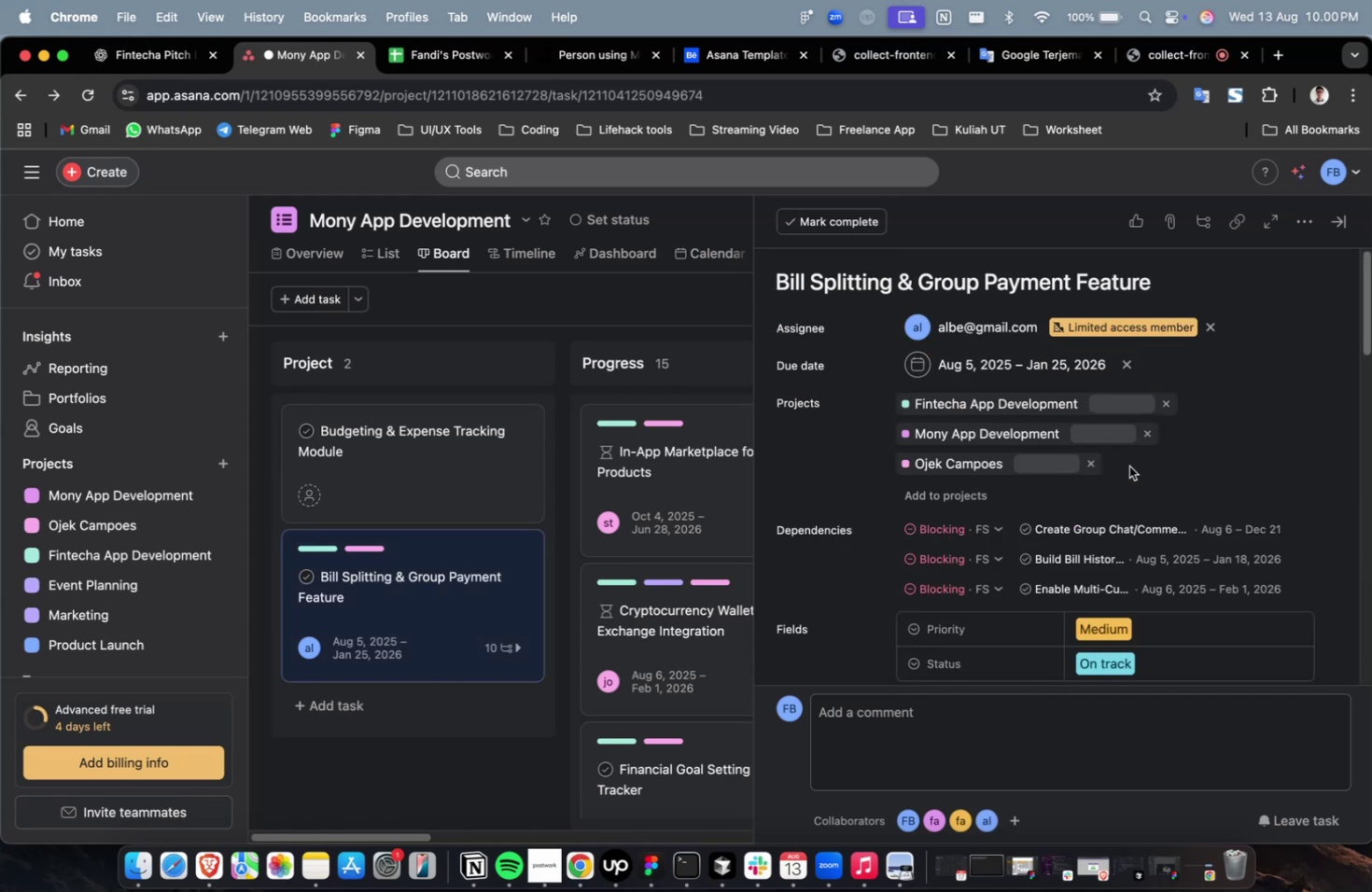 
scroll: coordinate [1125, 472], scroll_direction: down, amount: 28.0
 